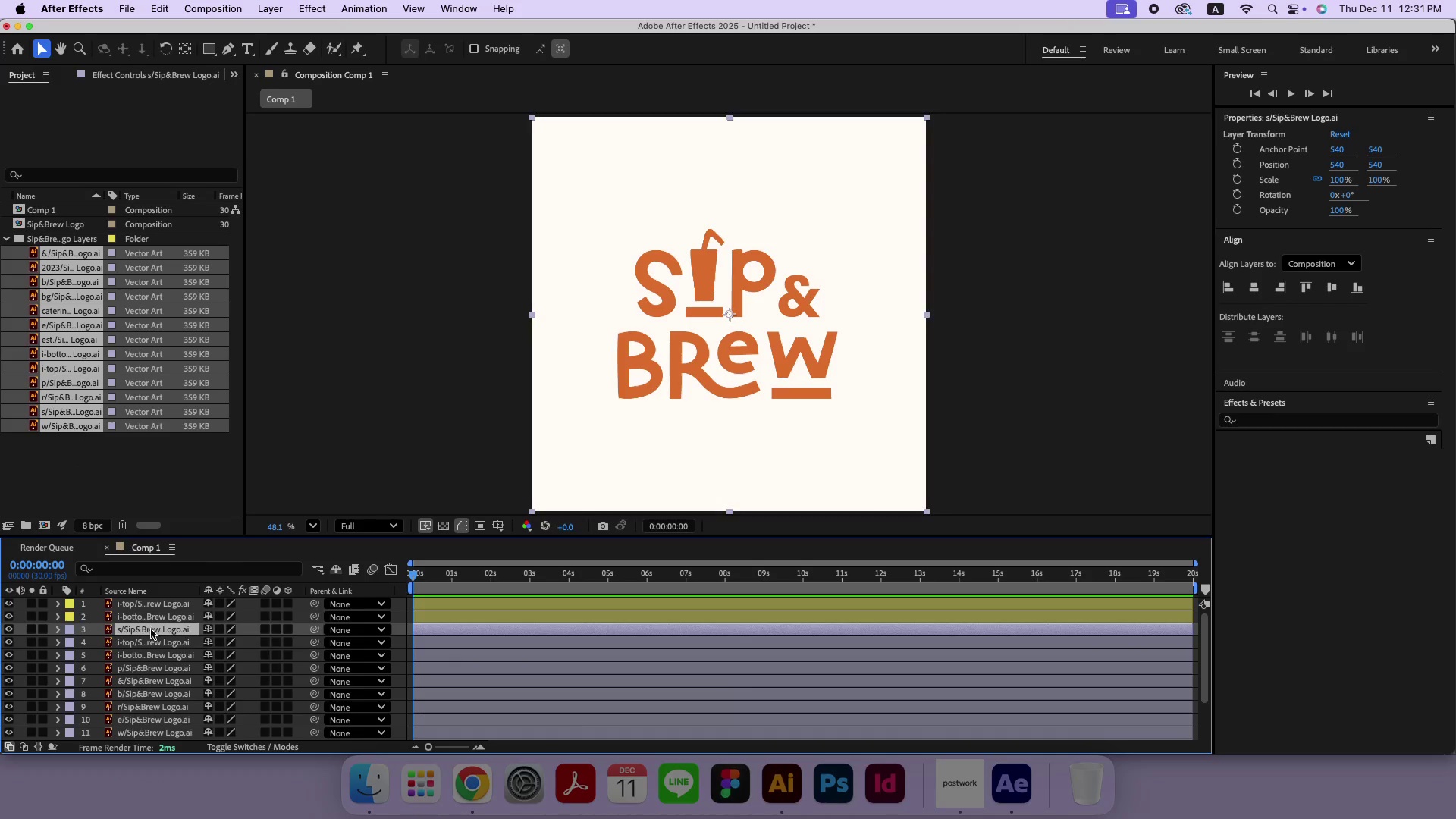 
scroll: coordinate [151, 629], scroll_direction: down, amount: 10.0
 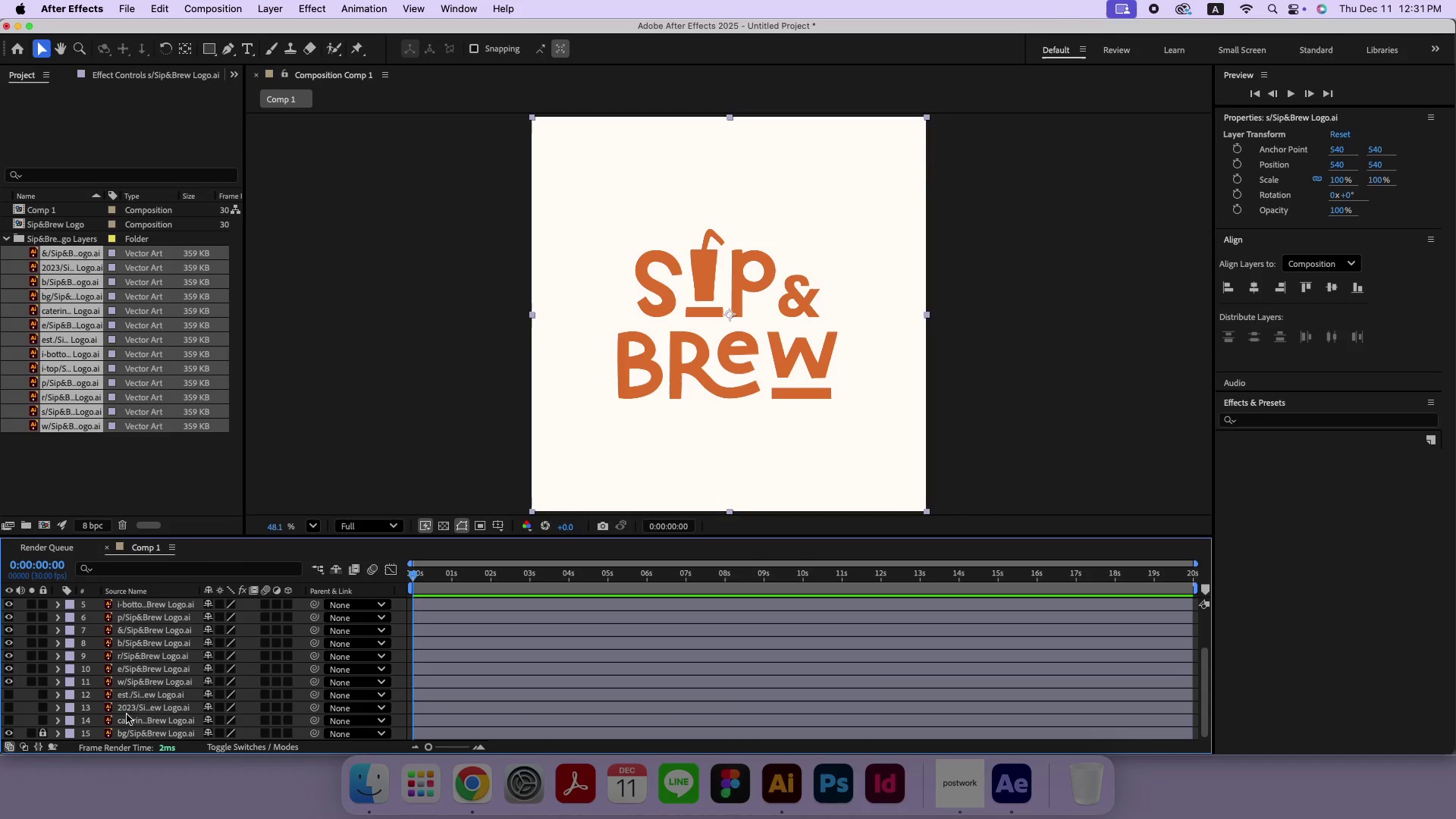 
hold_key(key=ShiftLeft, duration=0.69)
left_click([130, 679])
 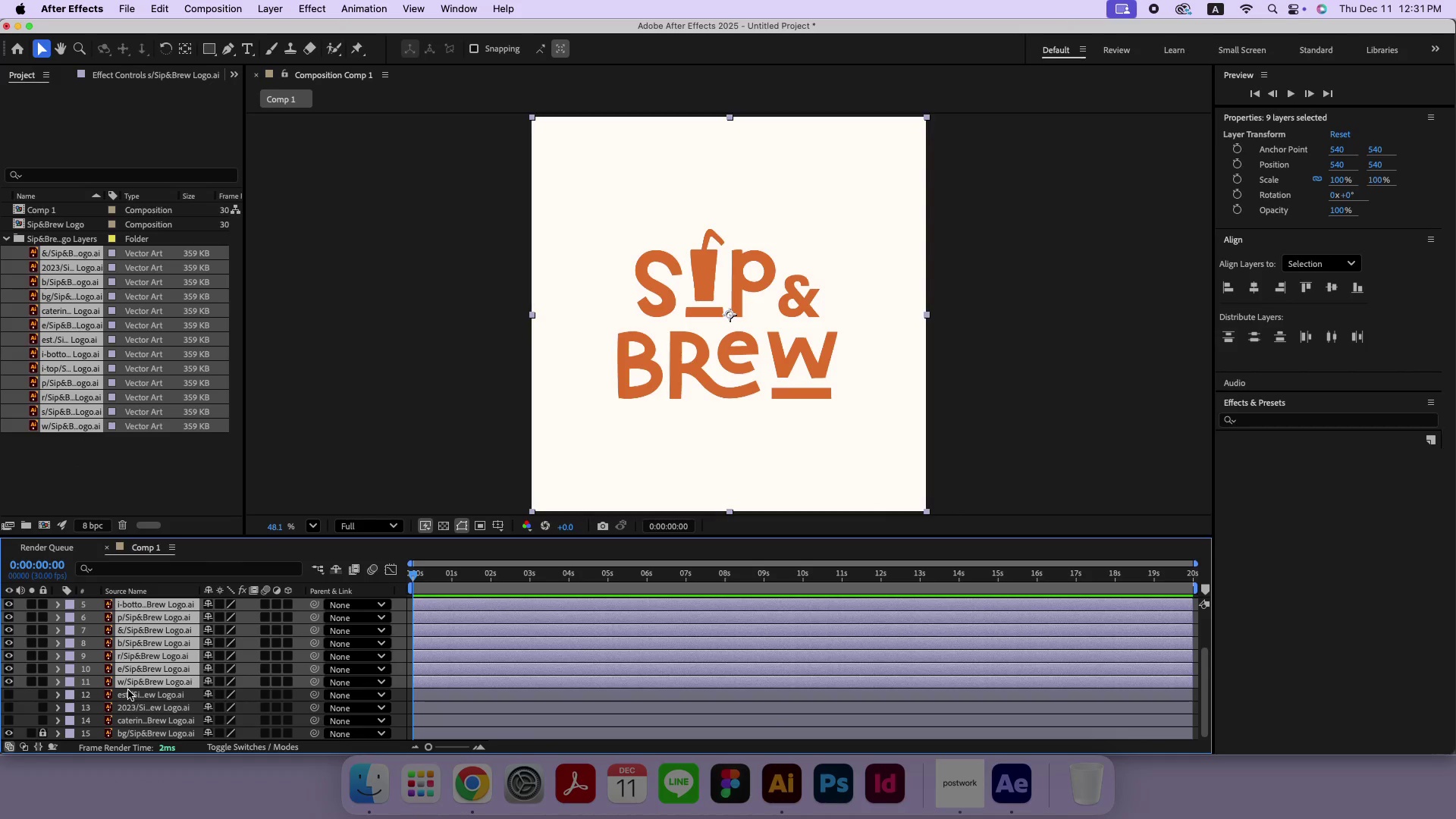 
scroll: coordinate [127, 690], scroll_direction: up, amount: 2.0
 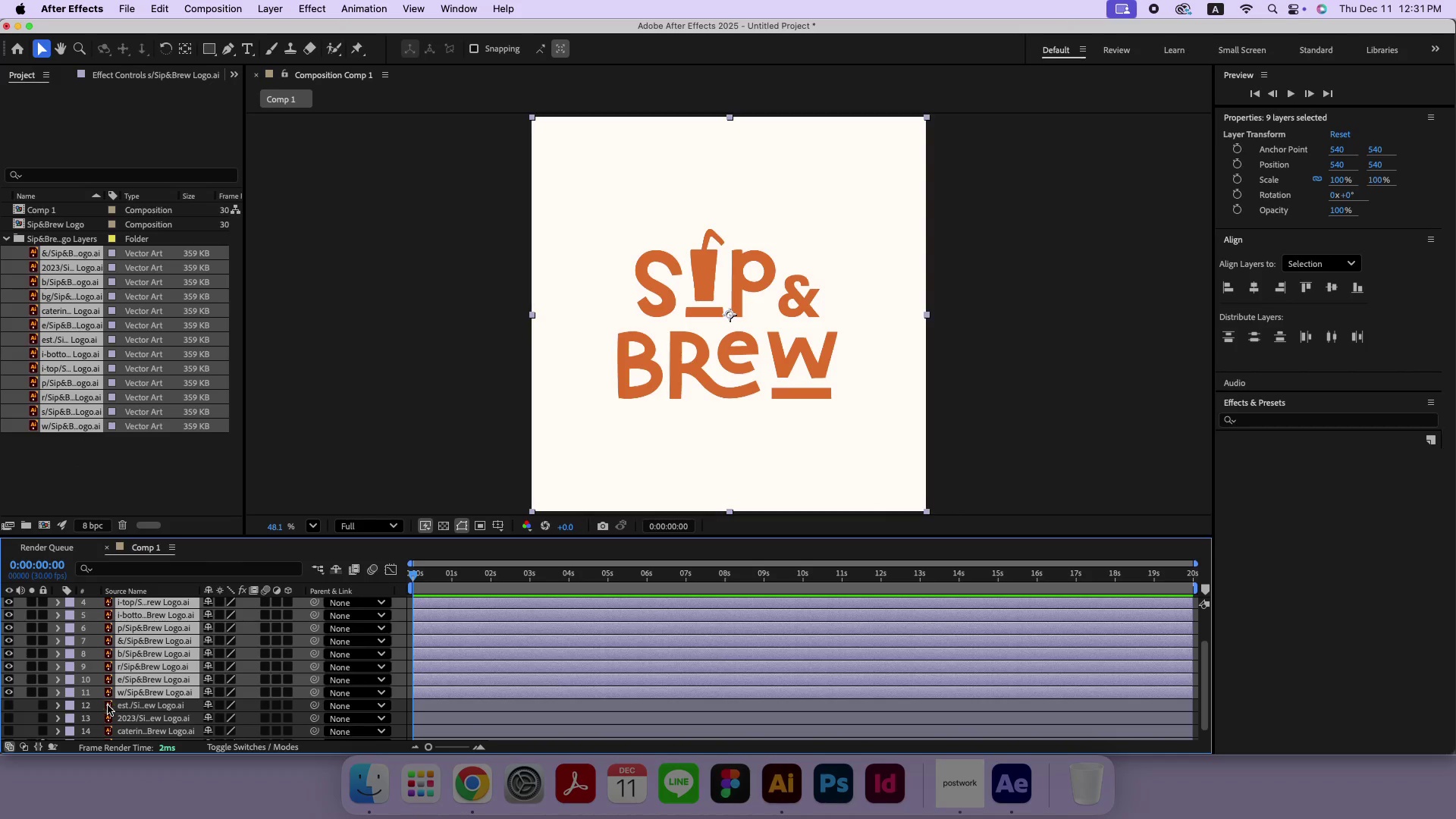 
left_click([127, 705])
 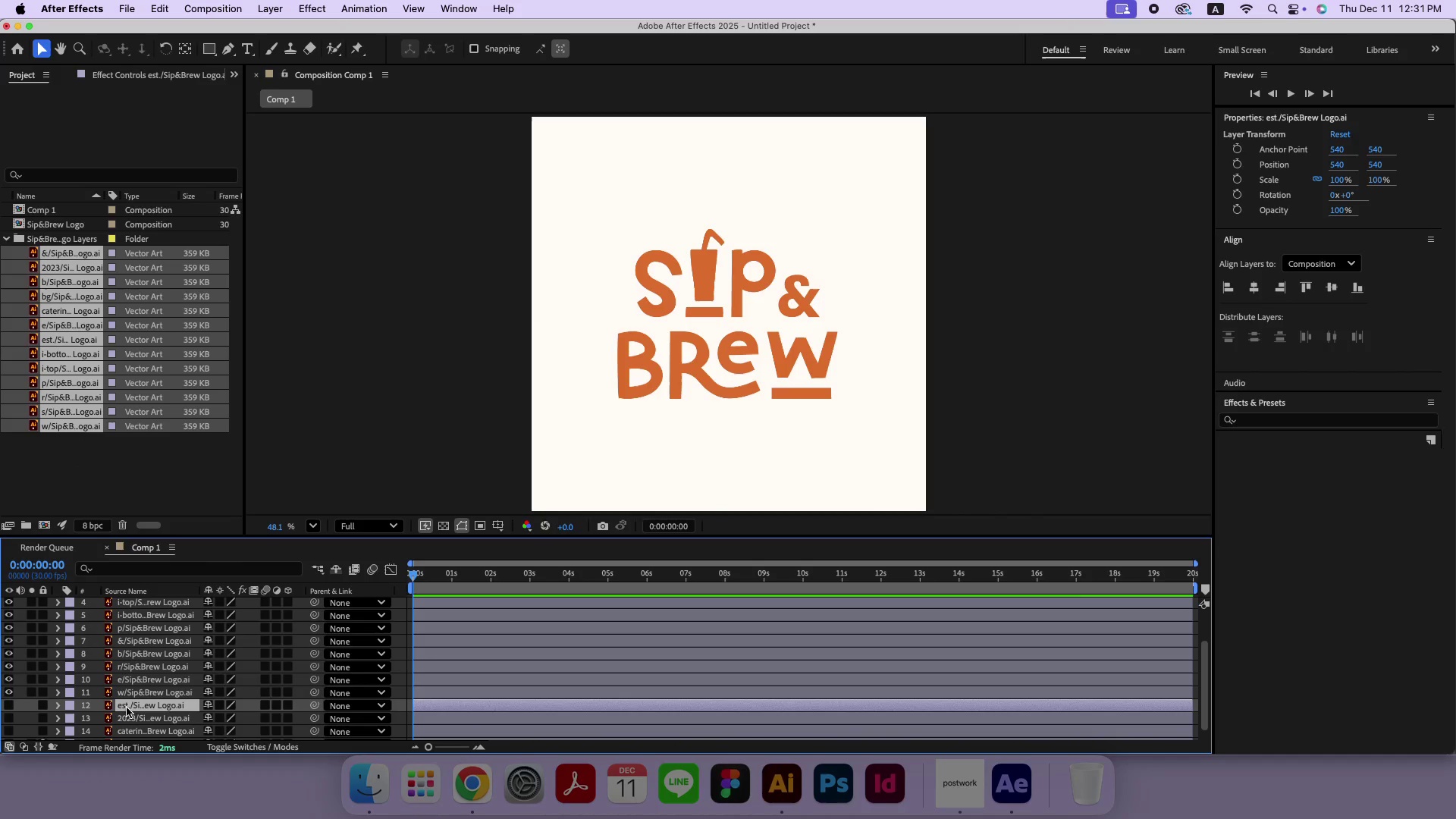 
hold_key(key=ShiftLeft, duration=0.43)
double_click([123, 728])
 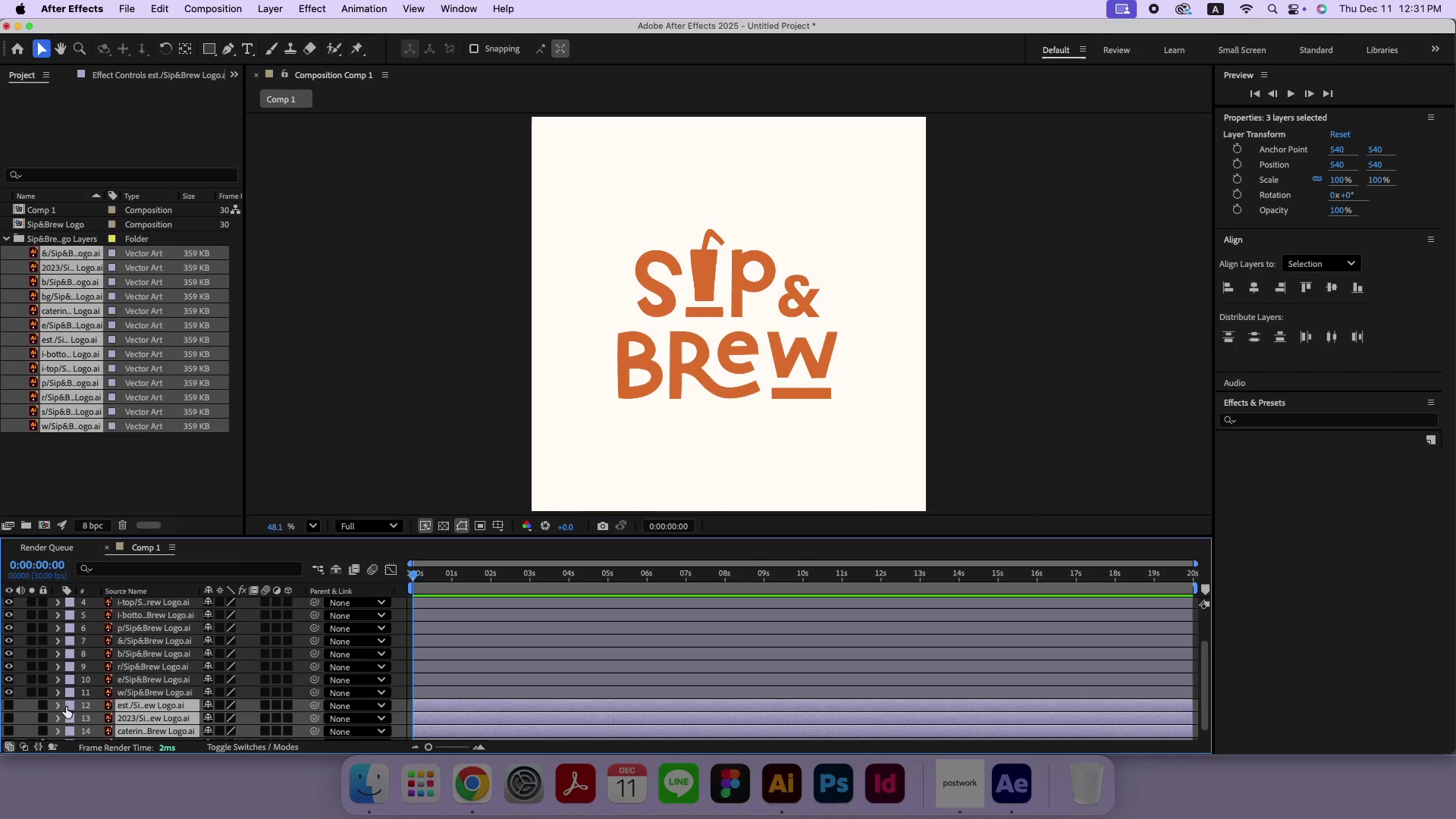 
right_click([66, 707])
 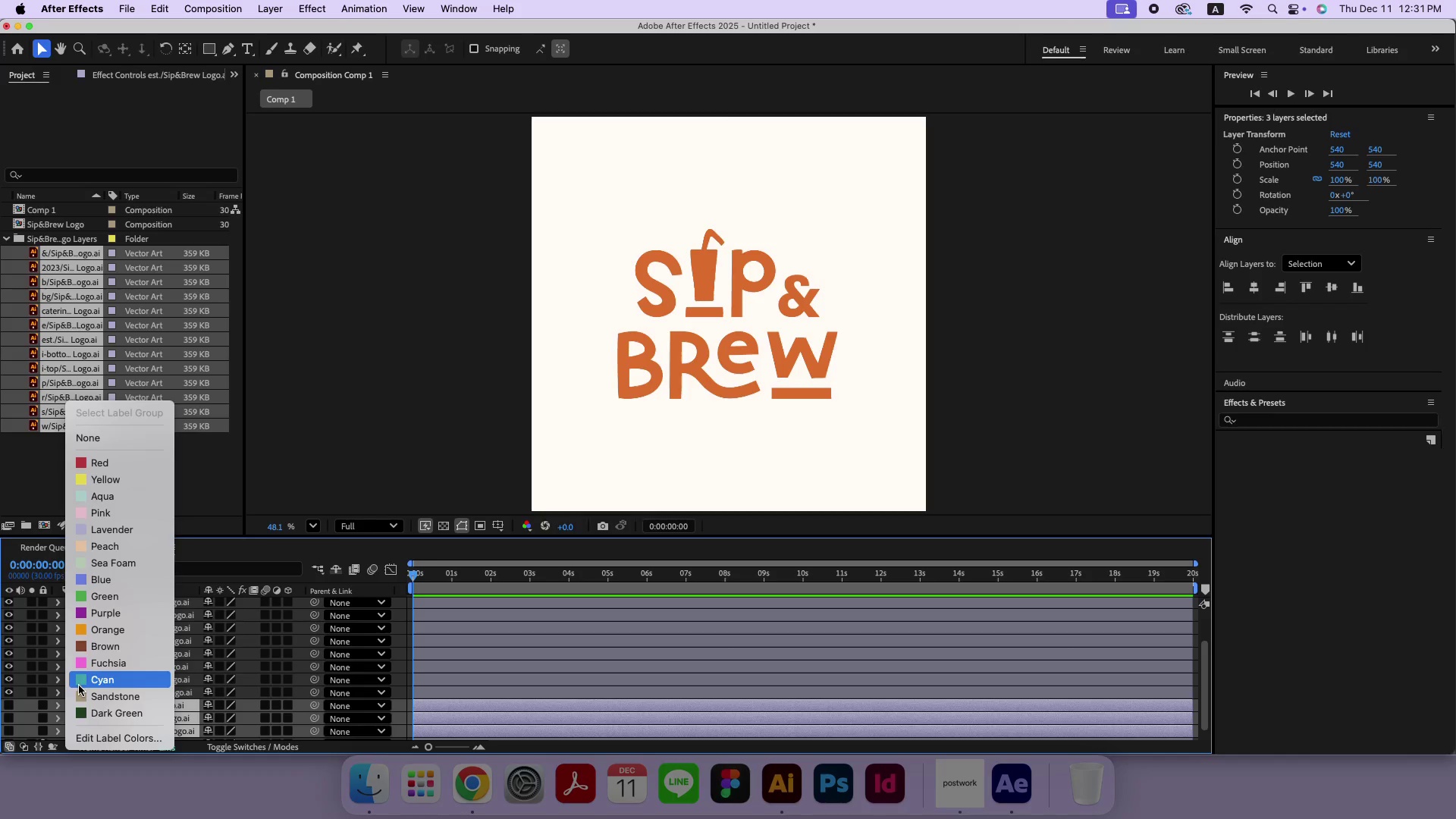 
left_click([81, 680])
 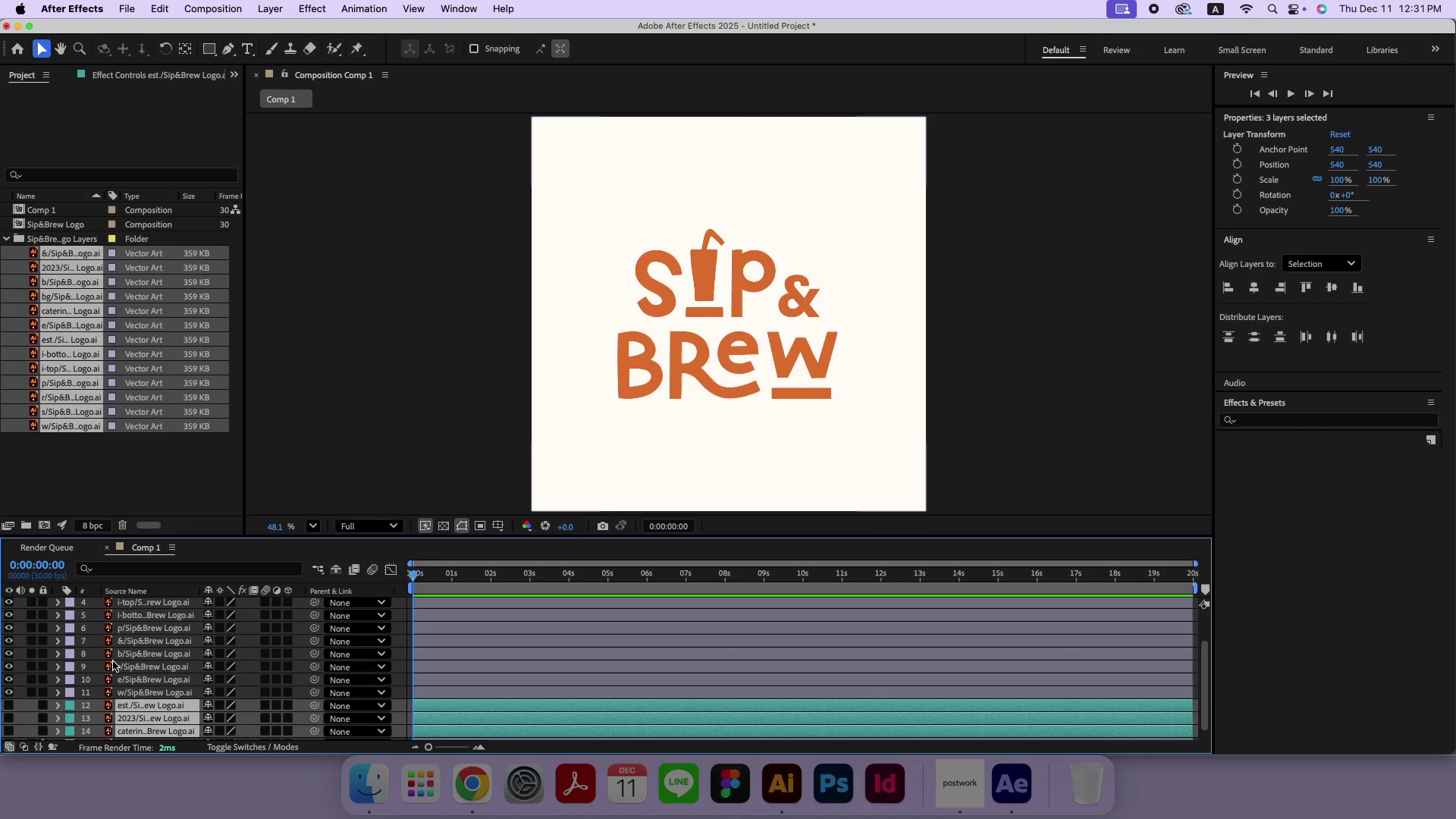 
left_click([113, 661])
 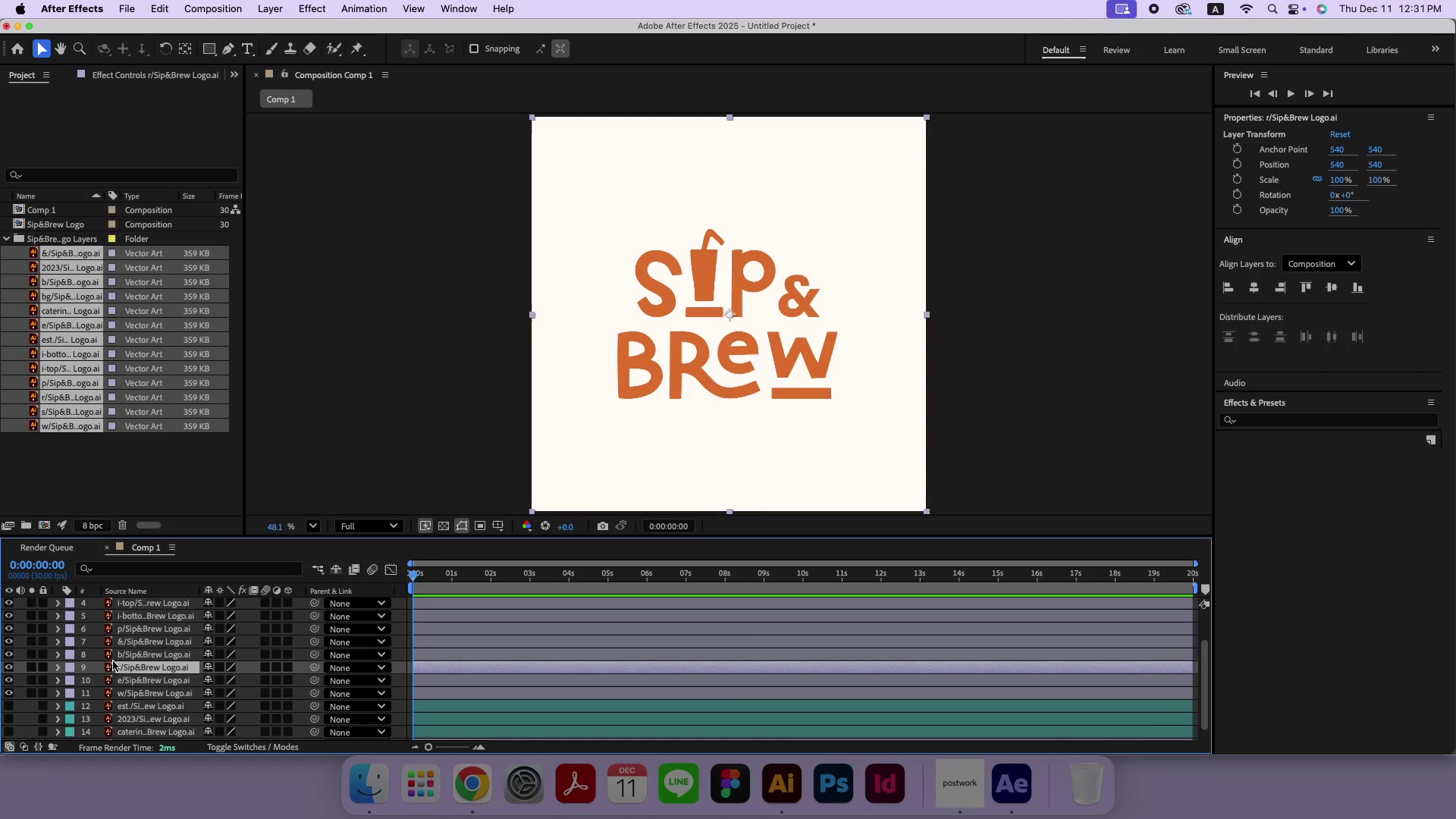 
scroll: coordinate [113, 661], scroll_direction: up, amount: 4.0
 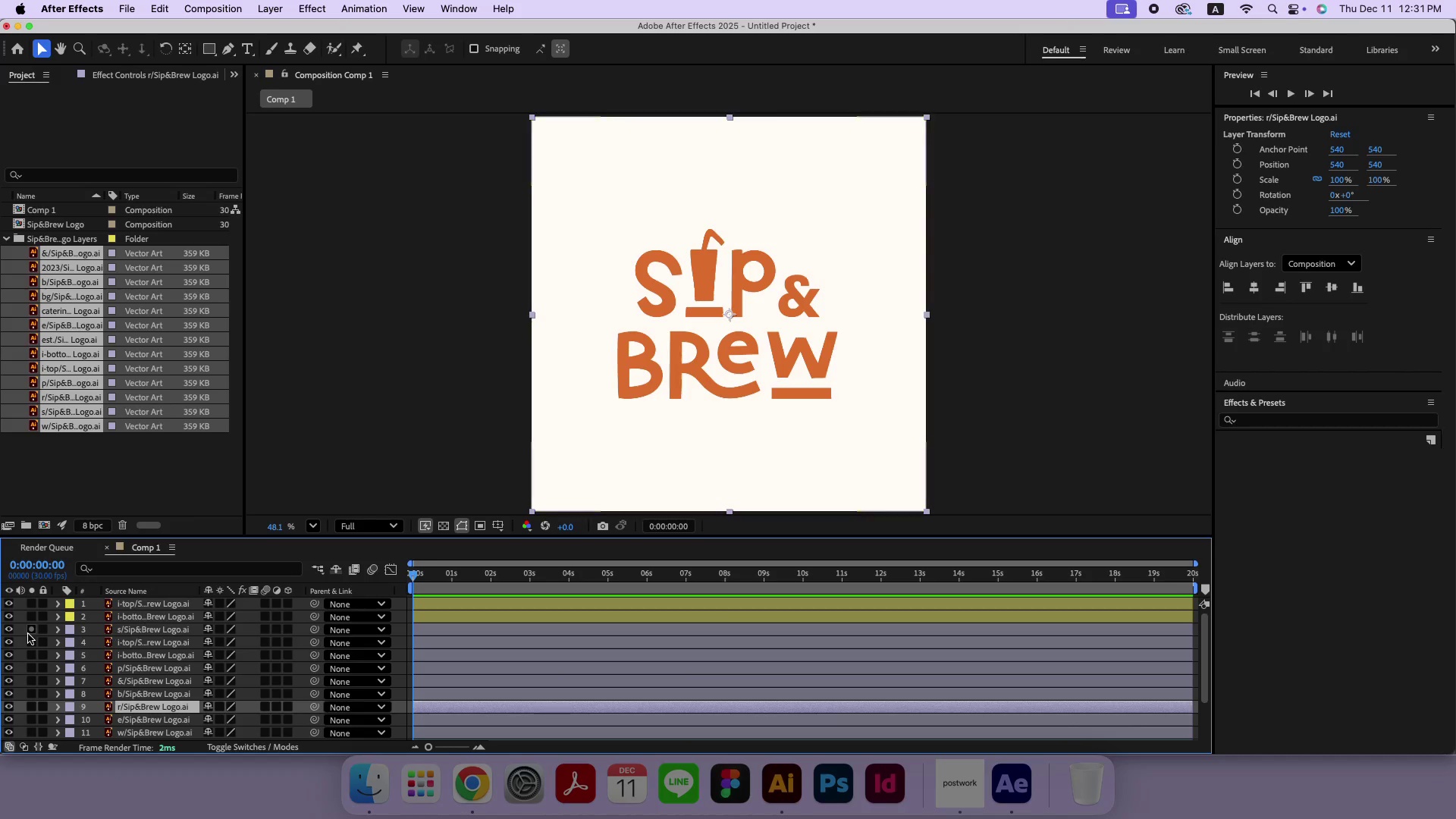 
left_click_drag(start_coordinate=[13, 633], to_coordinate=[9, 726])
 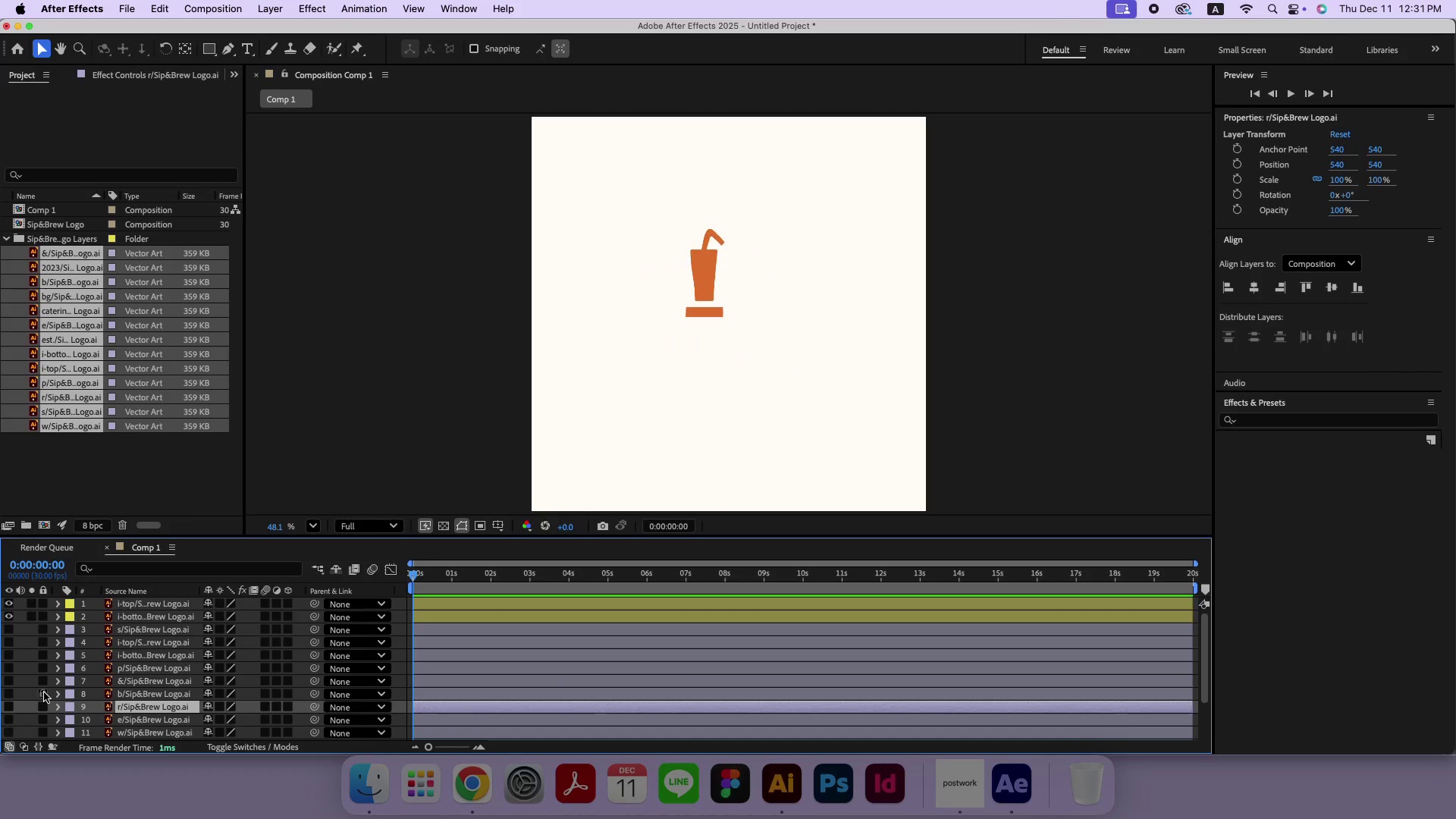 
scroll: coordinate [44, 692], scroll_direction: down, amount: 4.0
 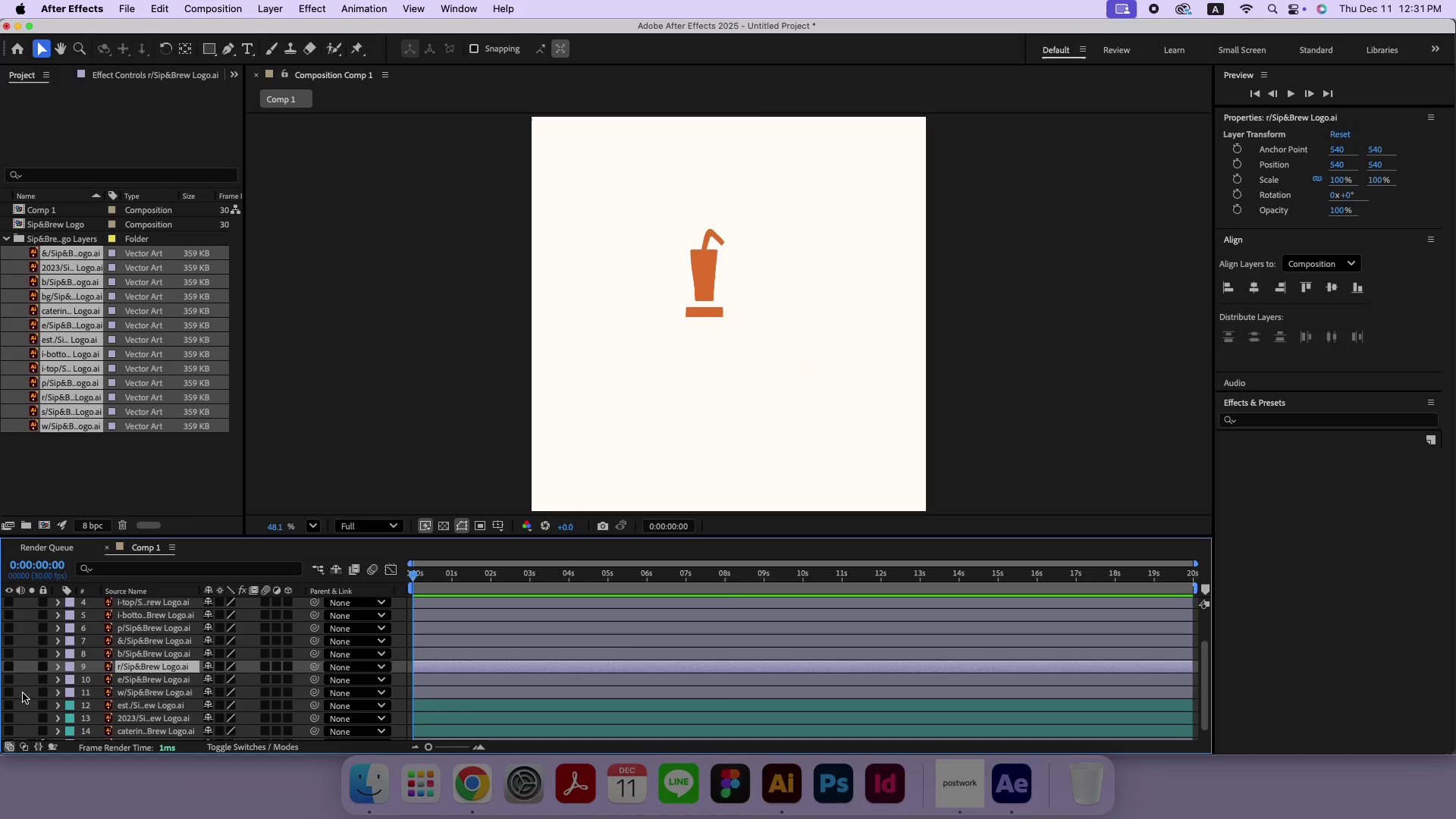 
scroll: coordinate [78, 692], scroll_direction: up, amount: 20.0
 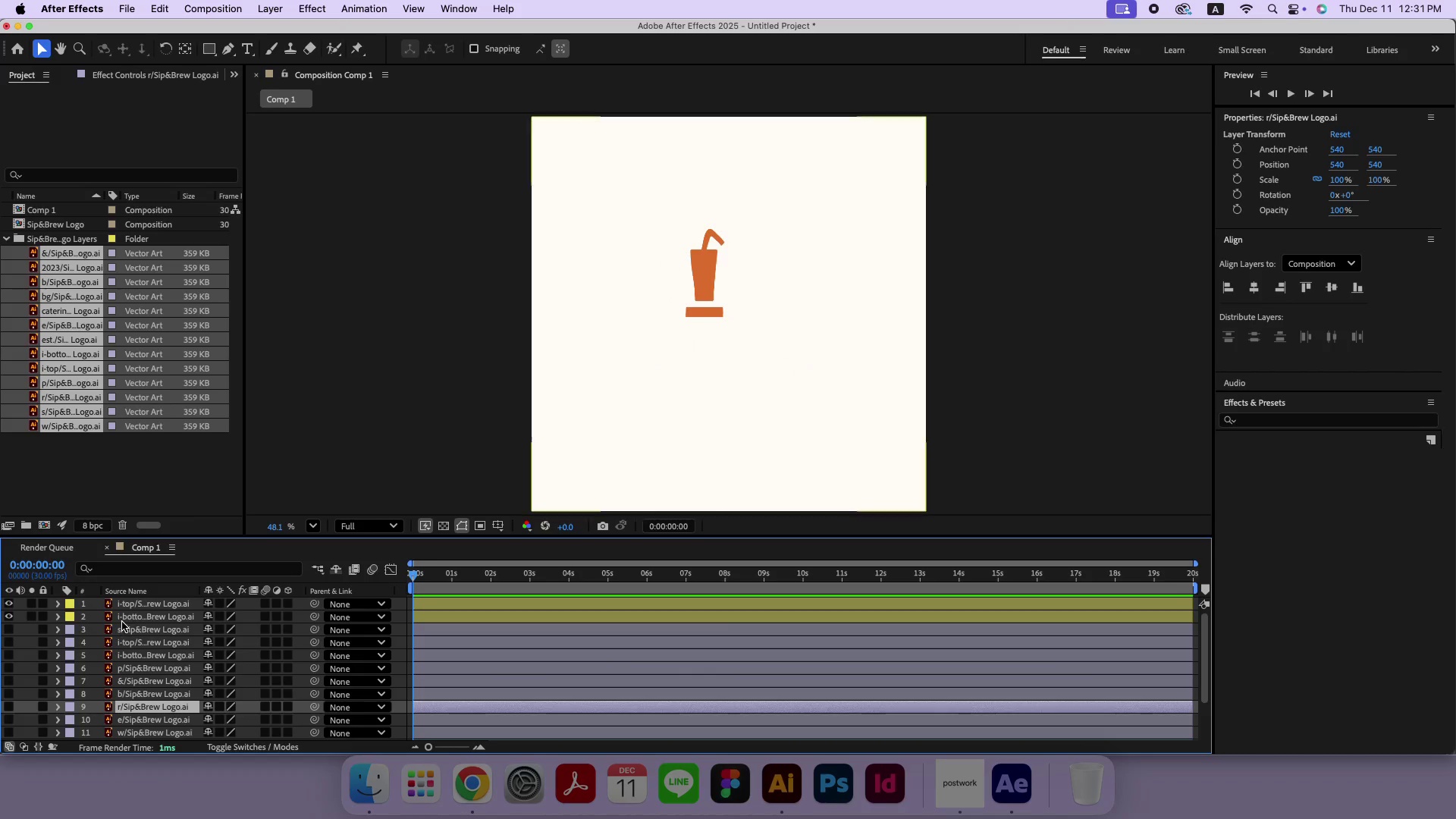 
left_click([122, 622])
 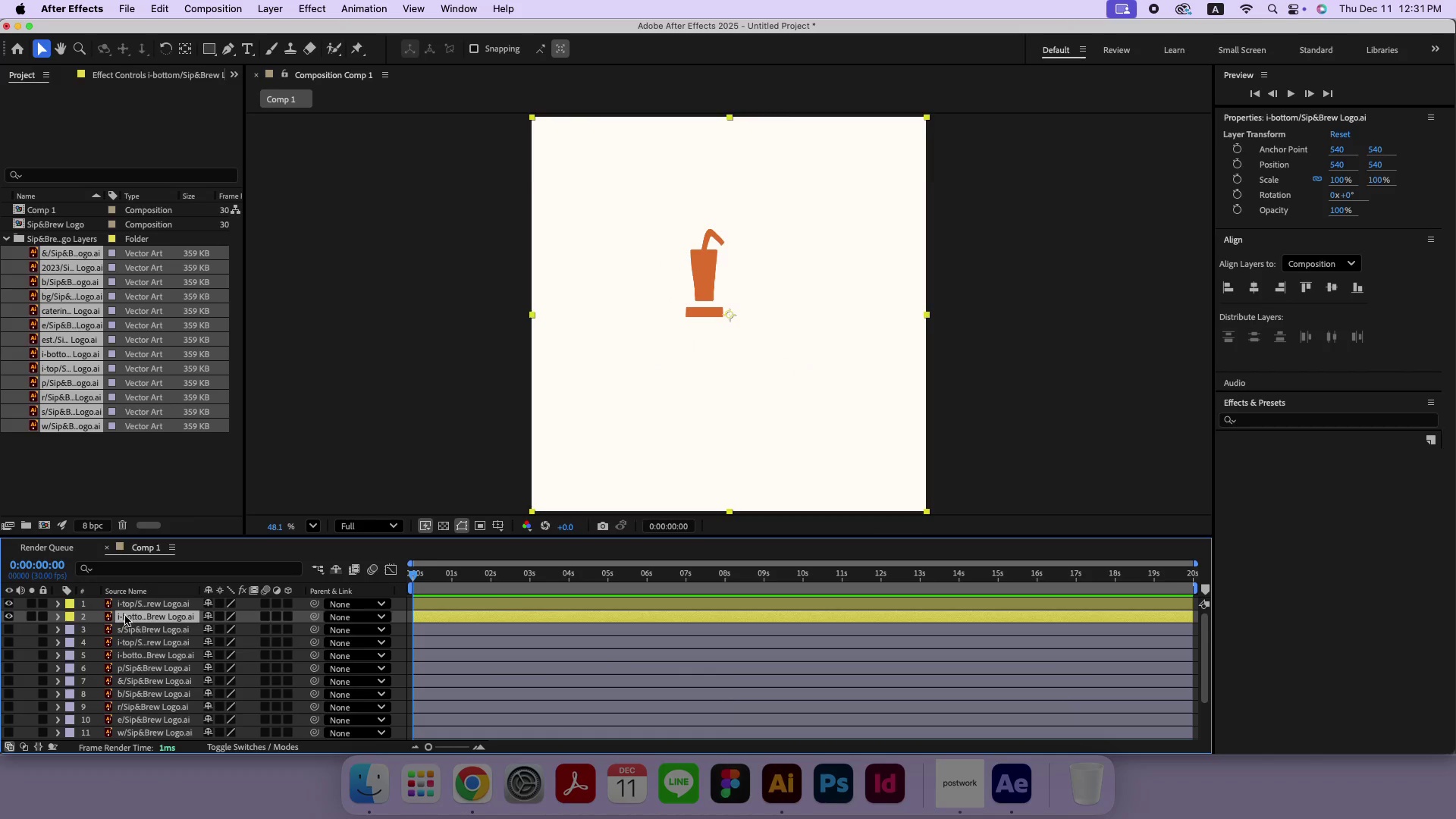 
hold_key(key=ShiftLeft, duration=0.63)
left_click([133, 604])
 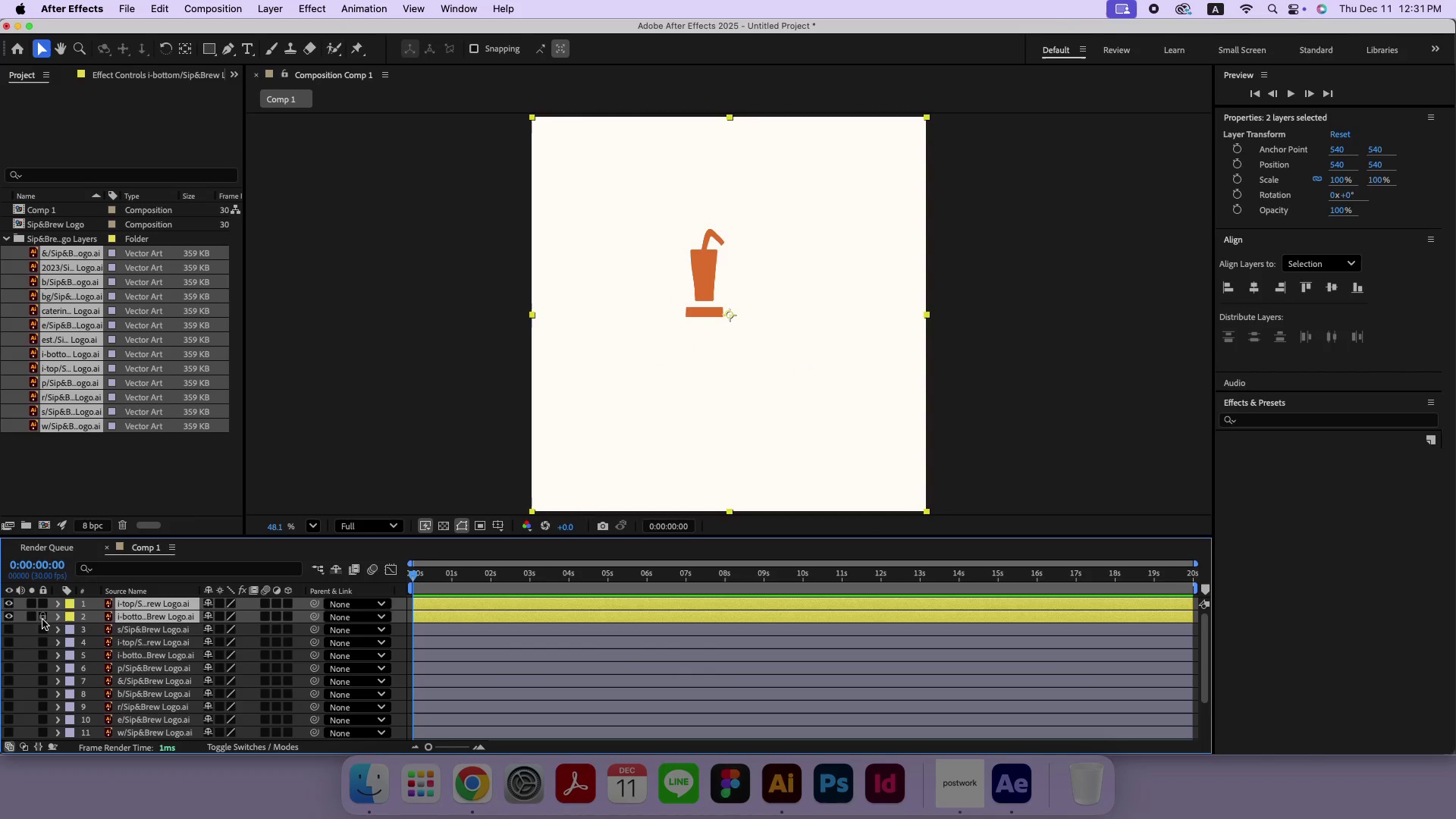 
left_click([57, 615])
 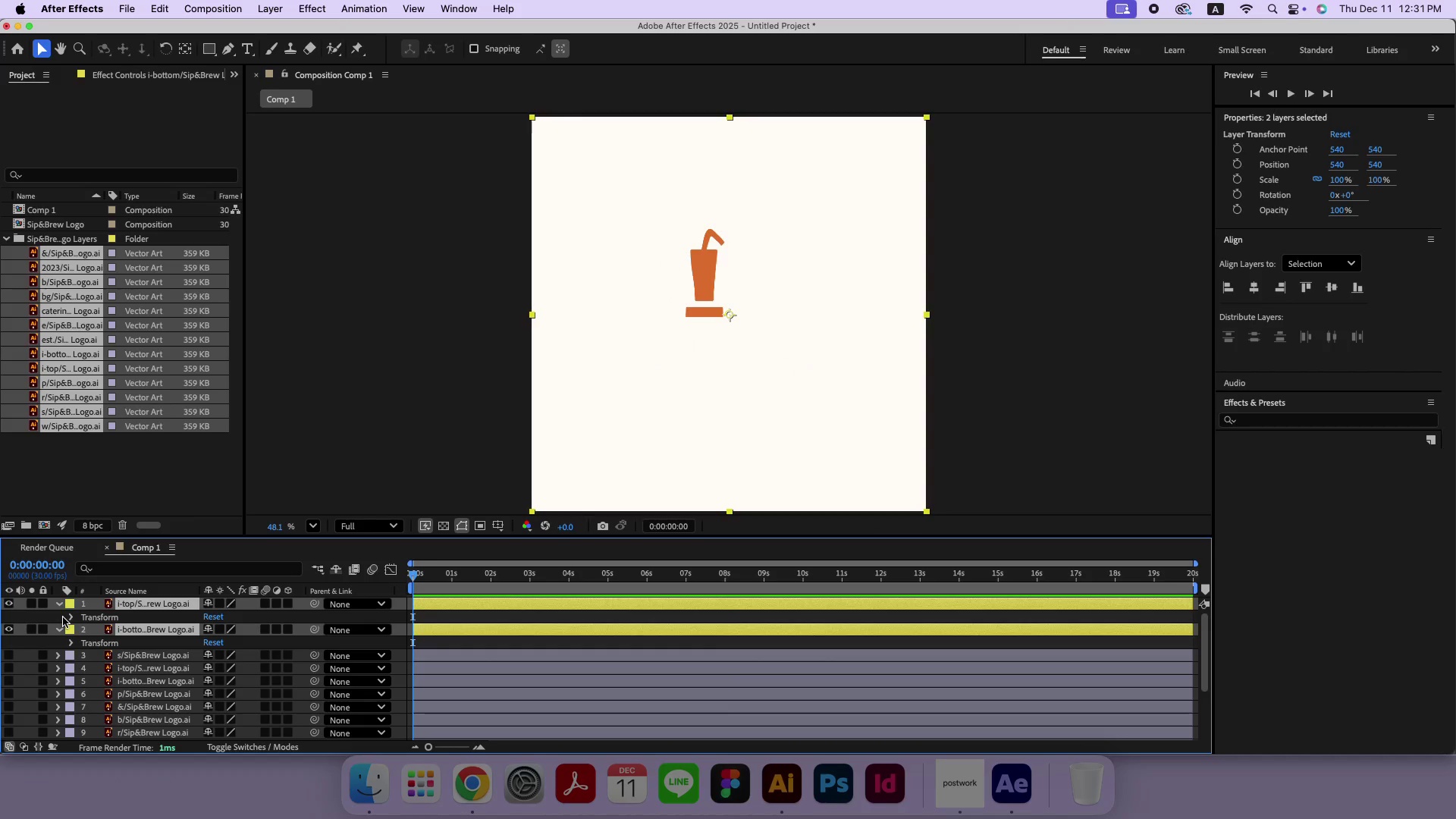 
left_click([69, 617])
 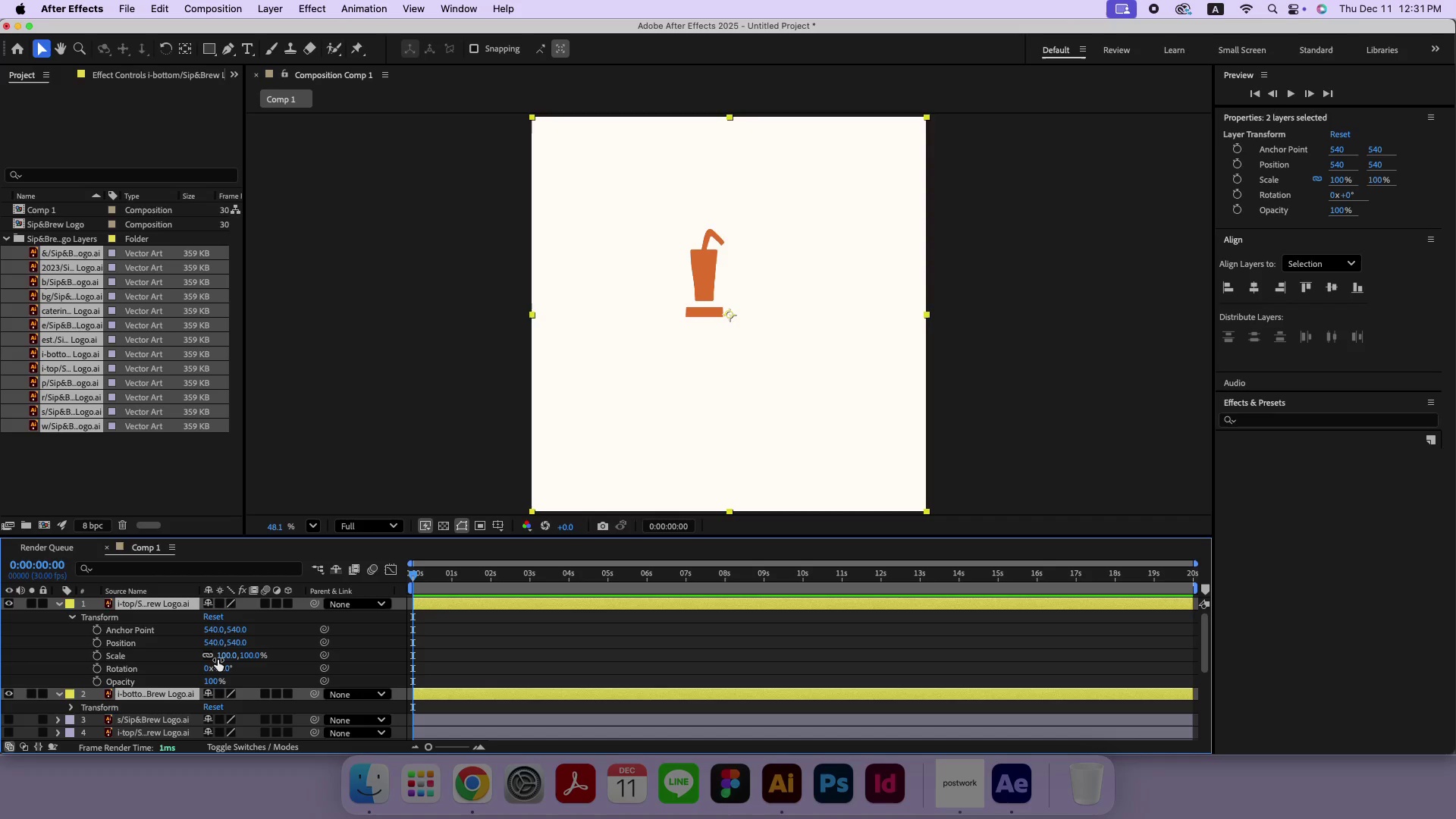 
left_click_drag(start_coordinate=[218, 660], to_coordinate=[265, 648])
 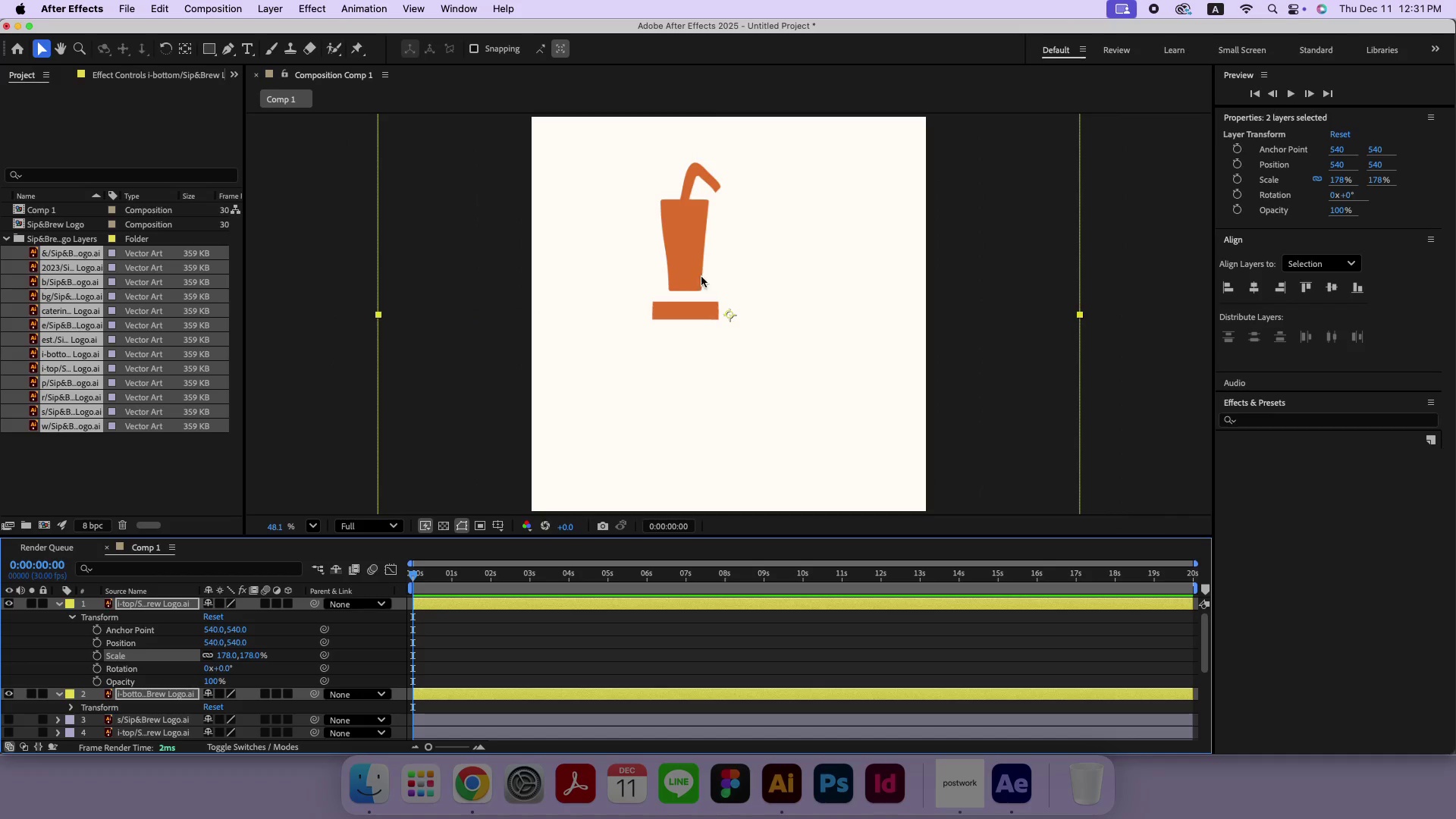 
left_click_drag(start_coordinate=[683, 262], to_coordinate=[719, 329])
 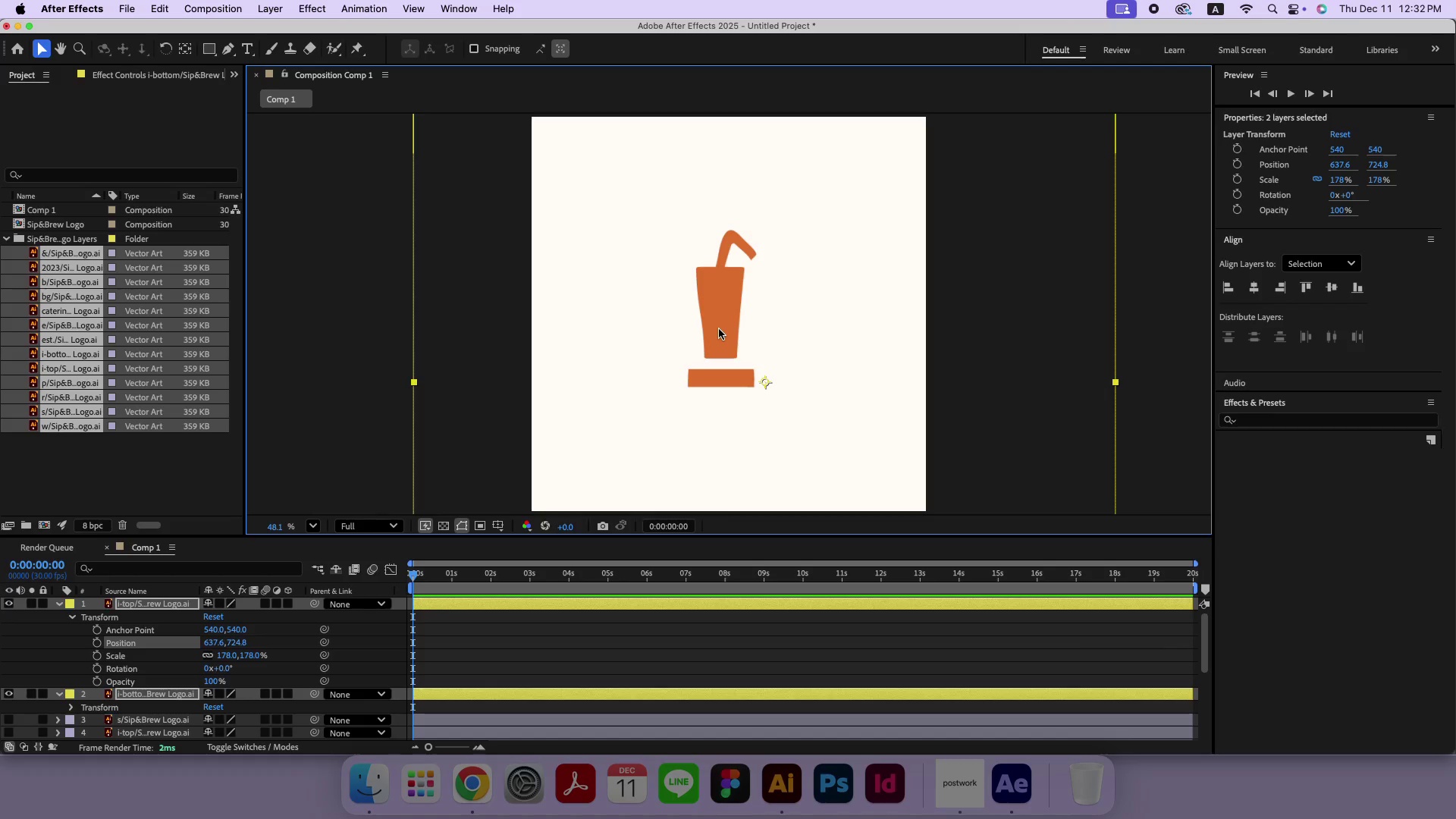 
key(Meta+Z)
 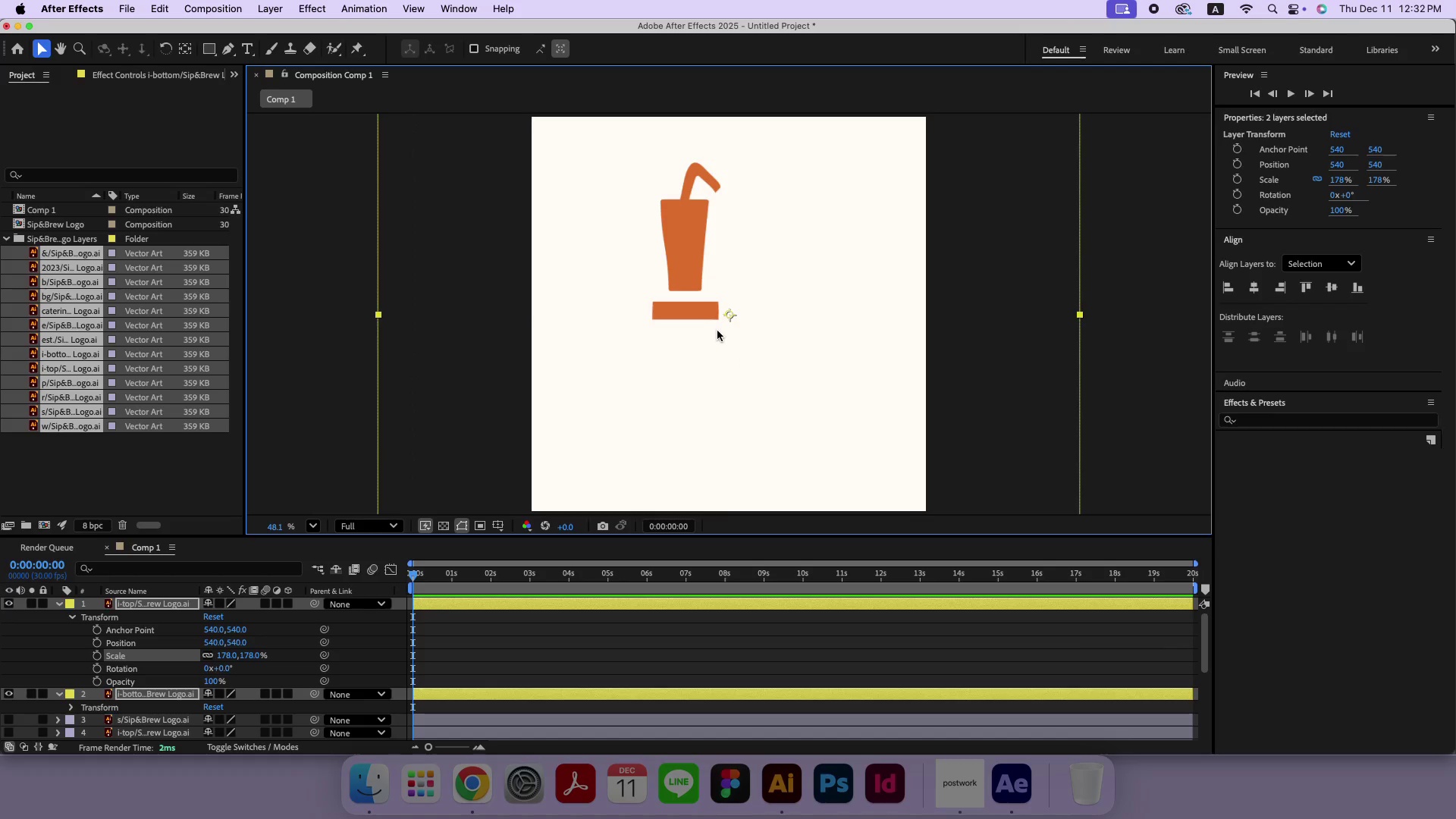 
key(Meta+Z)
 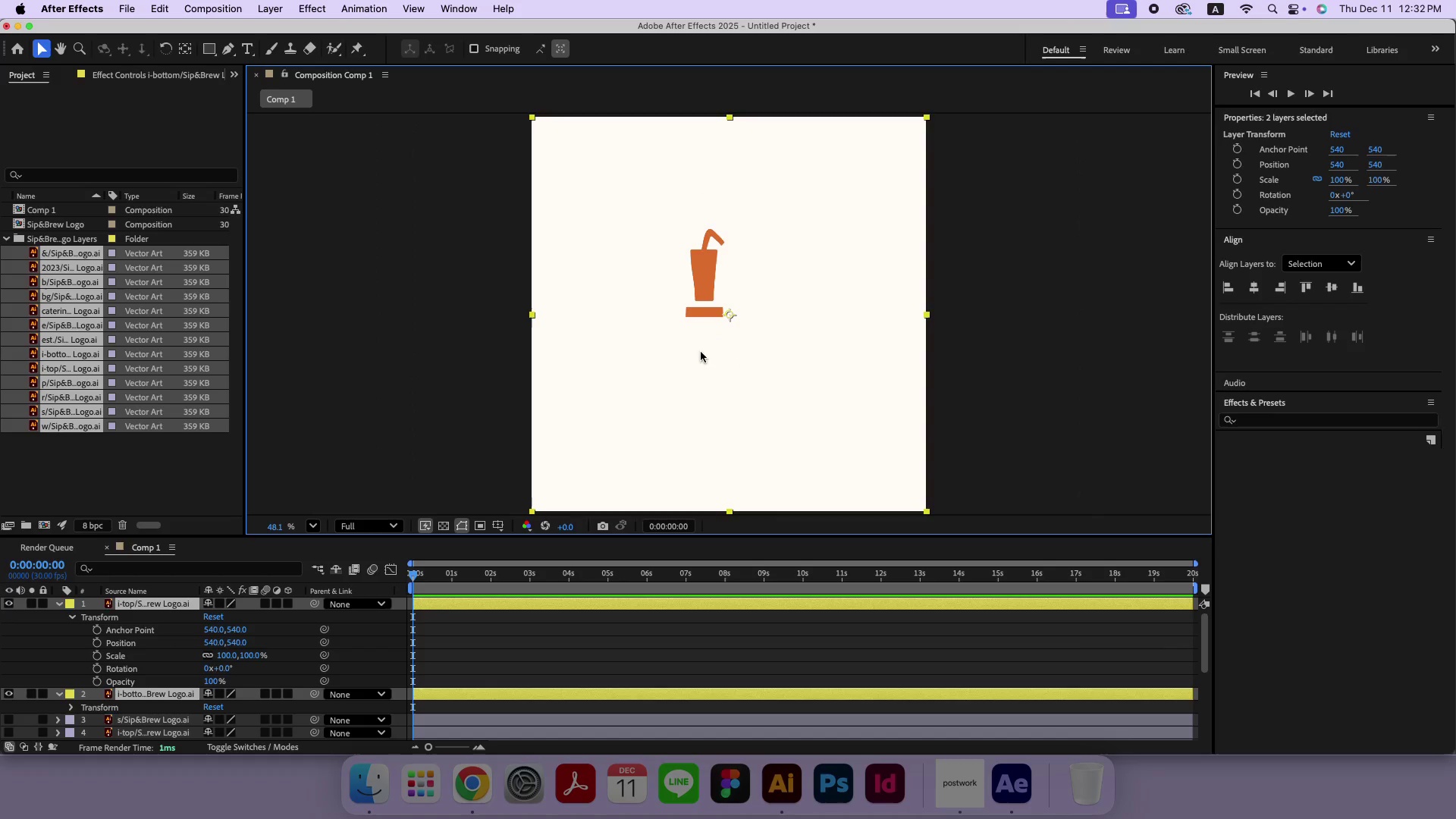 
left_click_drag(start_coordinate=[487, 579], to_coordinate=[381, 570])
 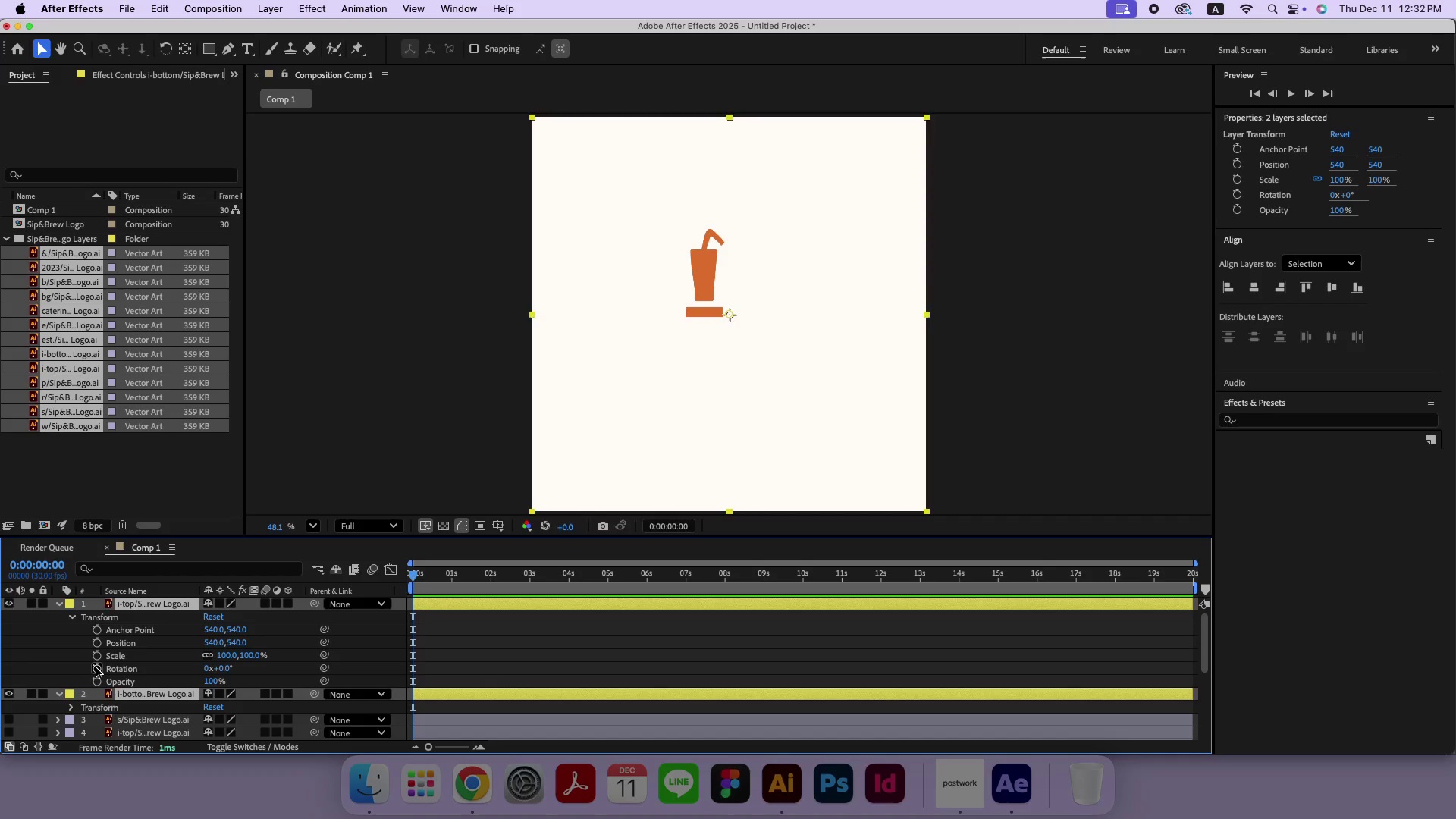 
left_click([69, 710])
 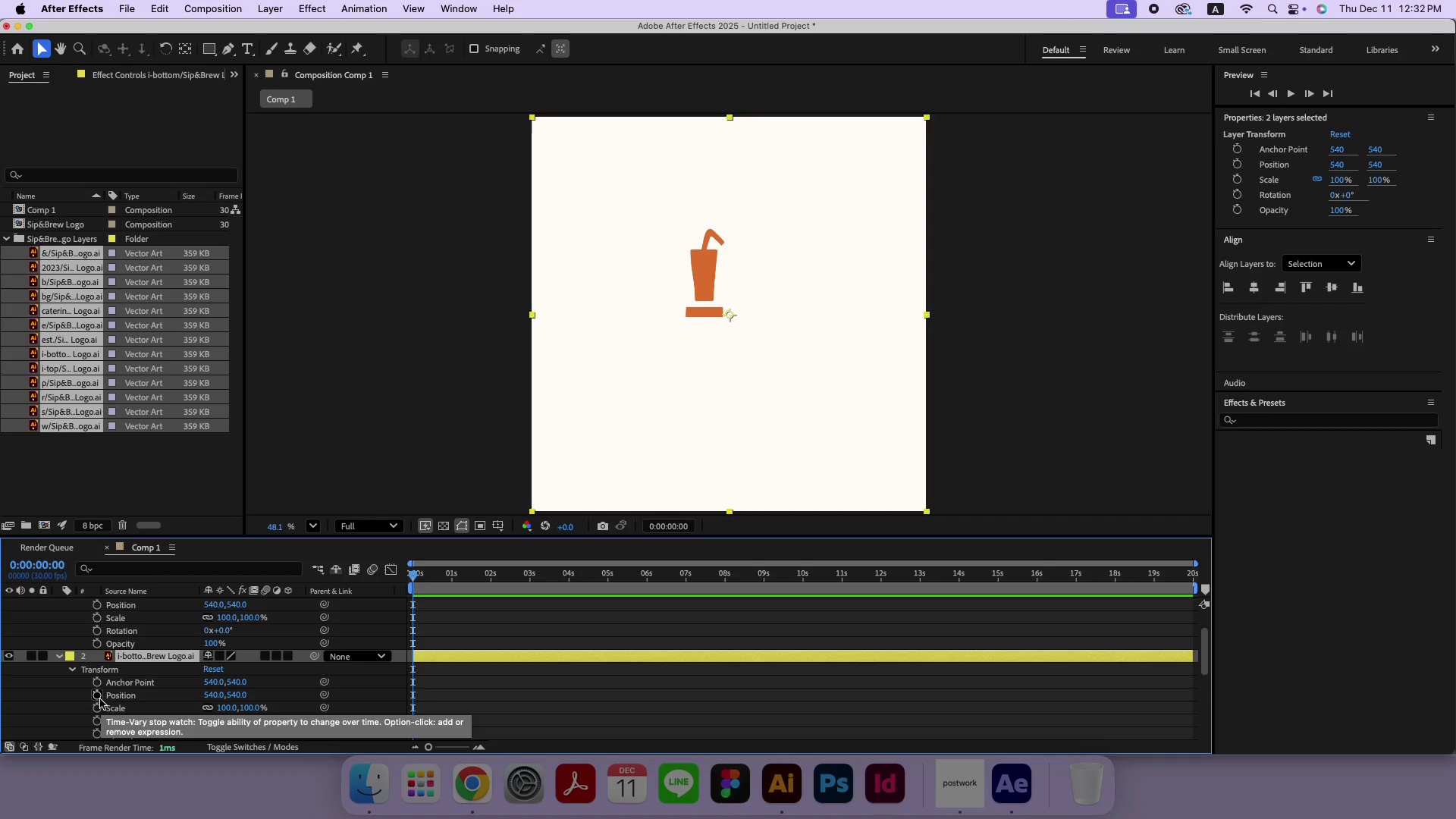 
left_click([100, 699])
 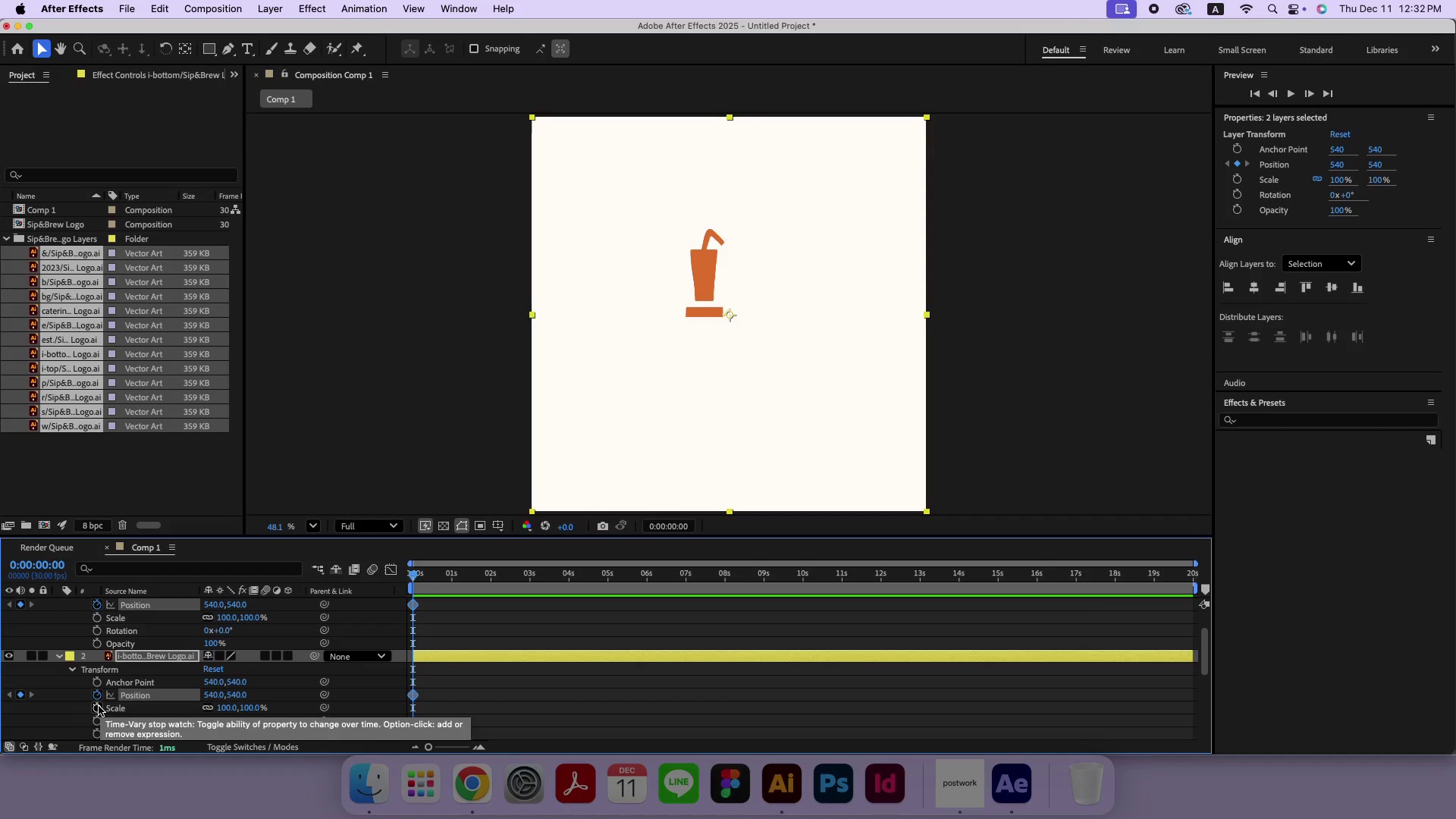 
left_click([99, 706])
 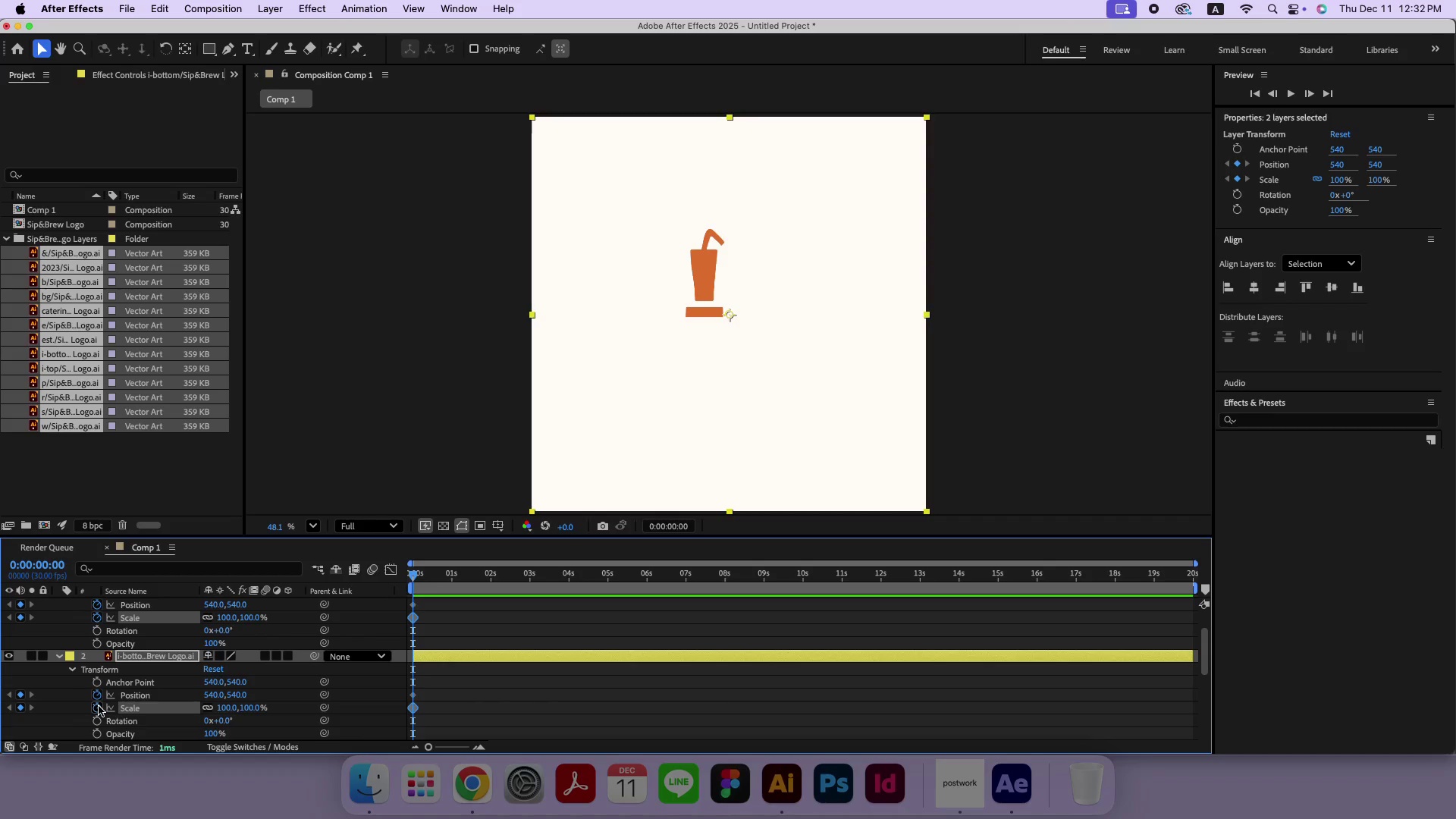 
scroll: coordinate [99, 706], scroll_direction: up, amount: 2.0
 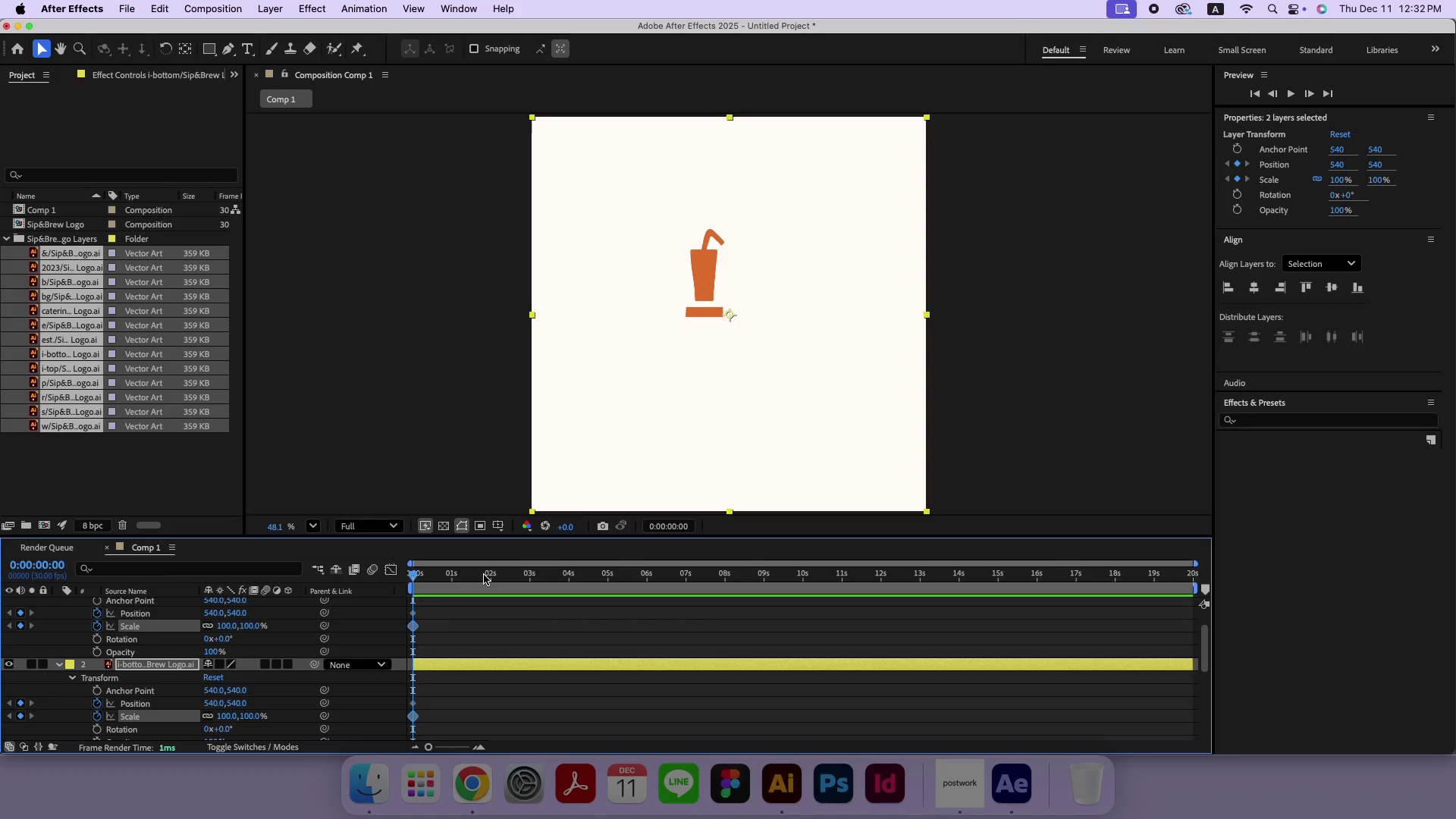 
left_click_drag(start_coordinate=[475, 576], to_coordinate=[607, 588])
 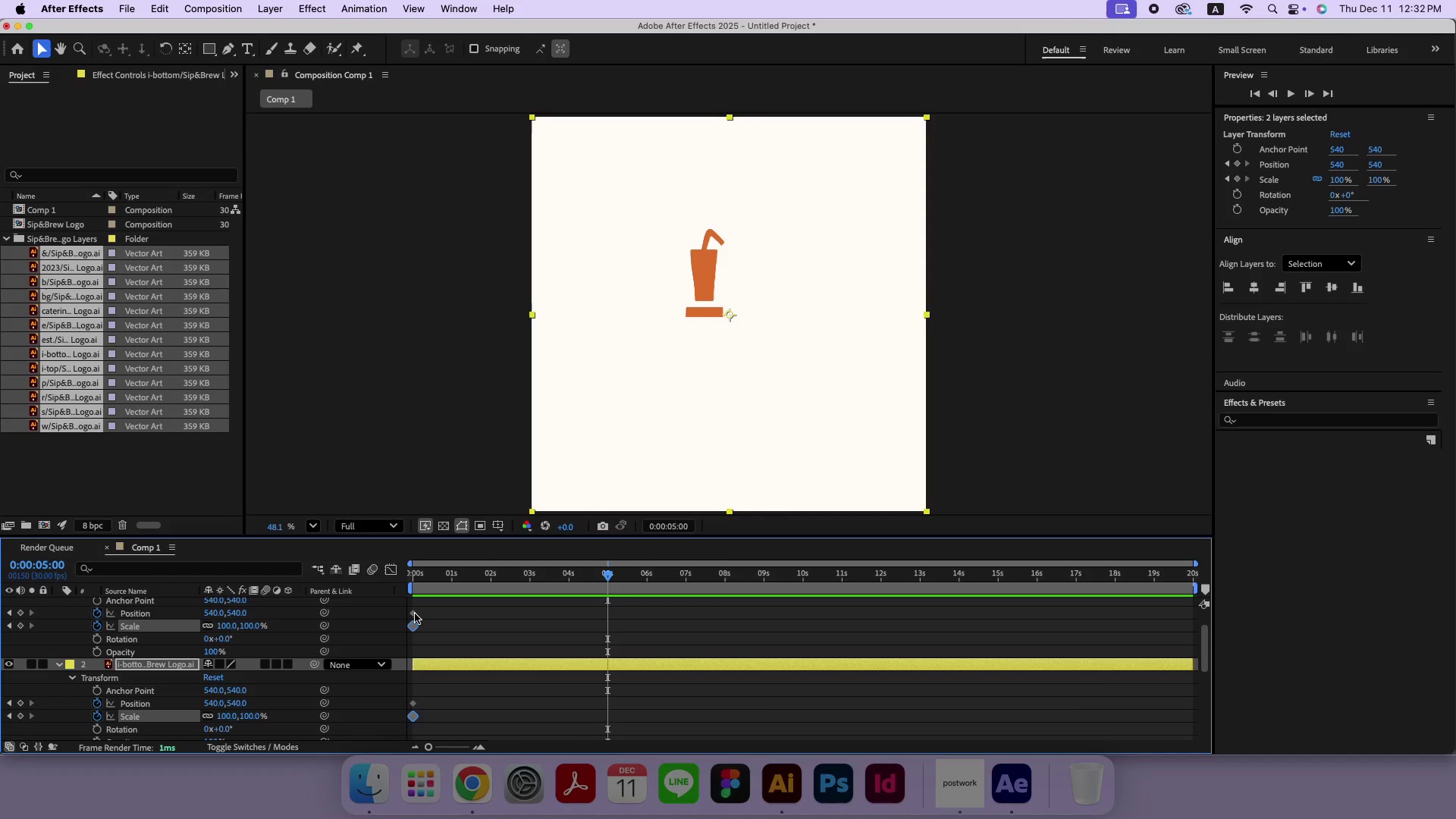 
left_click_drag(start_coordinate=[417, 608], to_coordinate=[400, 739])
 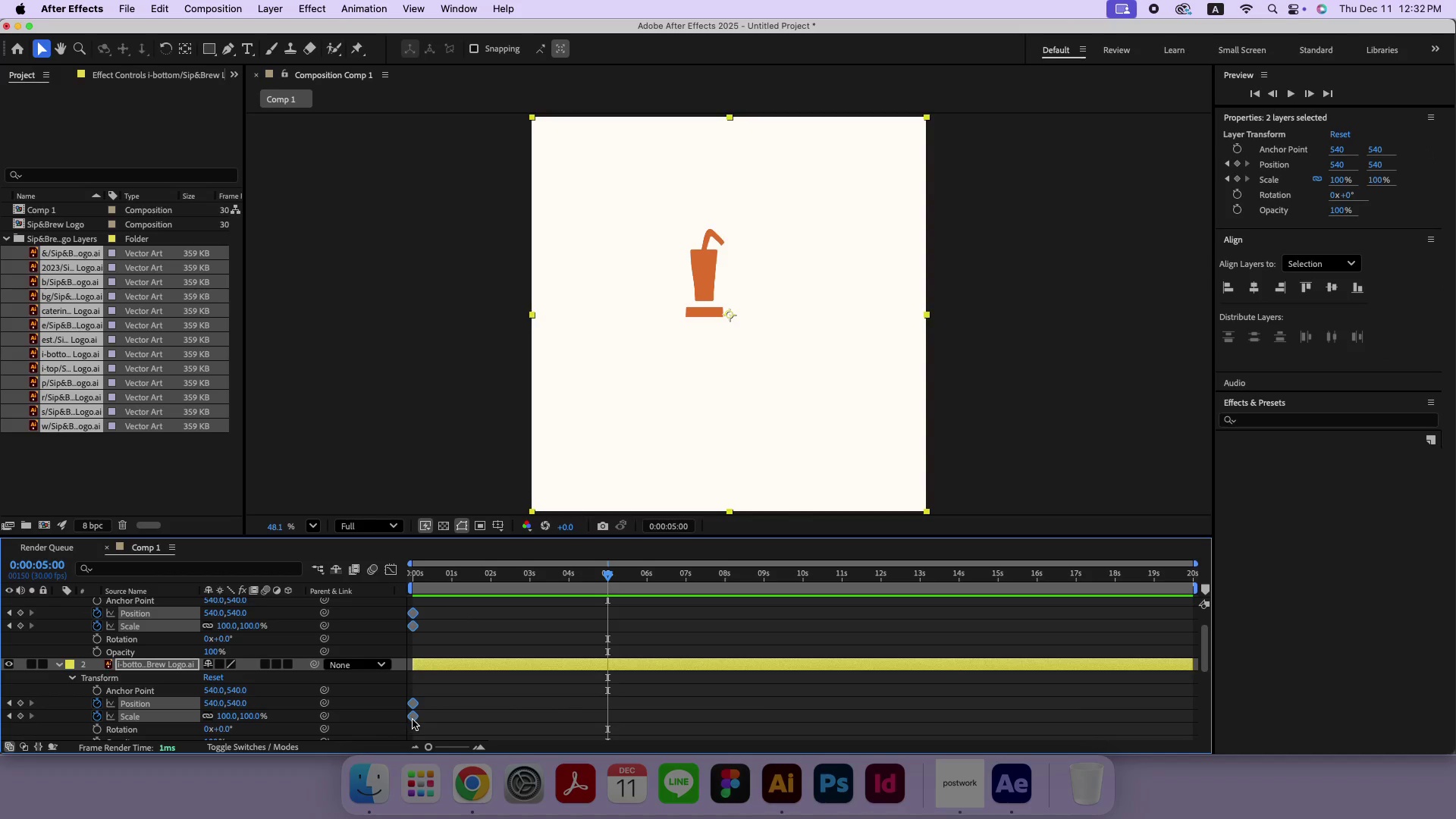 
left_click_drag(start_coordinate=[413, 717], to_coordinate=[607, 719])
 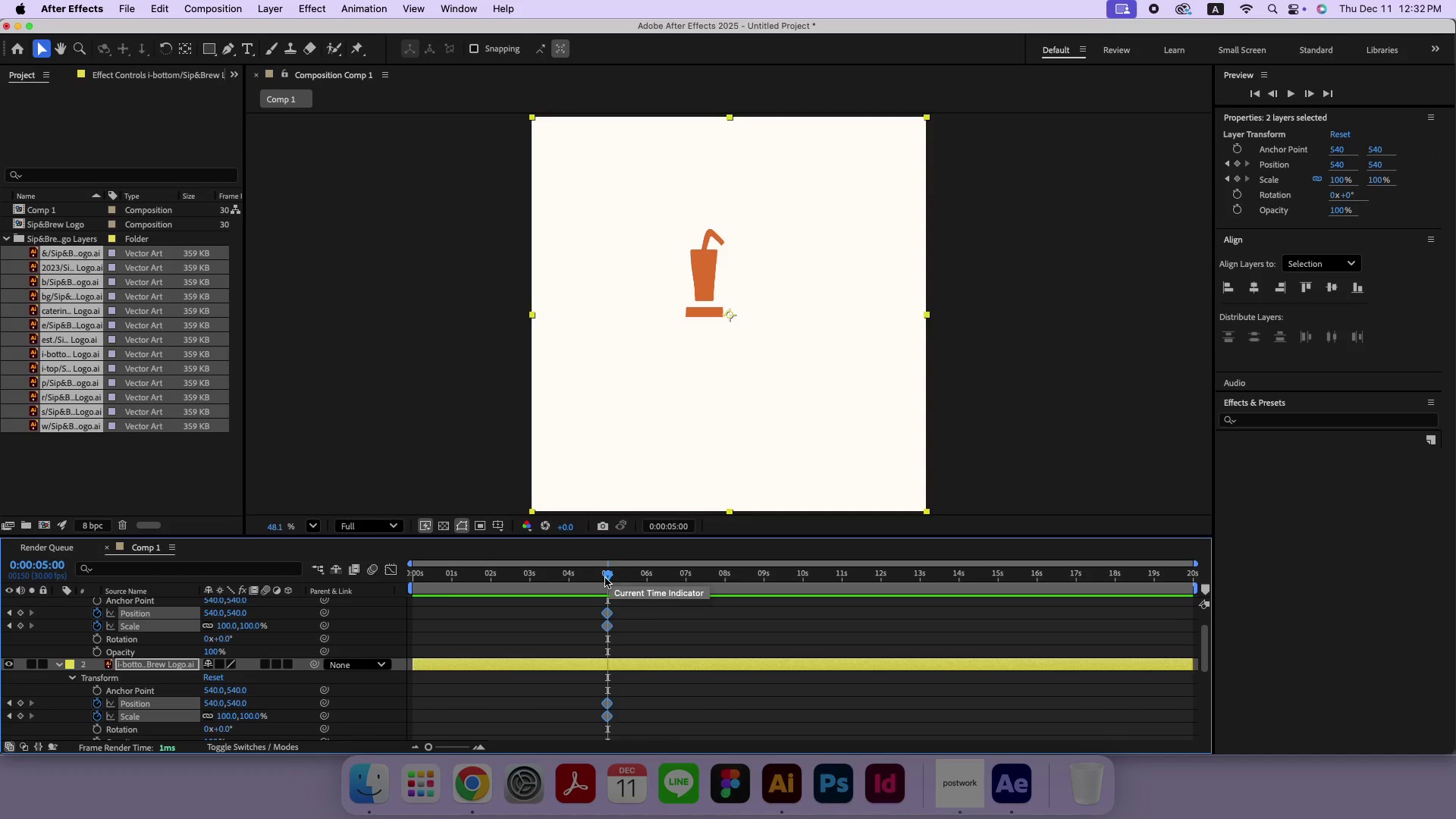 
left_click_drag(start_coordinate=[605, 579], to_coordinate=[353, 579])
 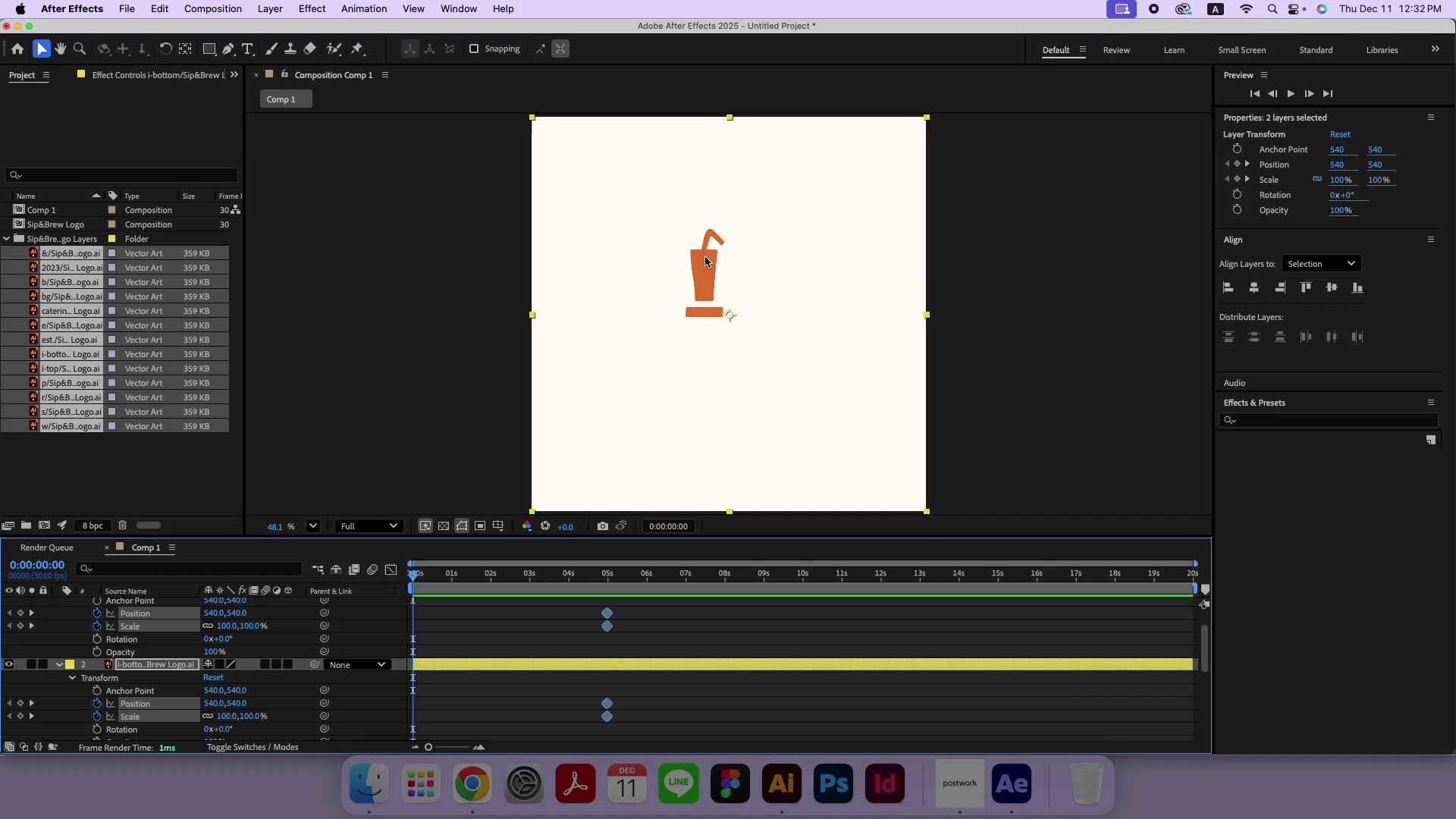 
left_click_drag(start_coordinate=[705, 267], to_coordinate=[728, 303])
 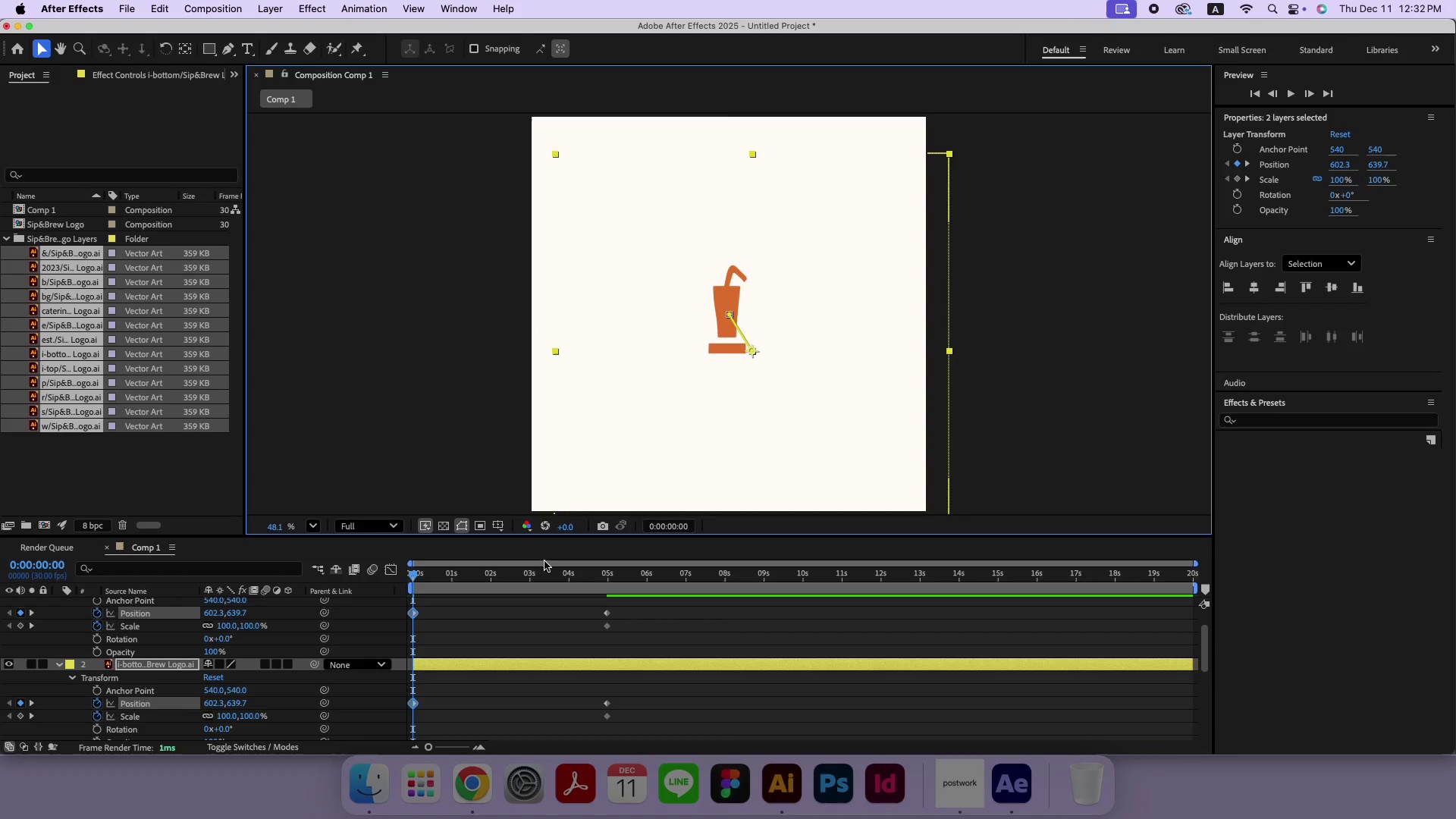 
left_click([542, 566])
 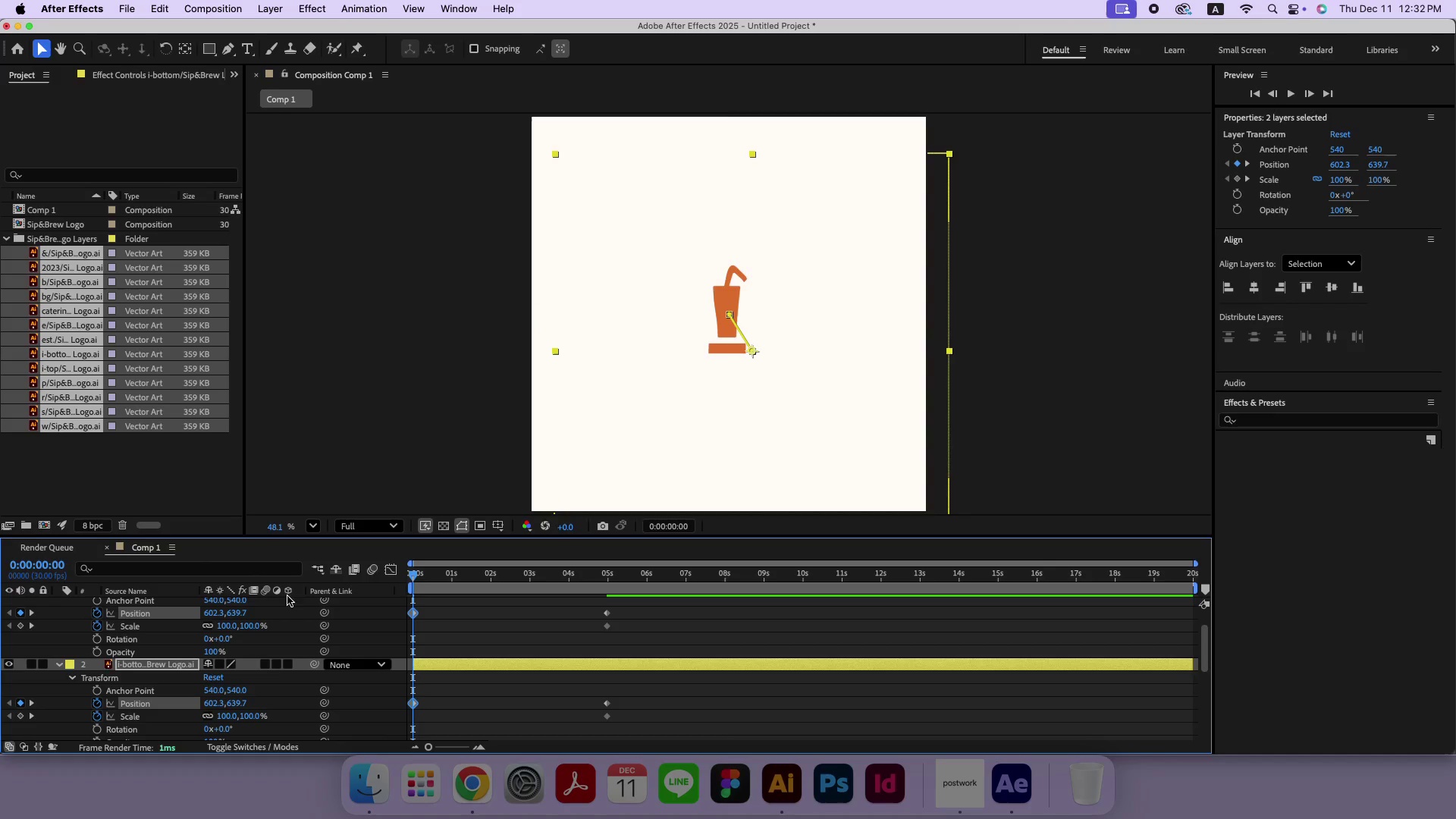 
scroll: coordinate [251, 607], scroll_direction: up, amount: 4.0
 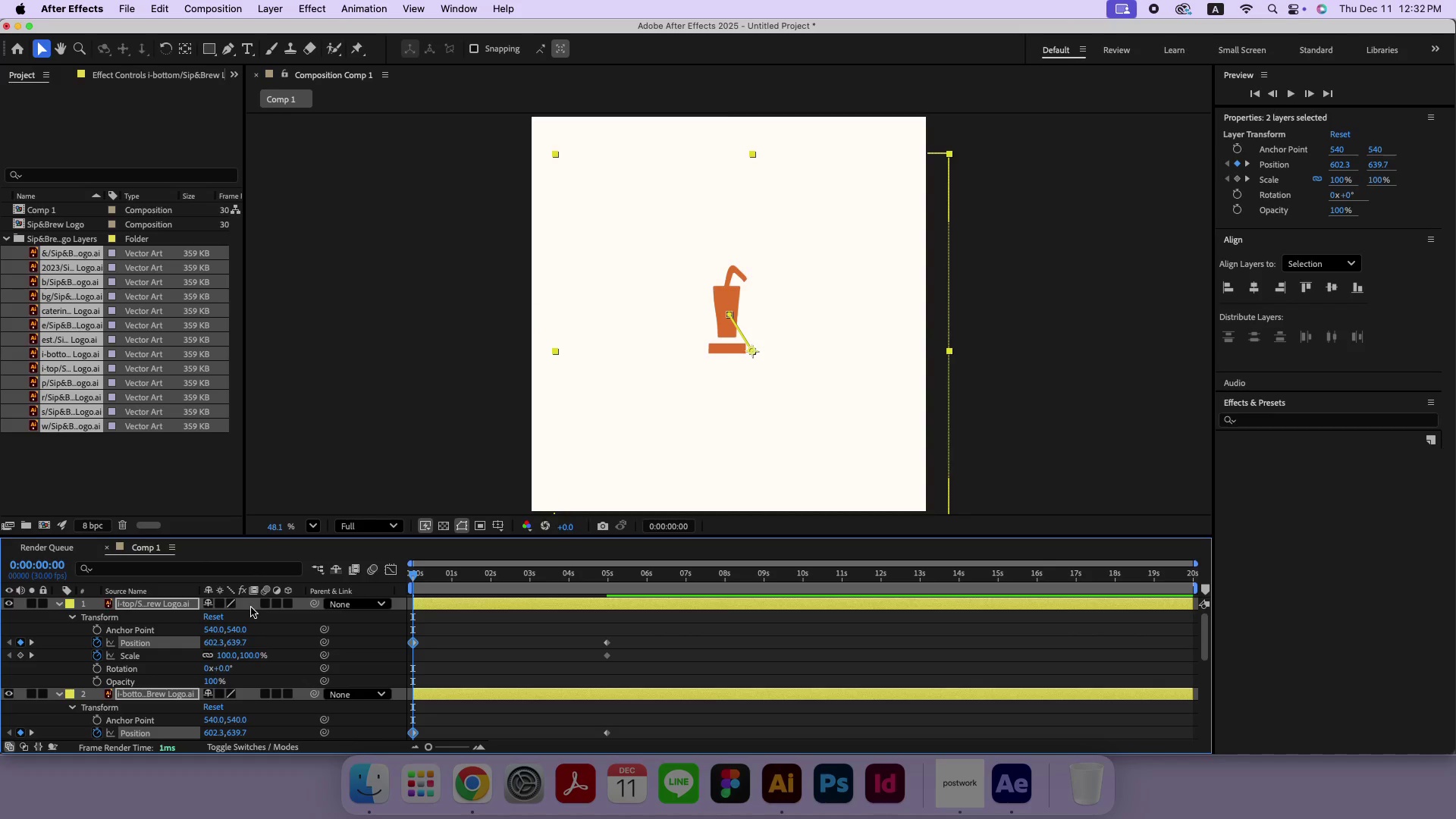 
scroll: coordinate [251, 607], scroll_direction: down, amount: 10.0
 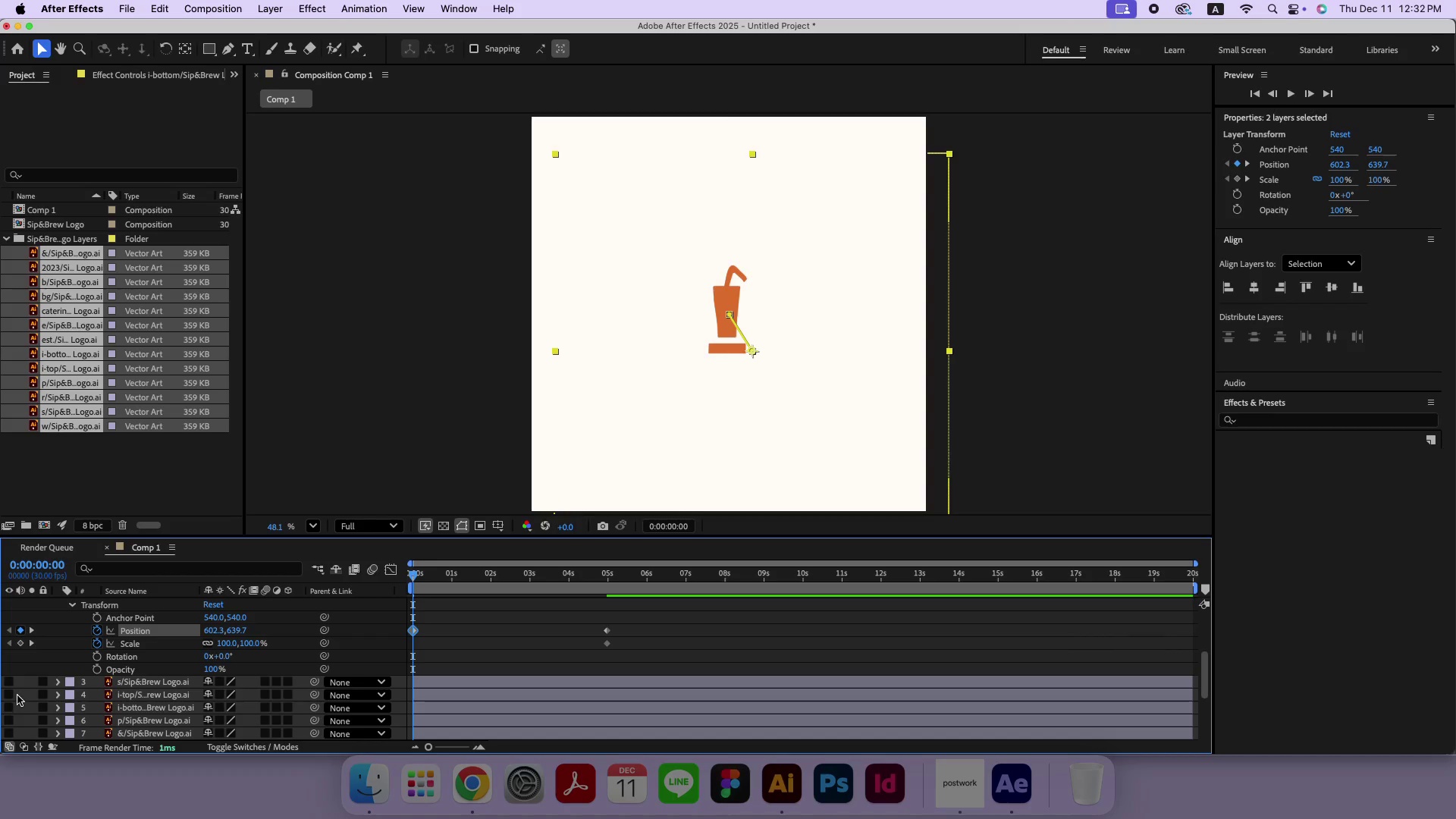 
left_click([10, 698])
 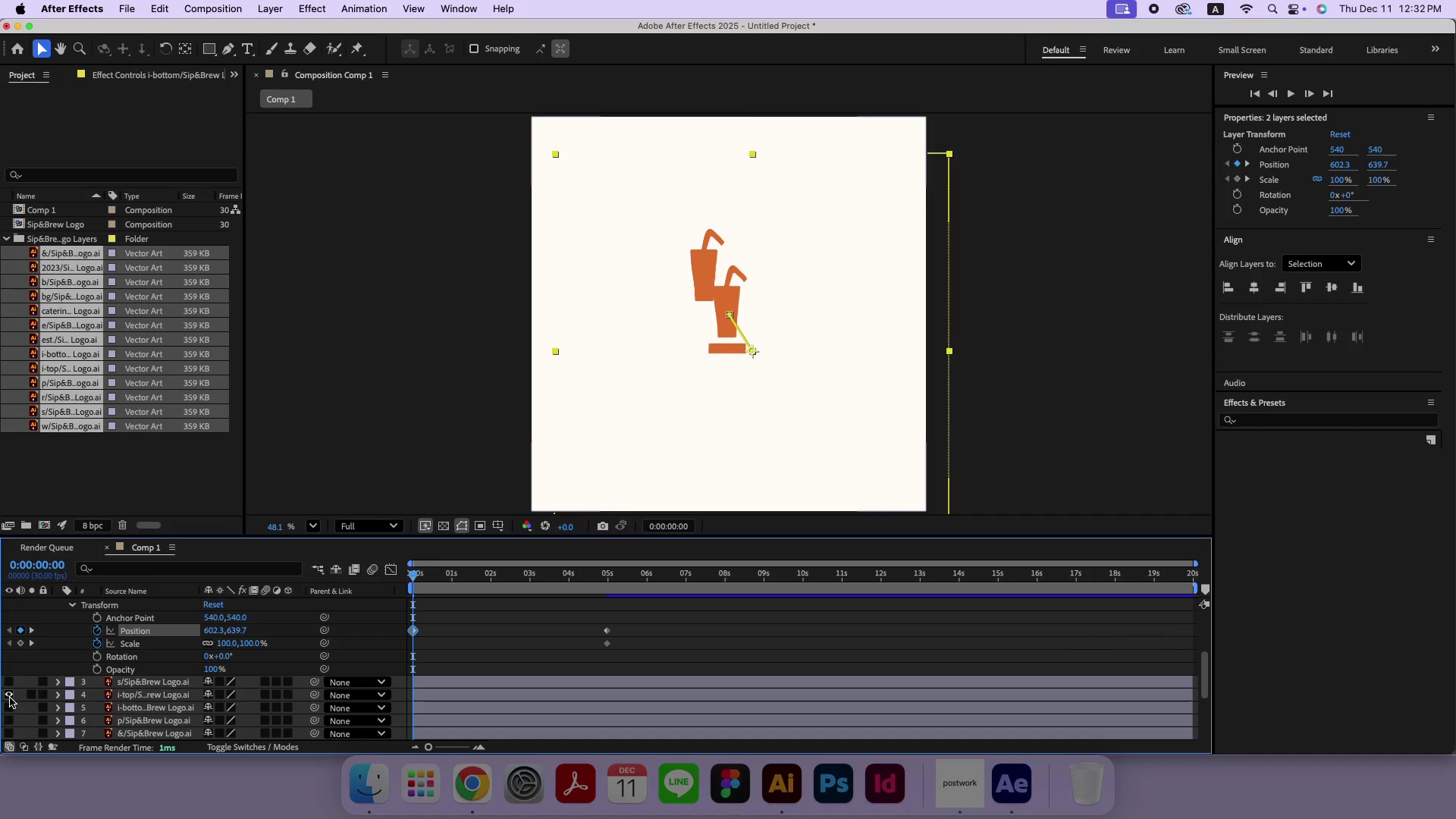 
left_click([10, 698])
 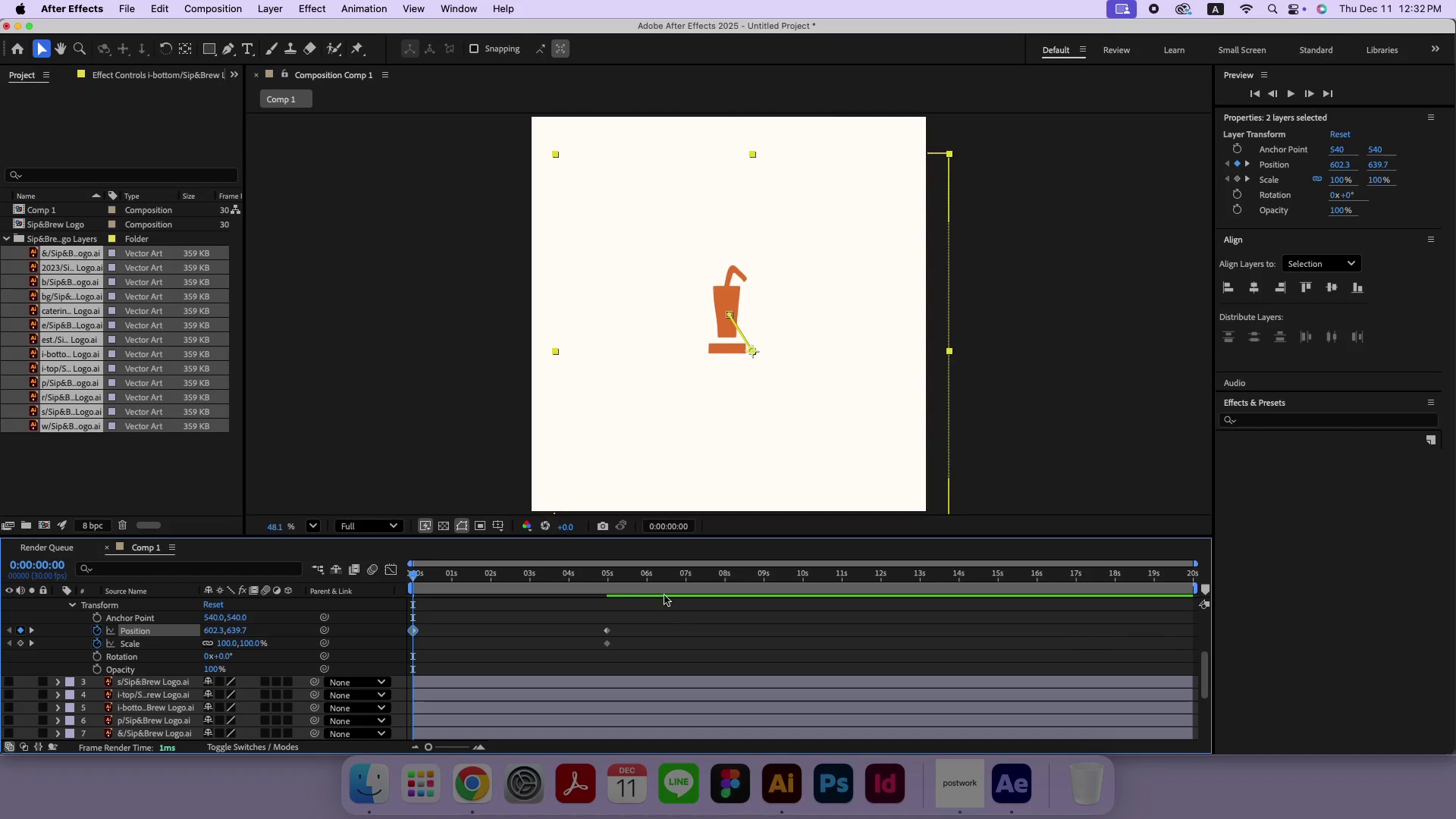 
scroll: coordinate [629, 629], scroll_direction: up, amount: 11.0
 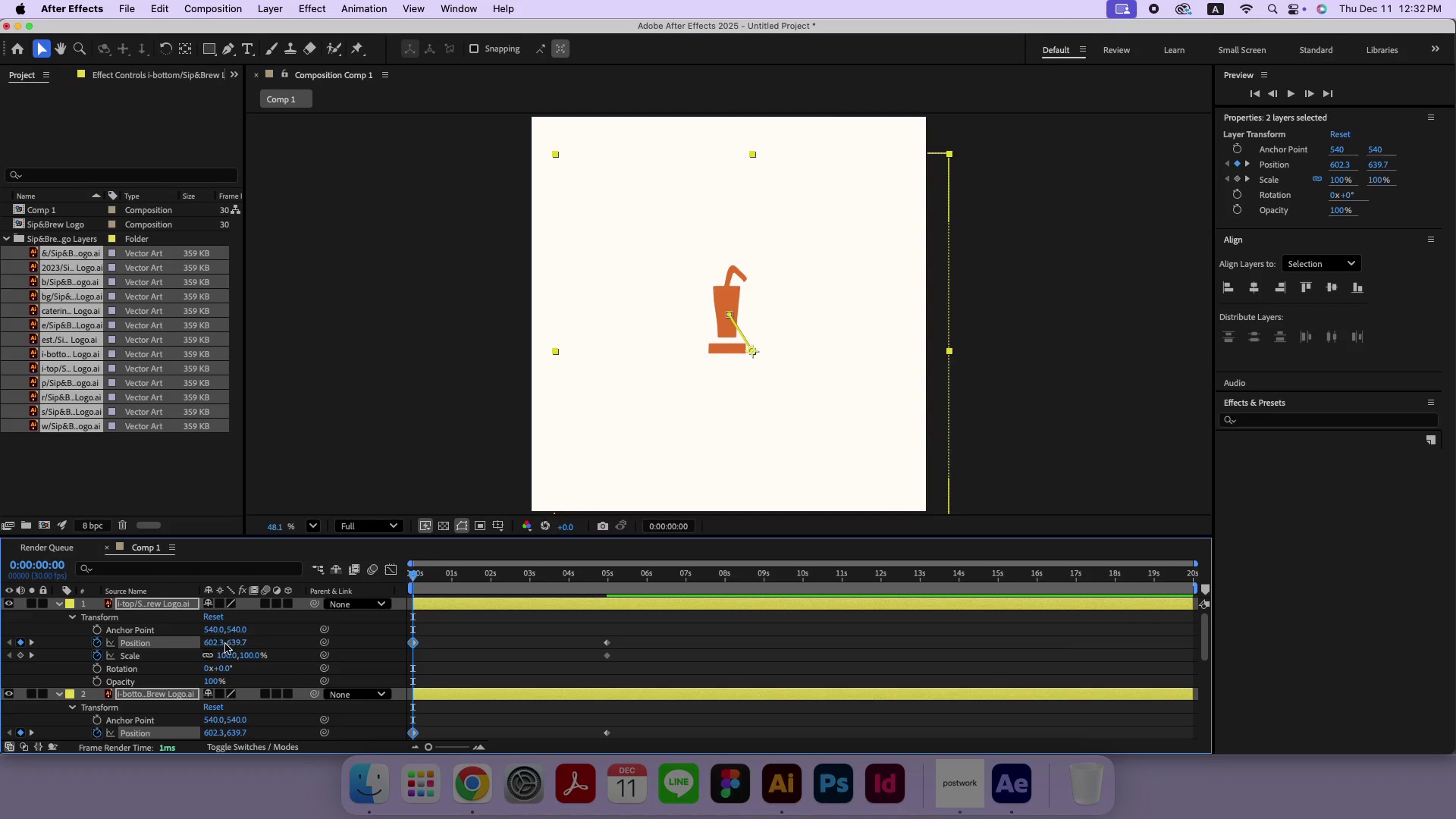 
left_click_drag(start_coordinate=[221, 651], to_coordinate=[281, 654])
 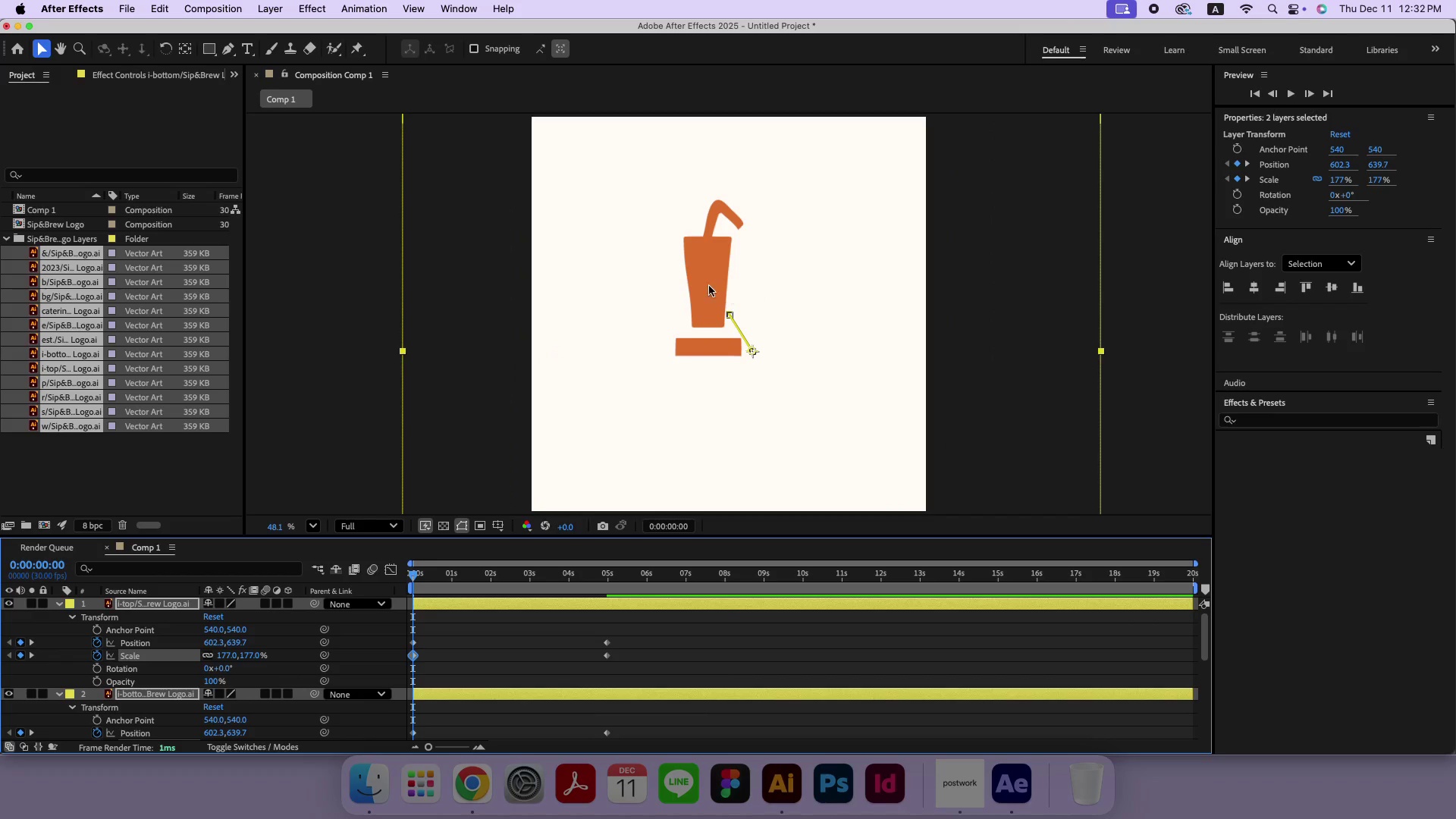 
left_click_drag(start_coordinate=[702, 284], to_coordinate=[714, 309])
 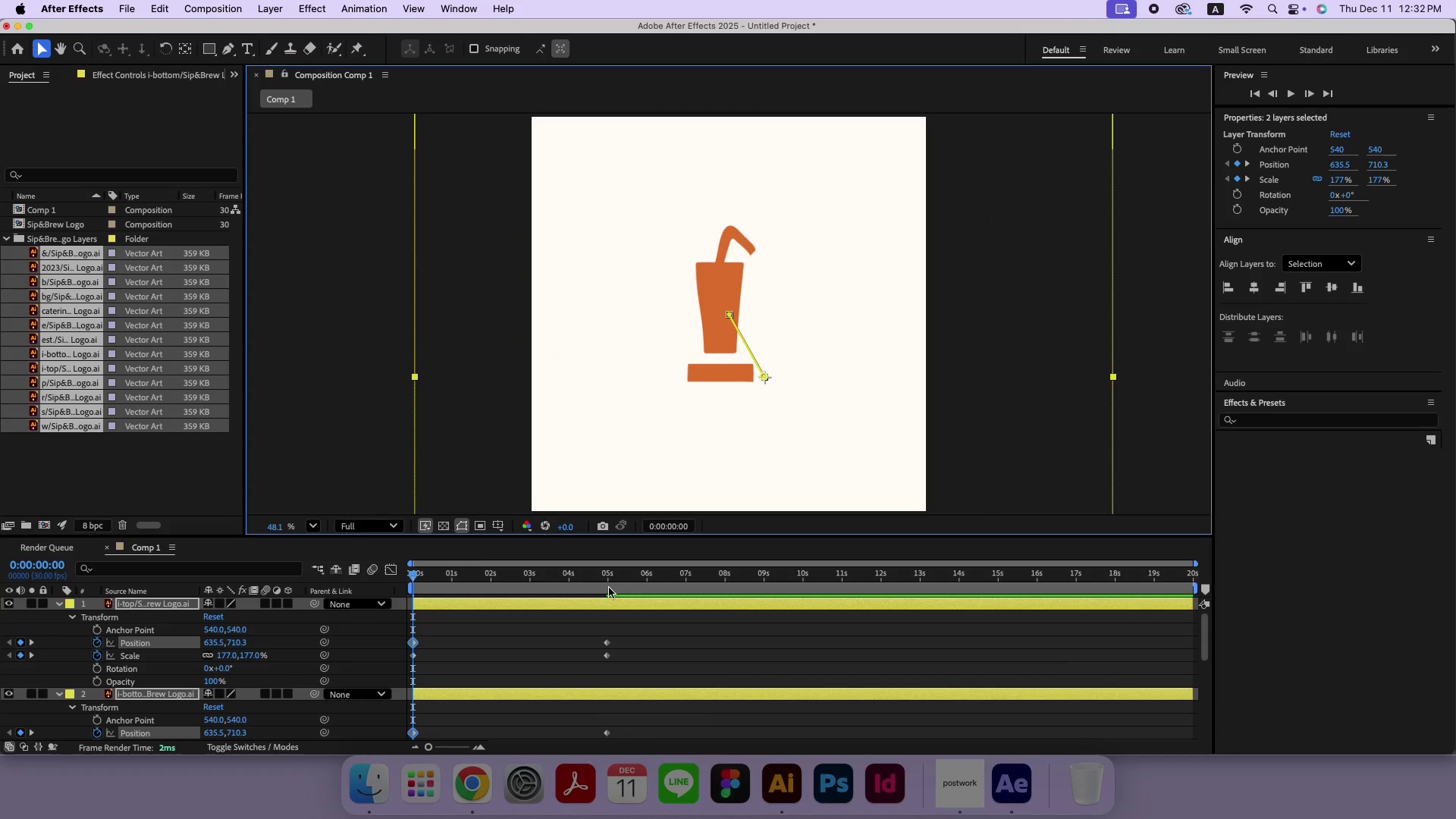 
left_click_drag(start_coordinate=[604, 579], to_coordinate=[368, 556])
 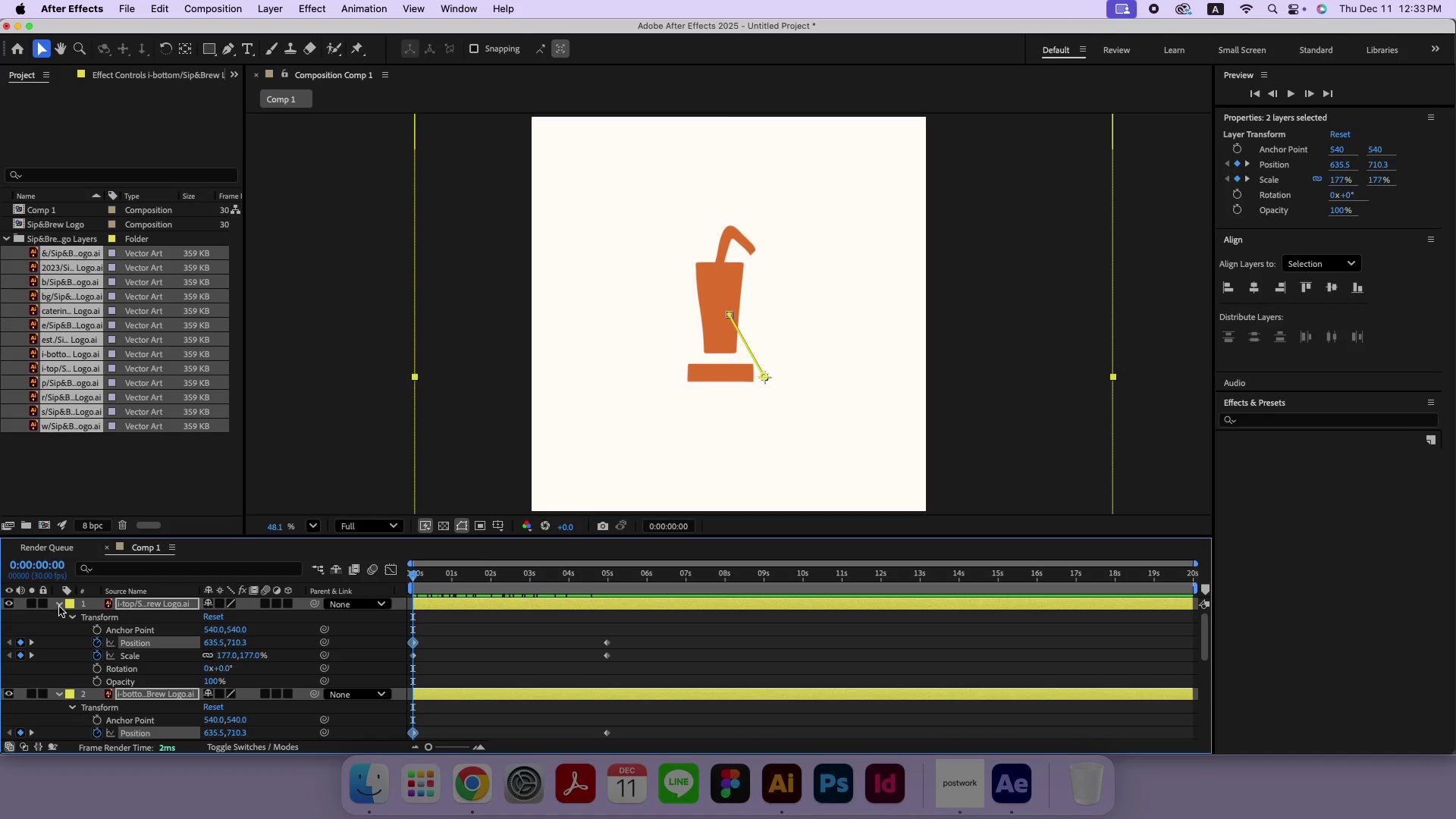 
left_click([59, 607])
 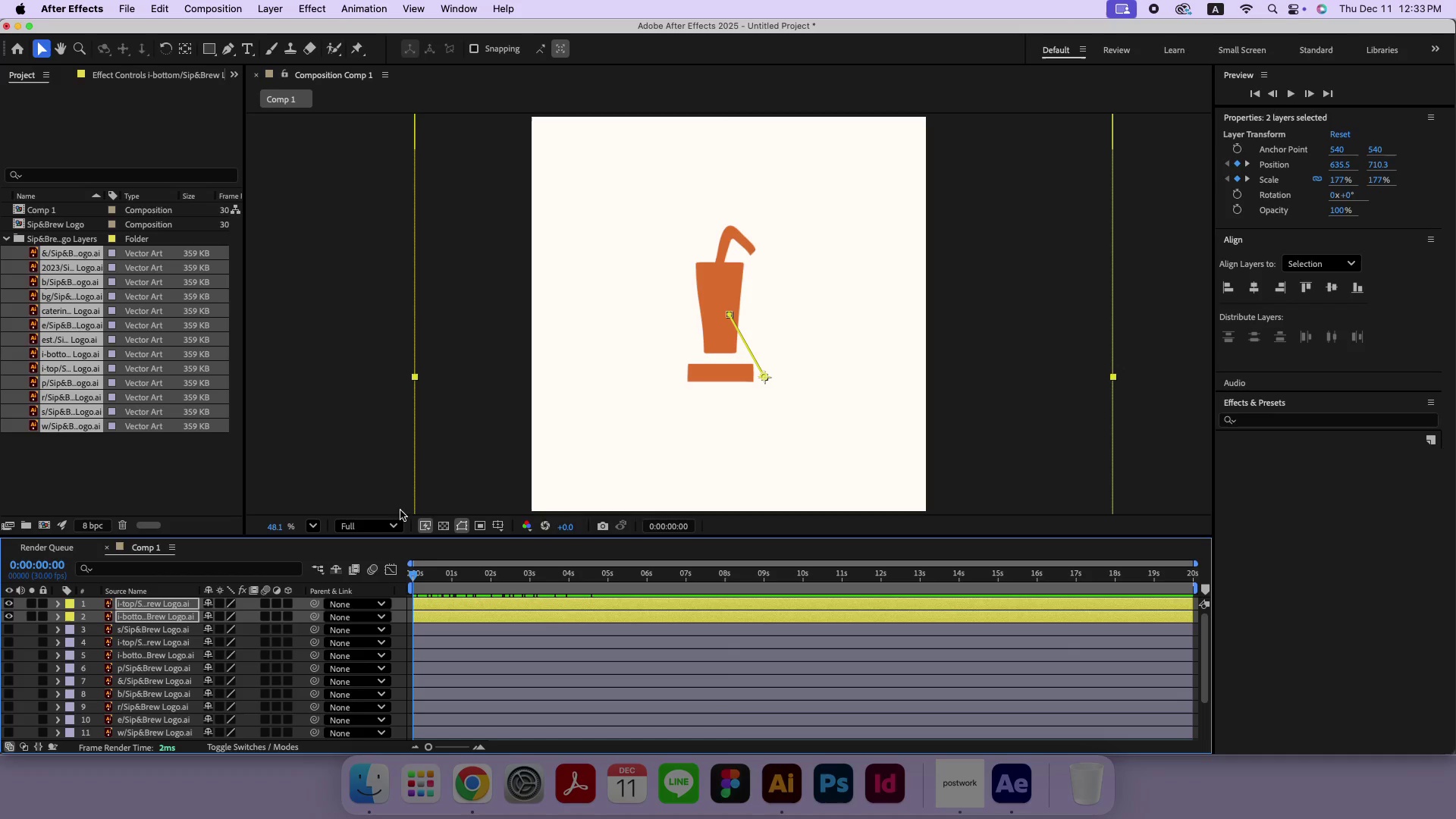 
left_click([349, 478])
 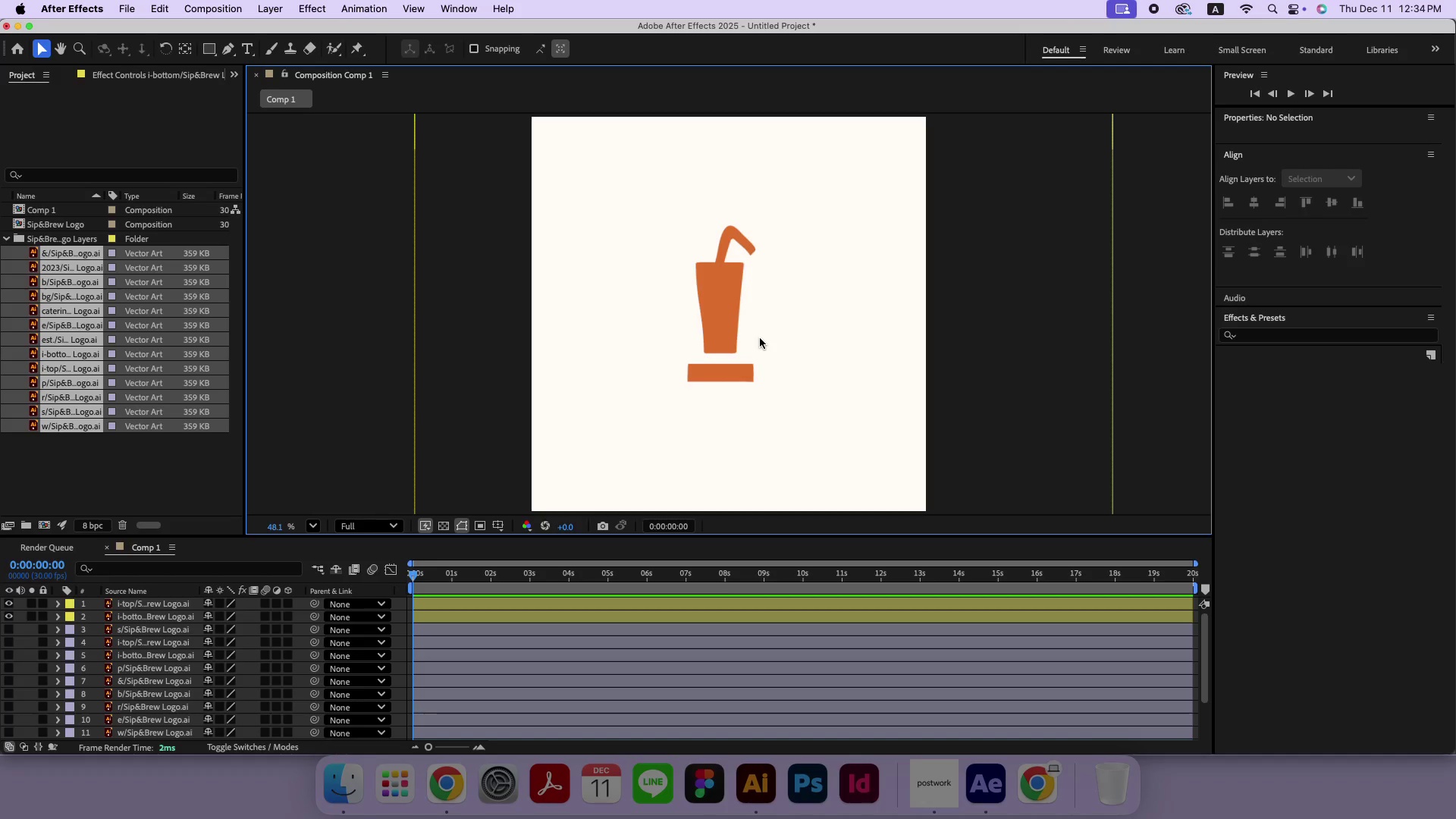 
wait(57.33)
 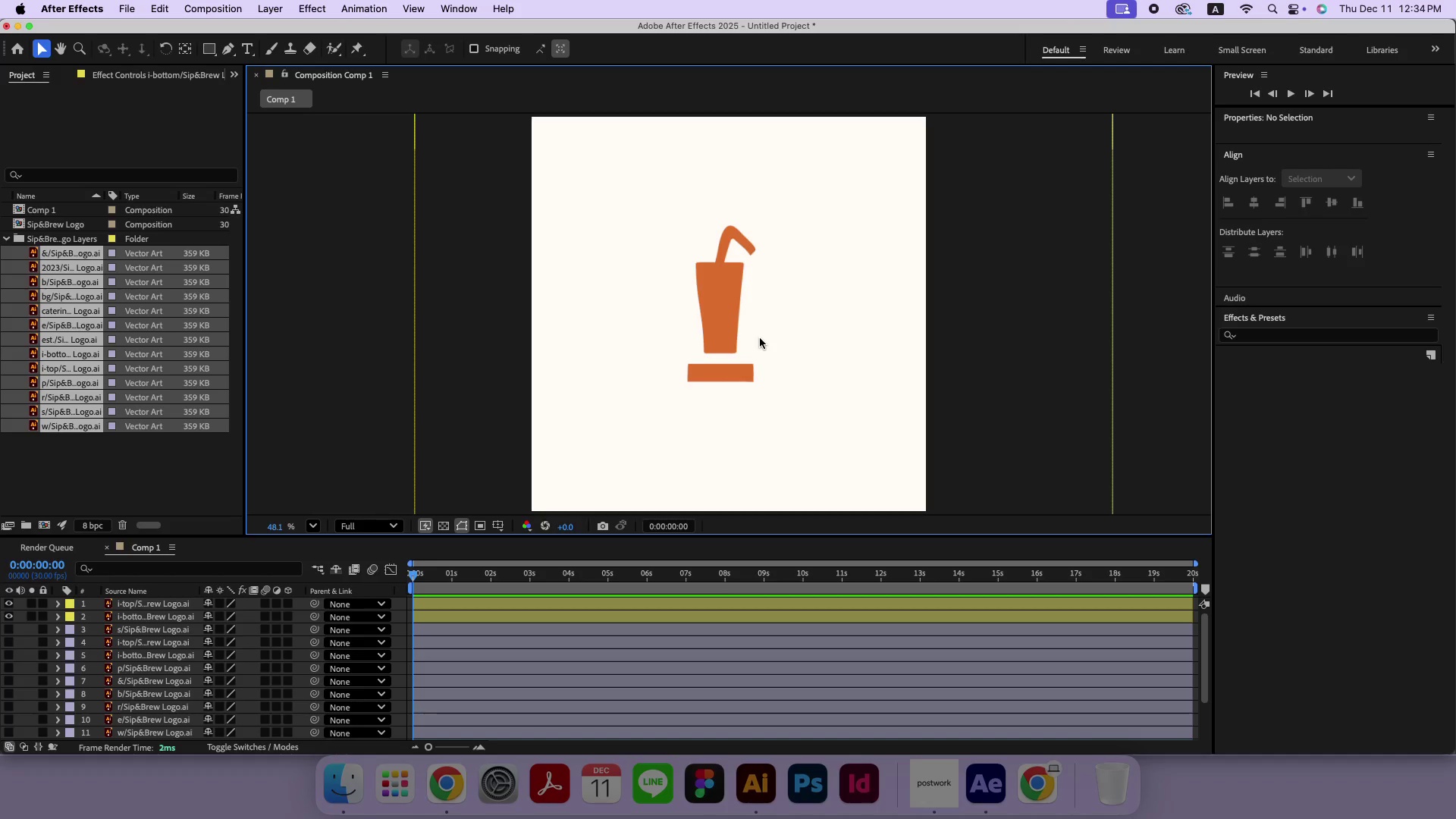 
left_click([225, 49])
 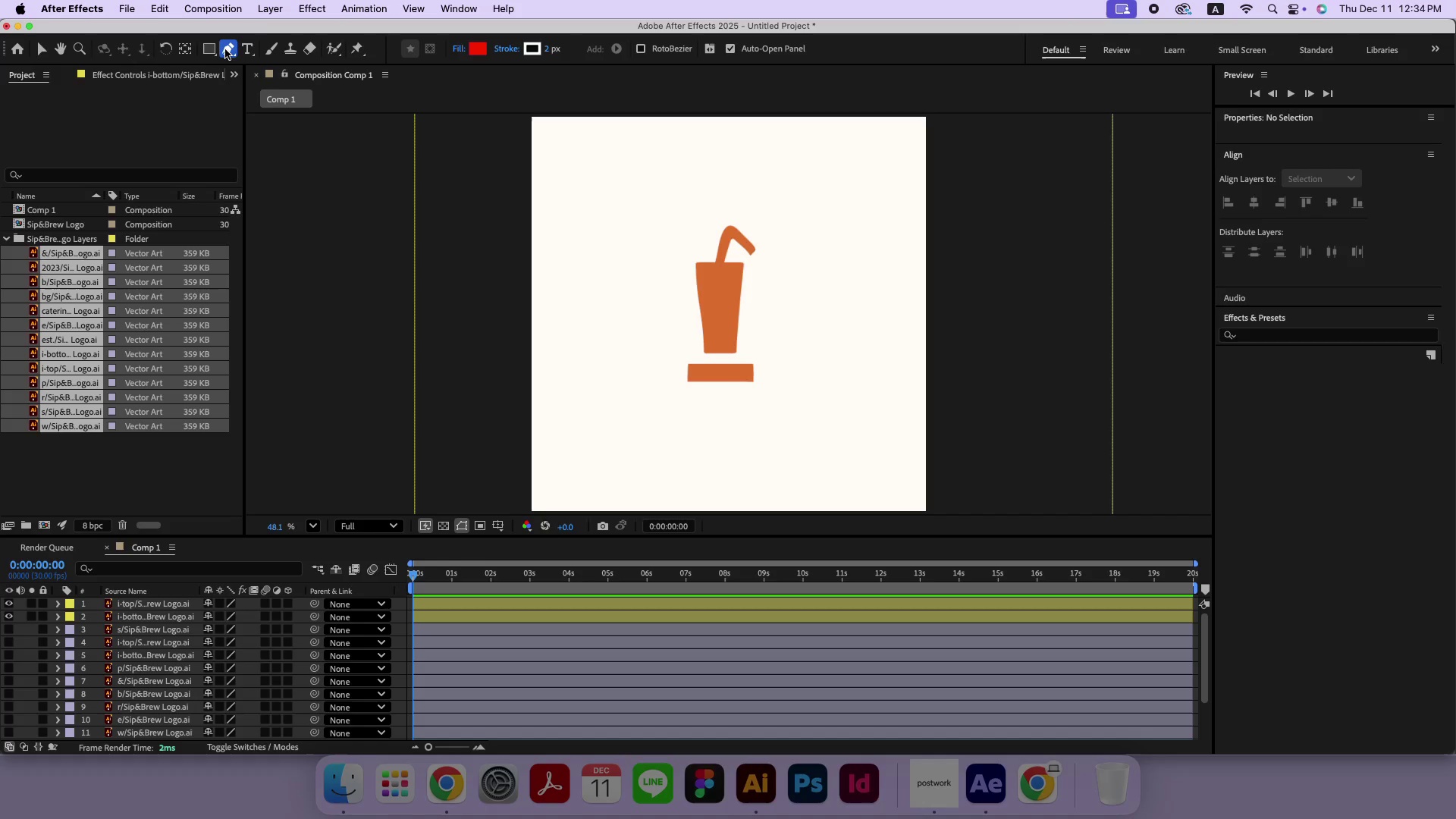 
left_click([482, 53])
 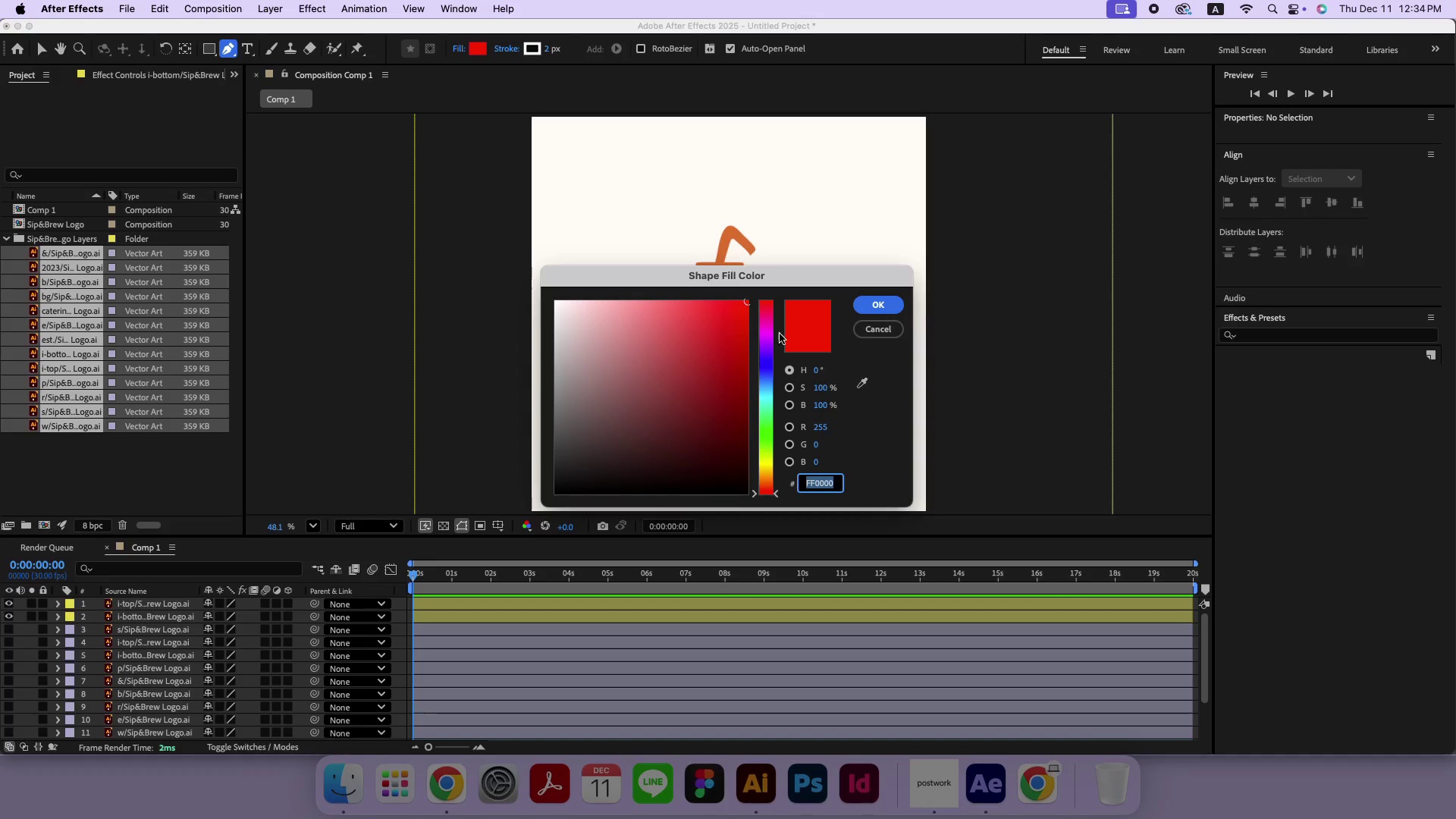 
left_click([879, 331])
 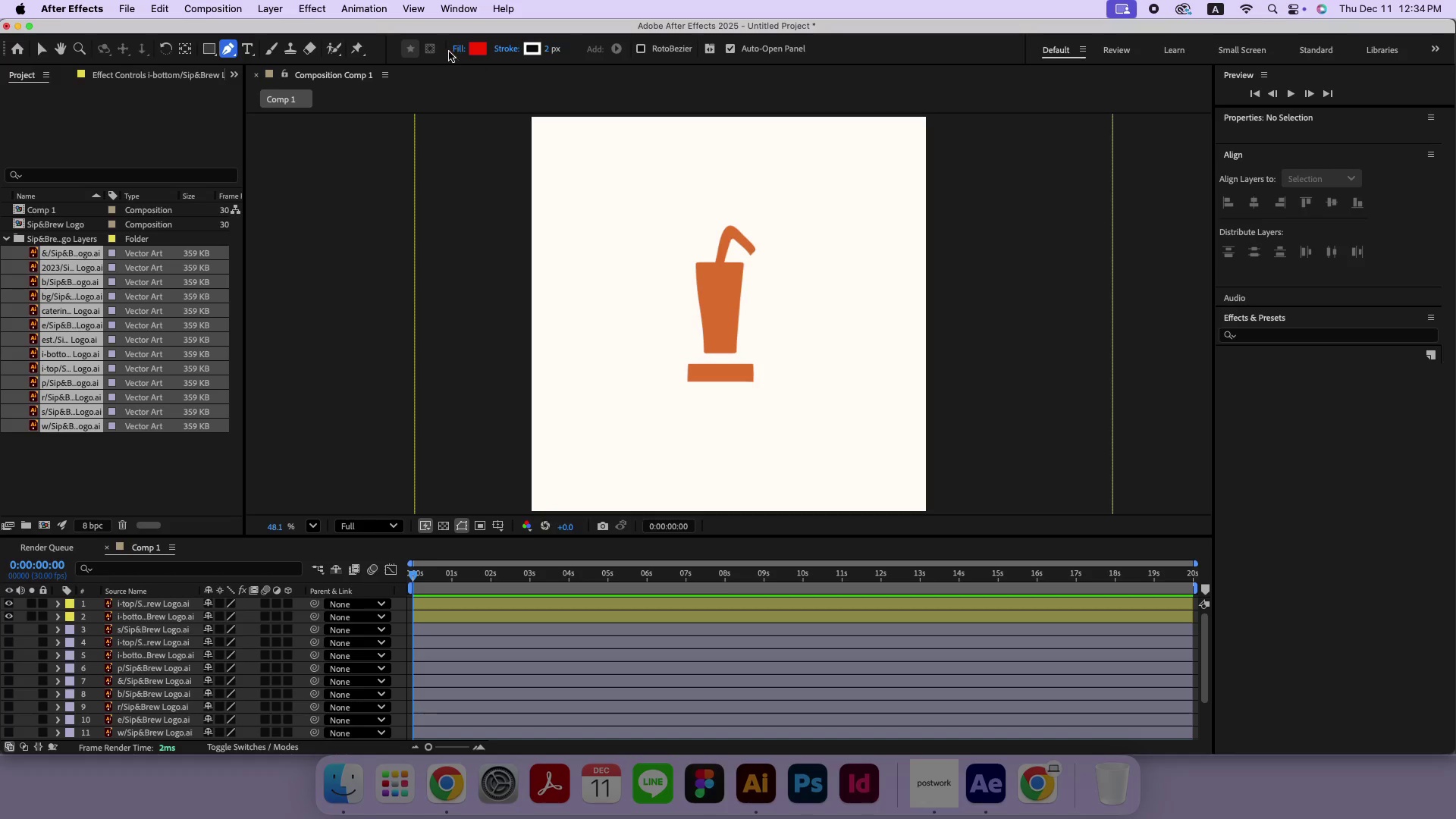 
left_click([463, 52])
 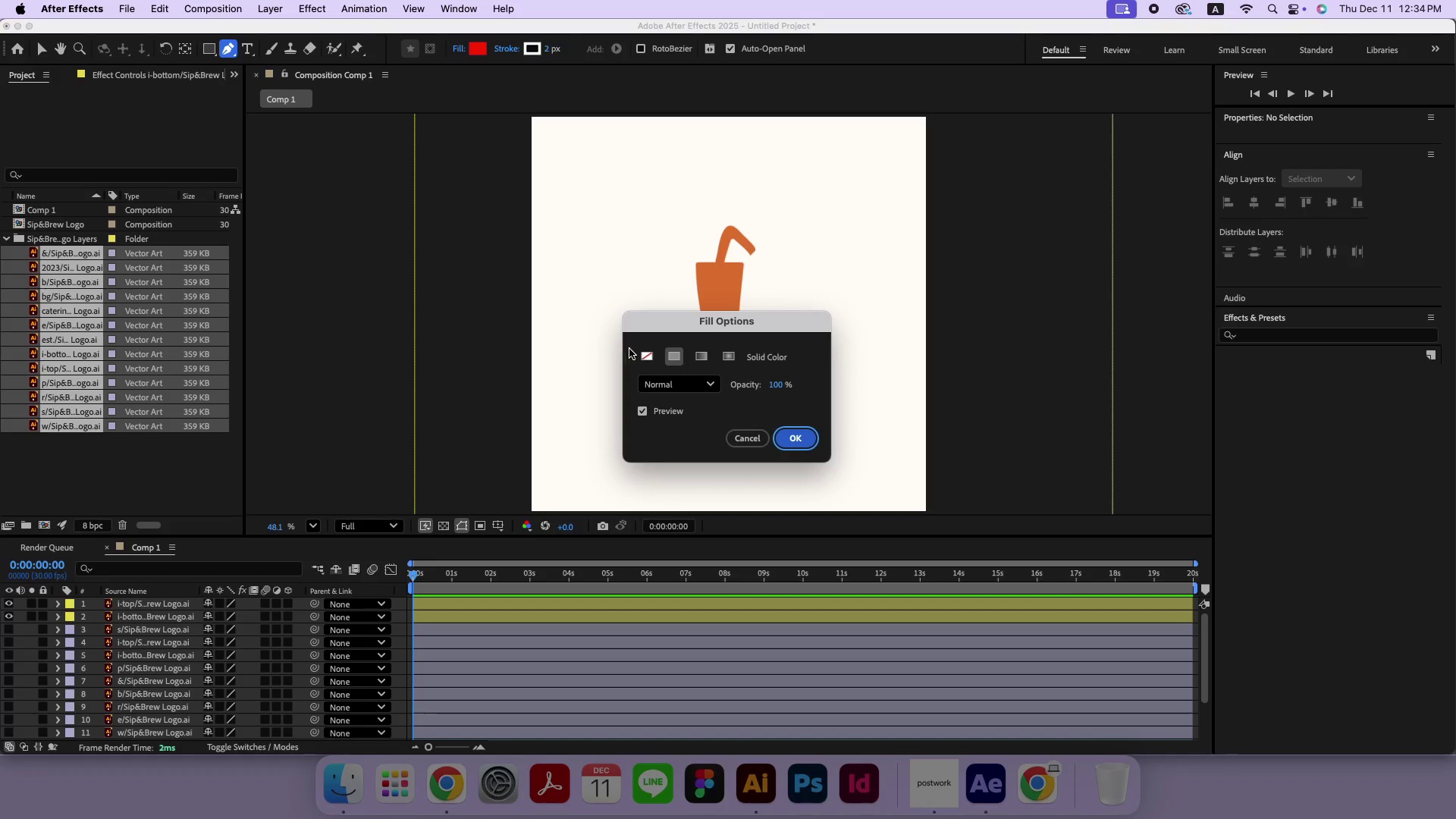 
left_click([647, 358])
 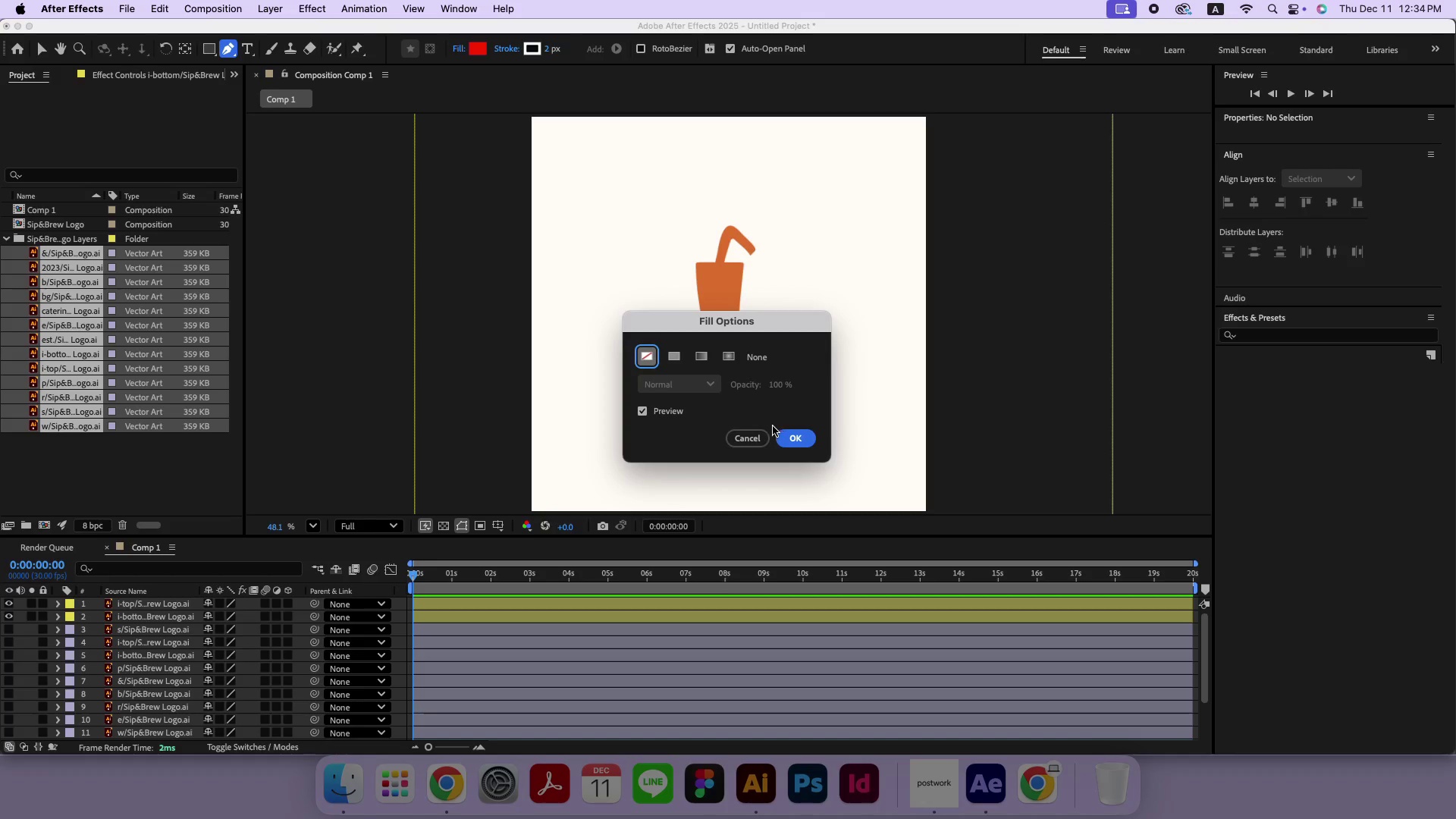 
left_click([815, 444])
 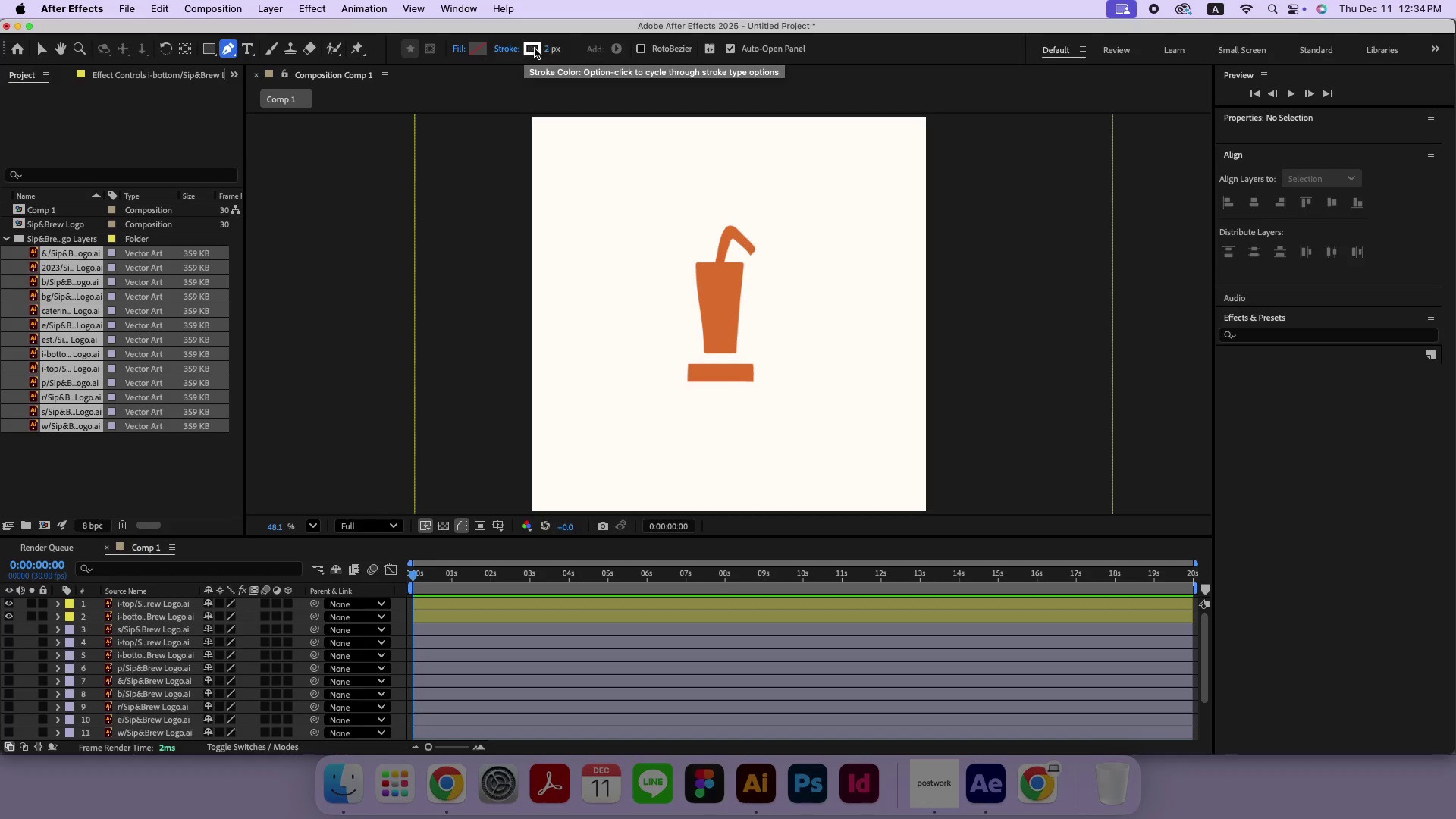 
left_click([535, 49])
 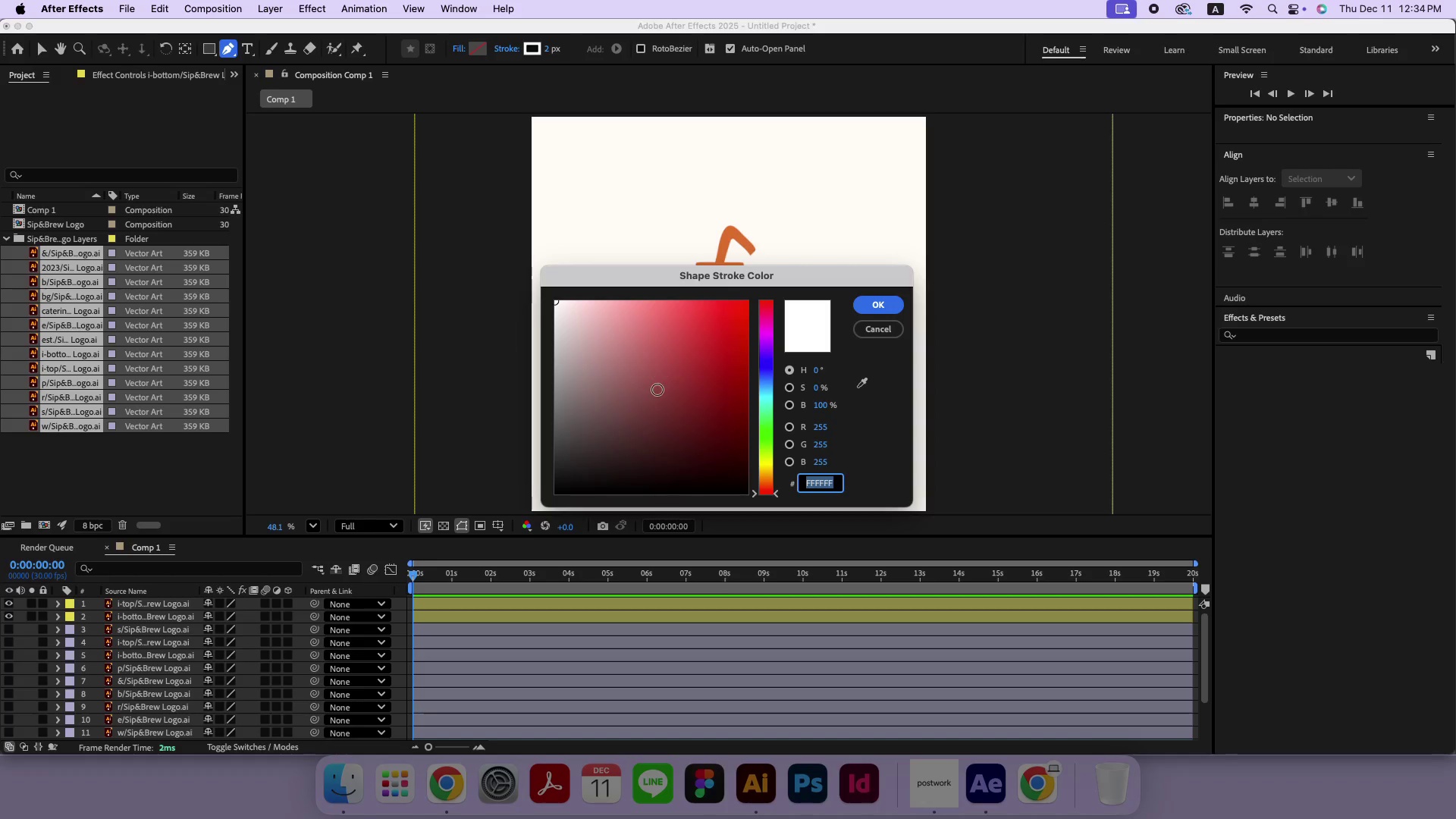 
left_click([661, 375])
 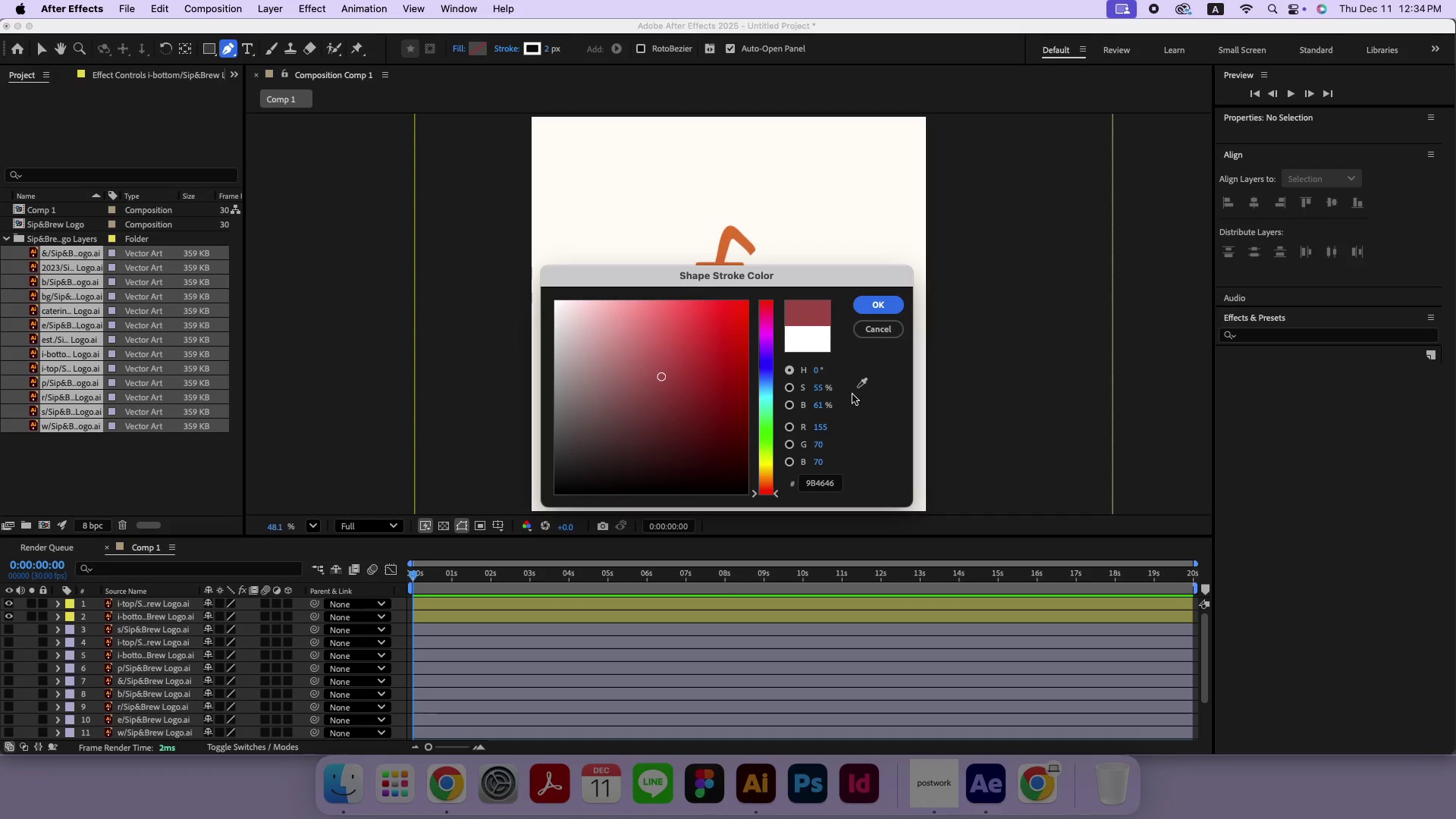 
left_click([864, 386])
 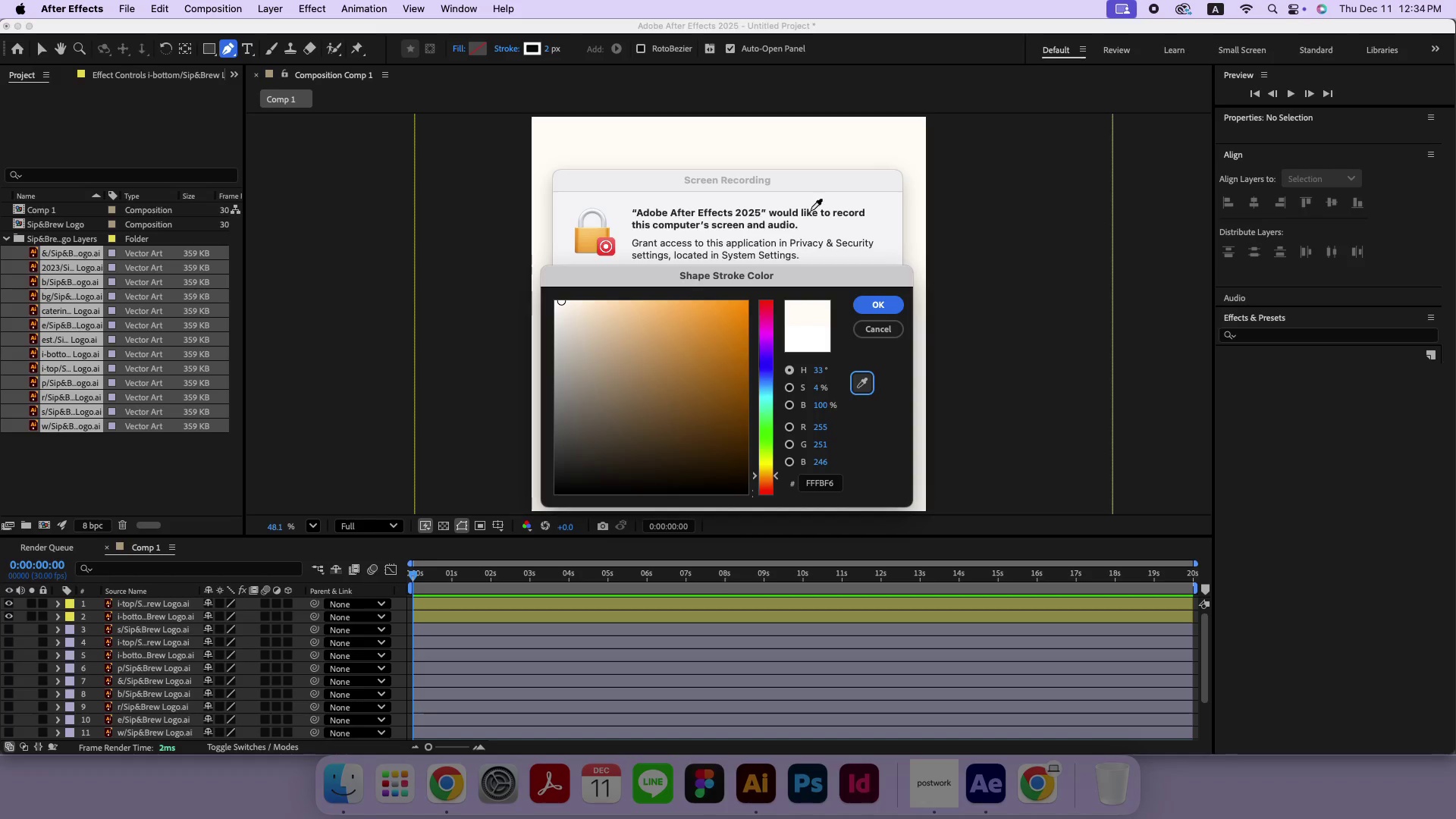 
left_click([880, 303])
 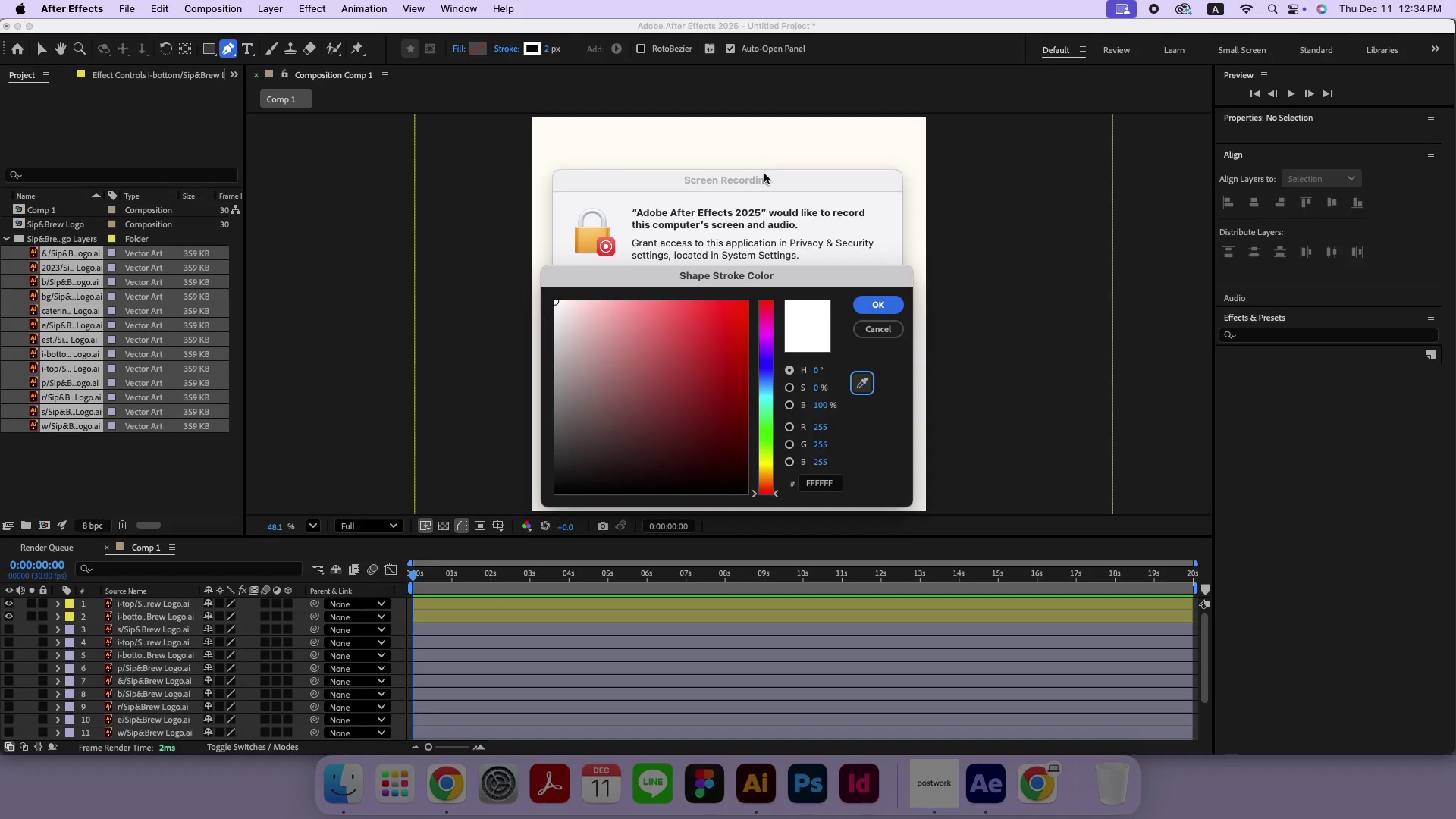 
left_click([766, 180])
 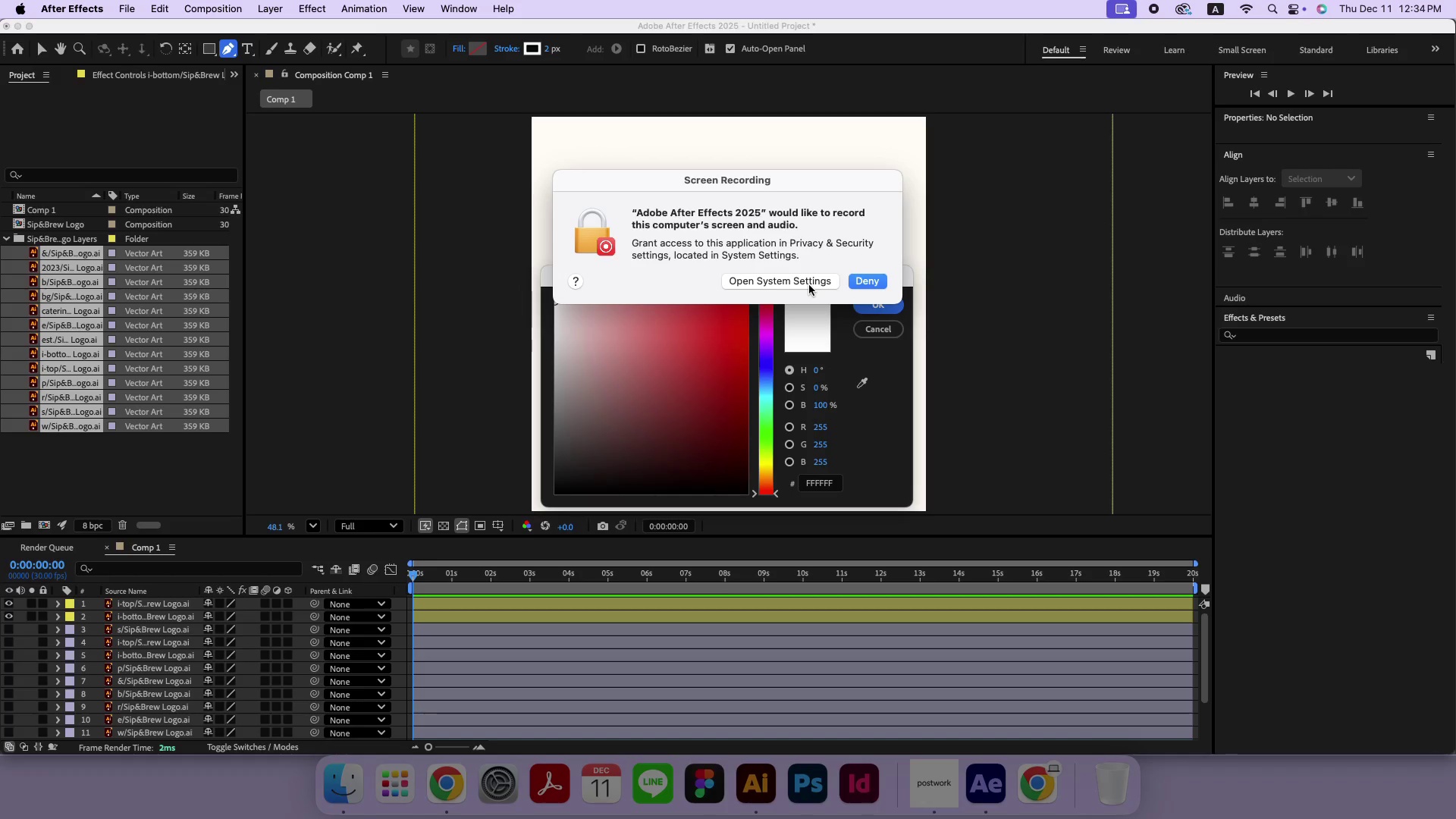 
left_click([809, 285])
 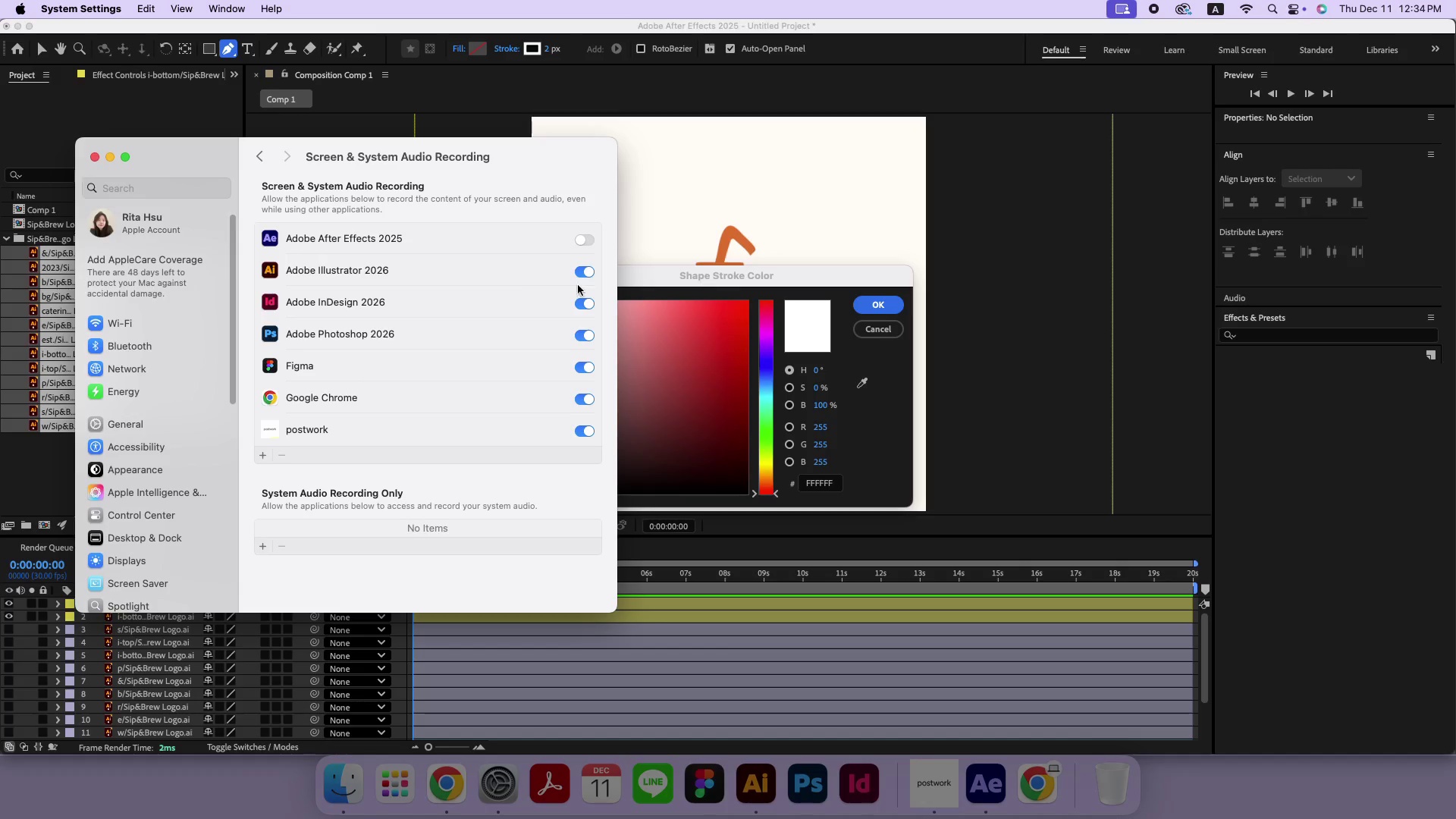 
left_click([591, 240])
 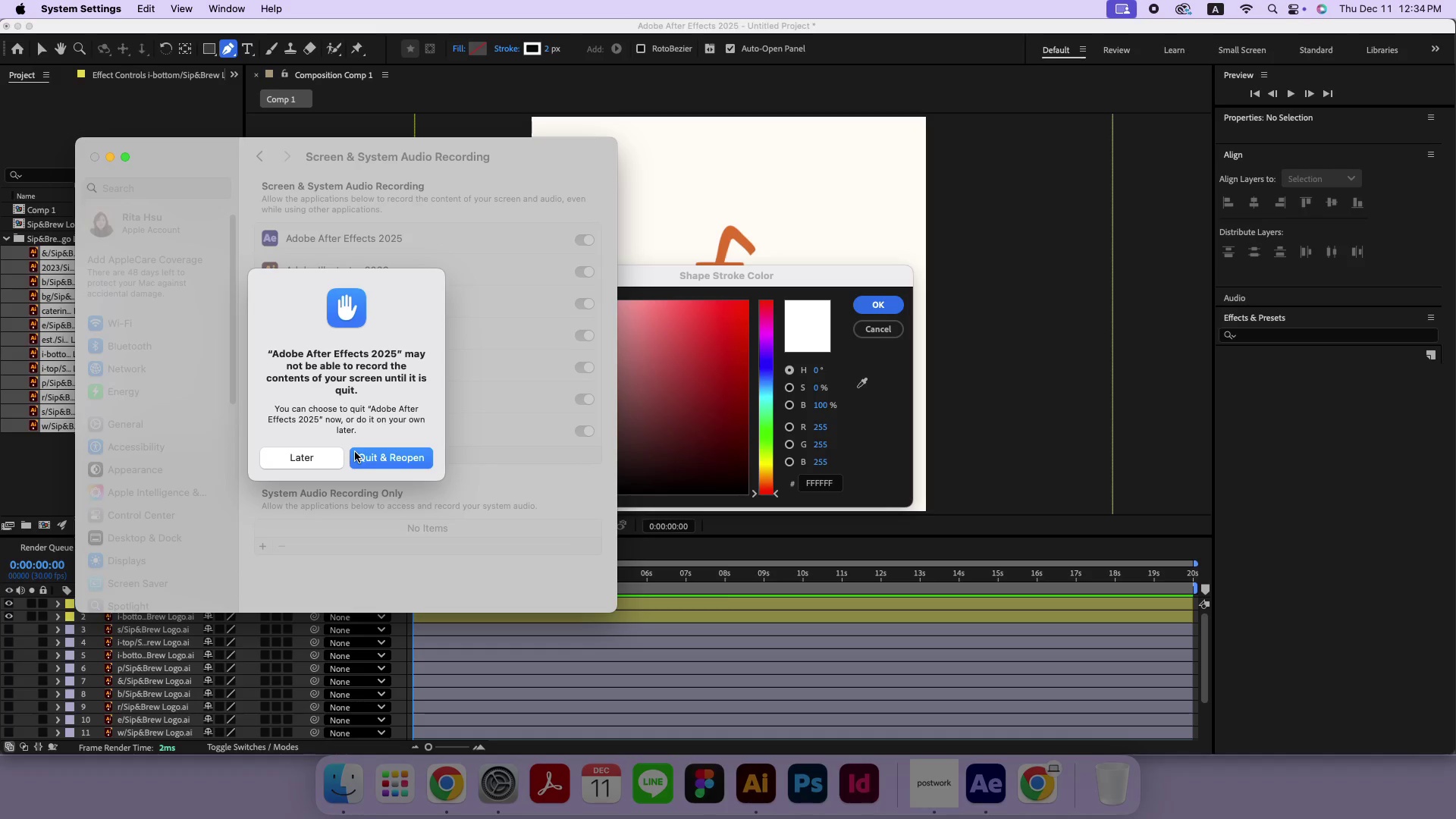 
wait(6.53)
 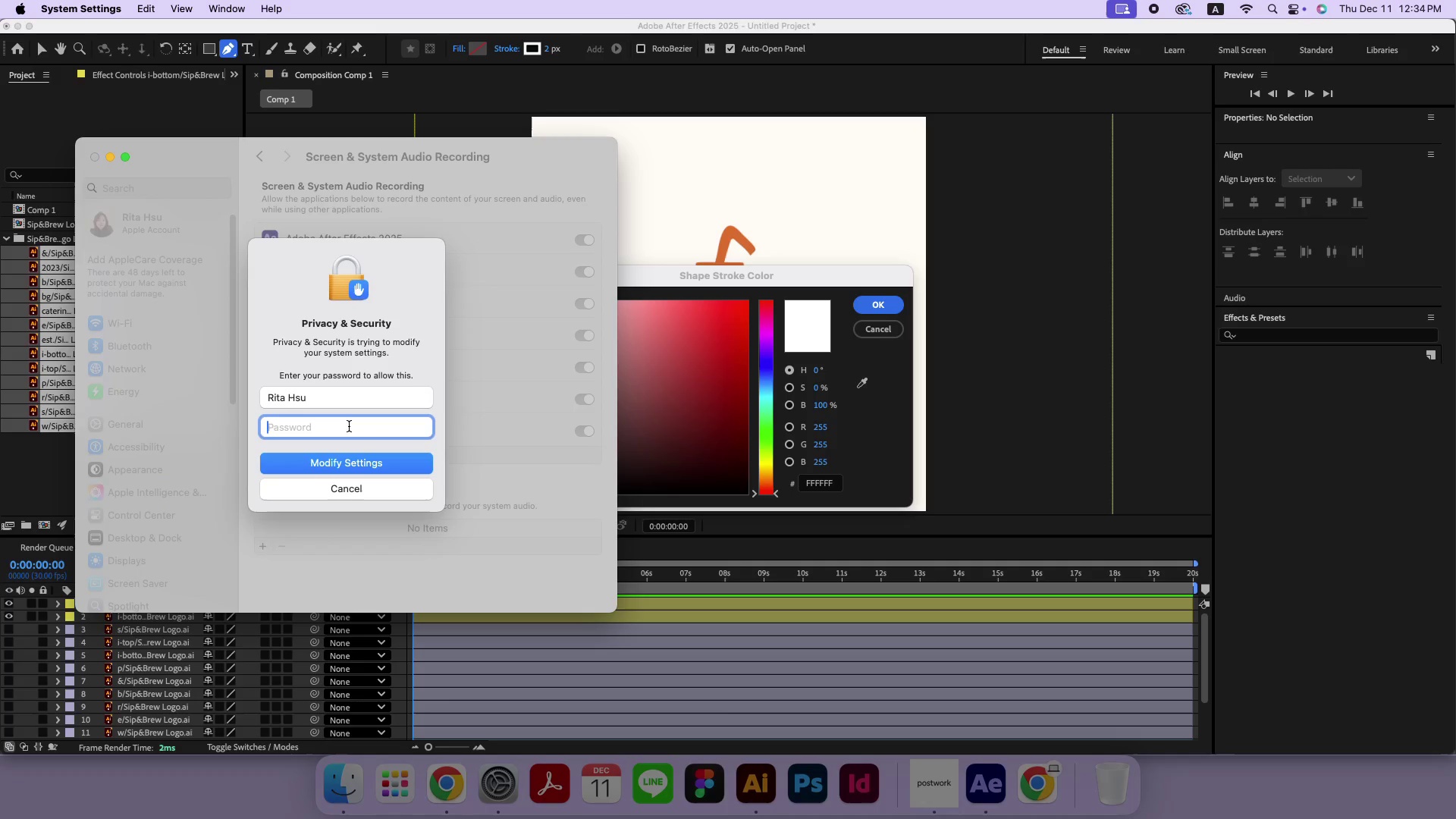 
left_click([320, 460])
 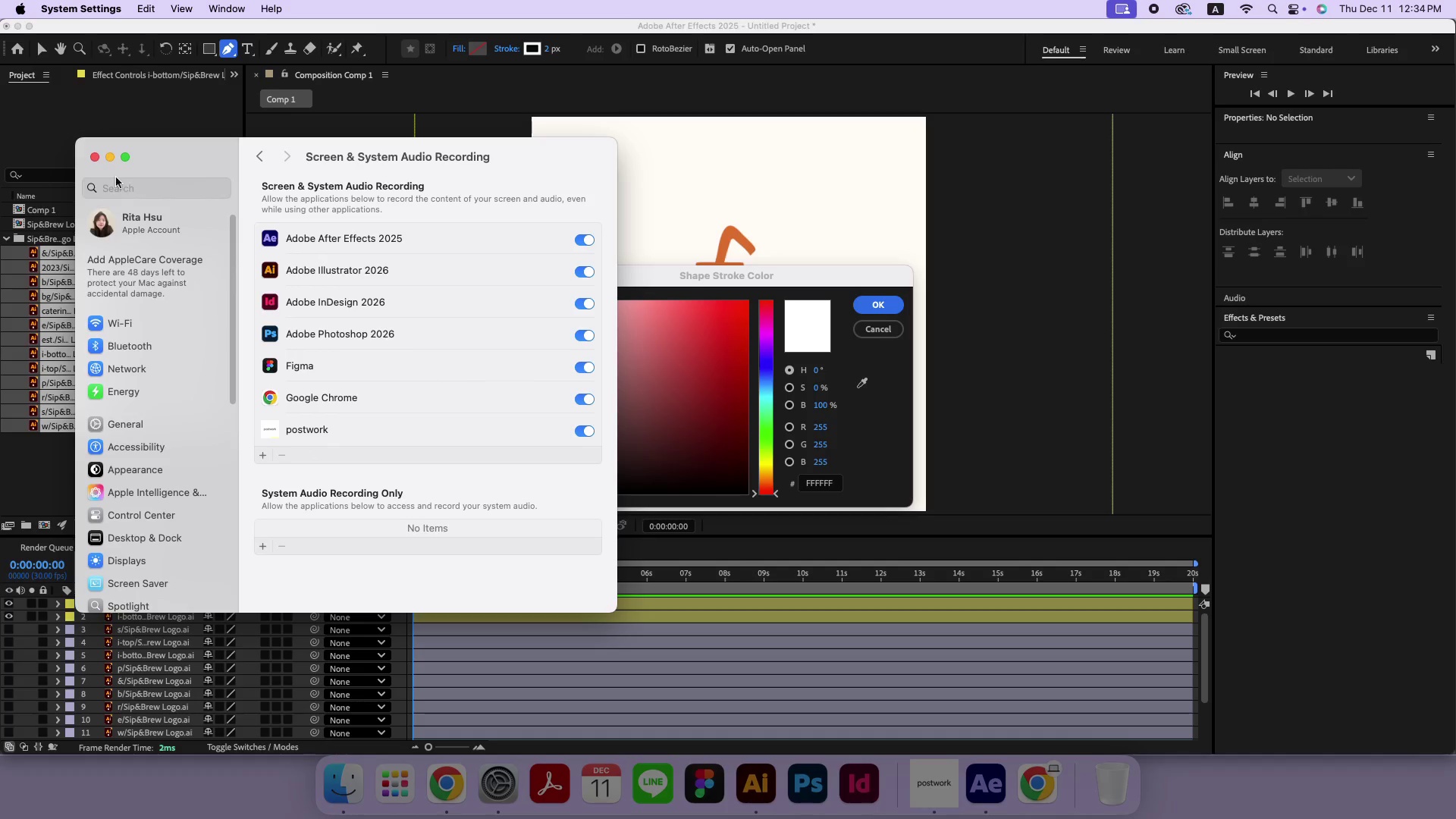 
left_click([109, 155])
 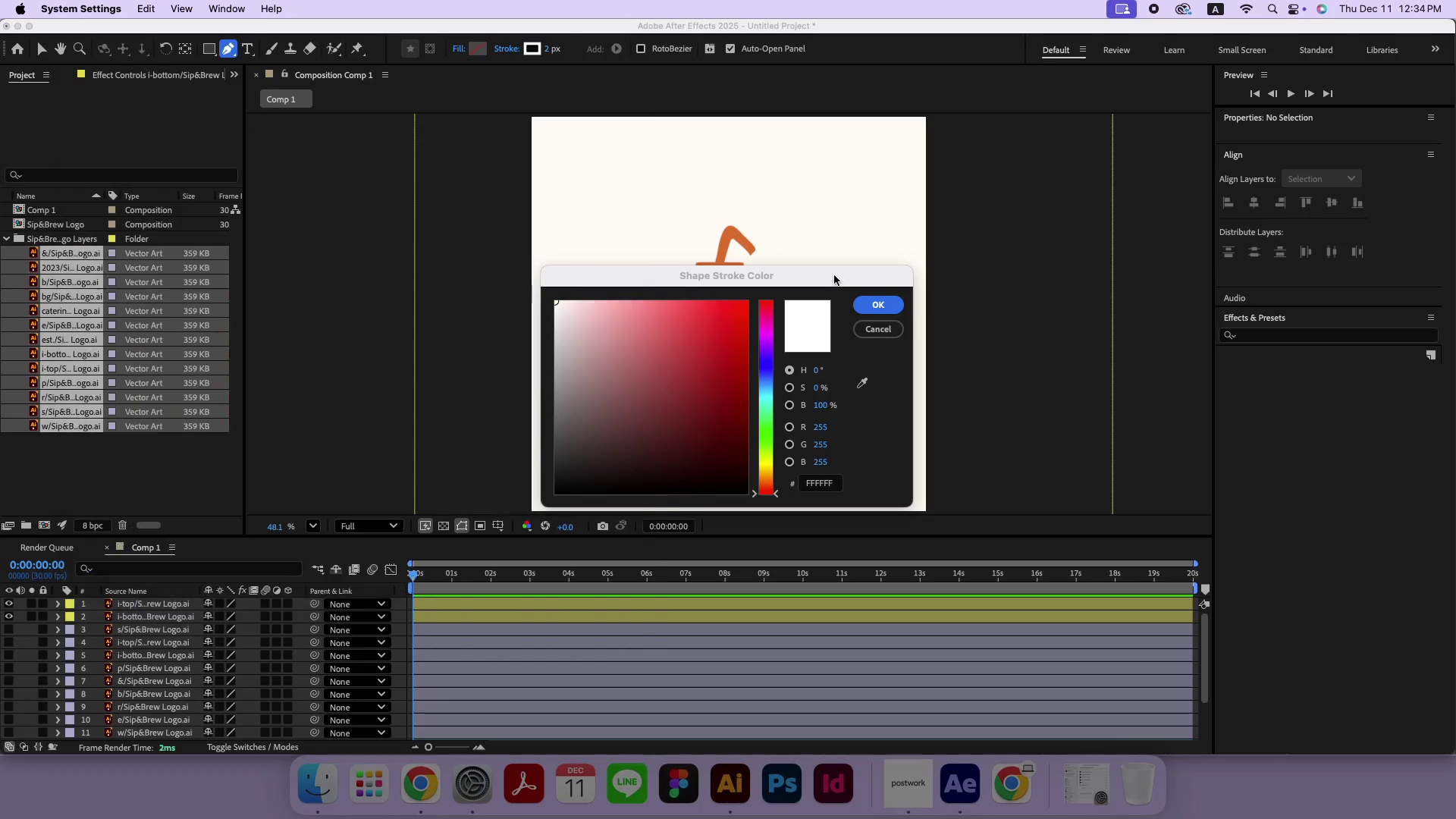 
left_click([834, 268])
 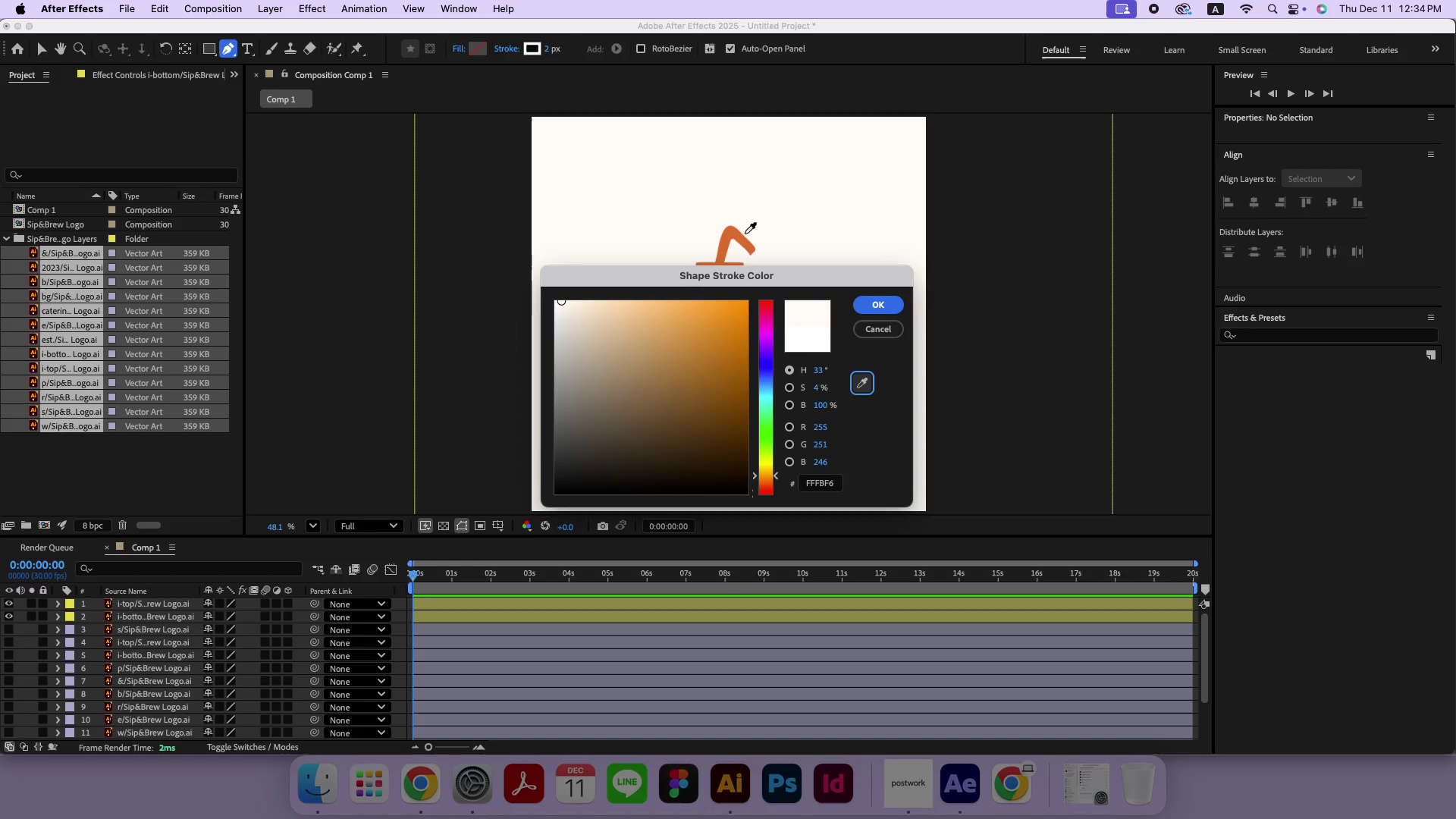 
left_click([742, 239])
 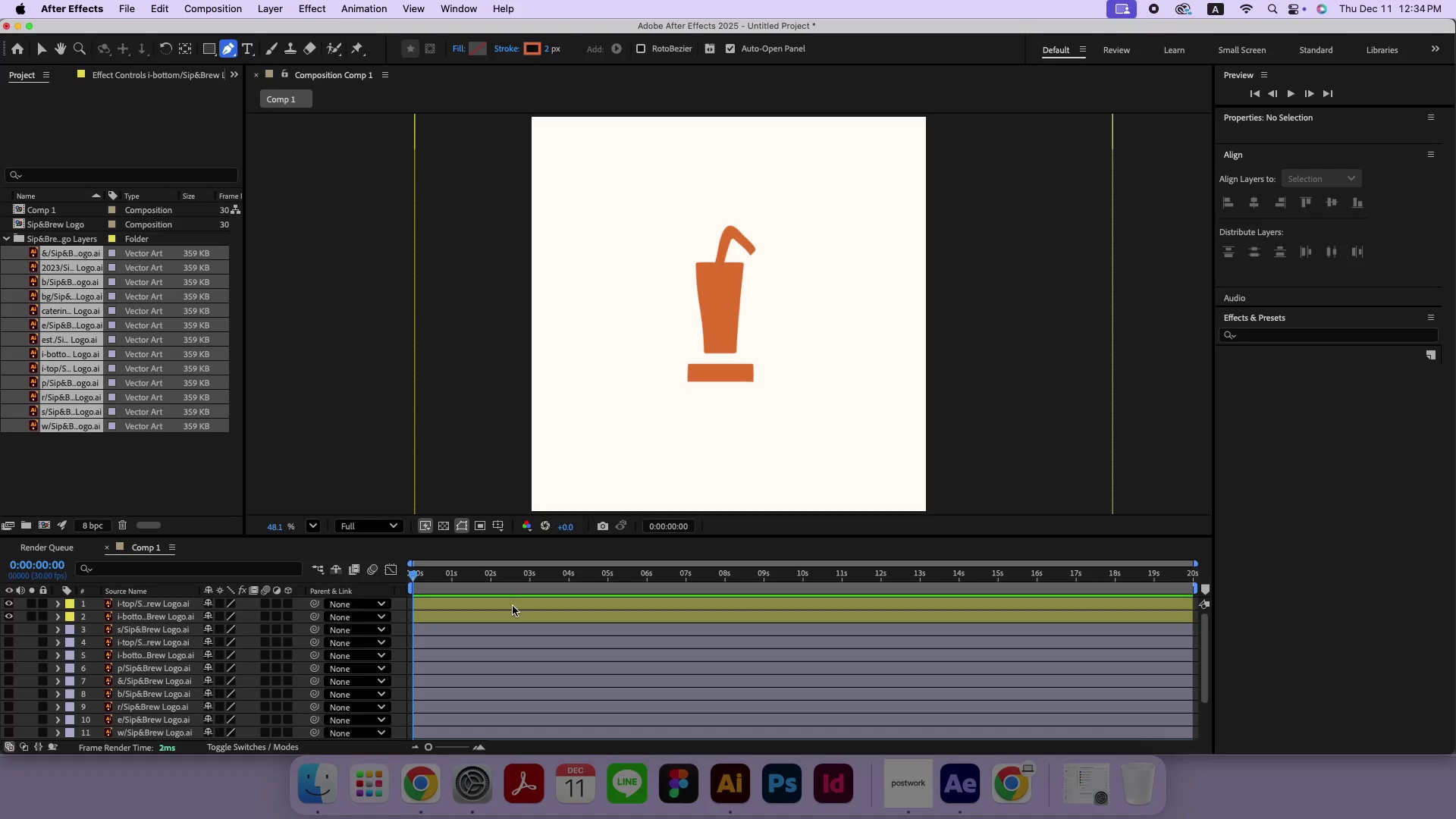 
wait(8.21)
 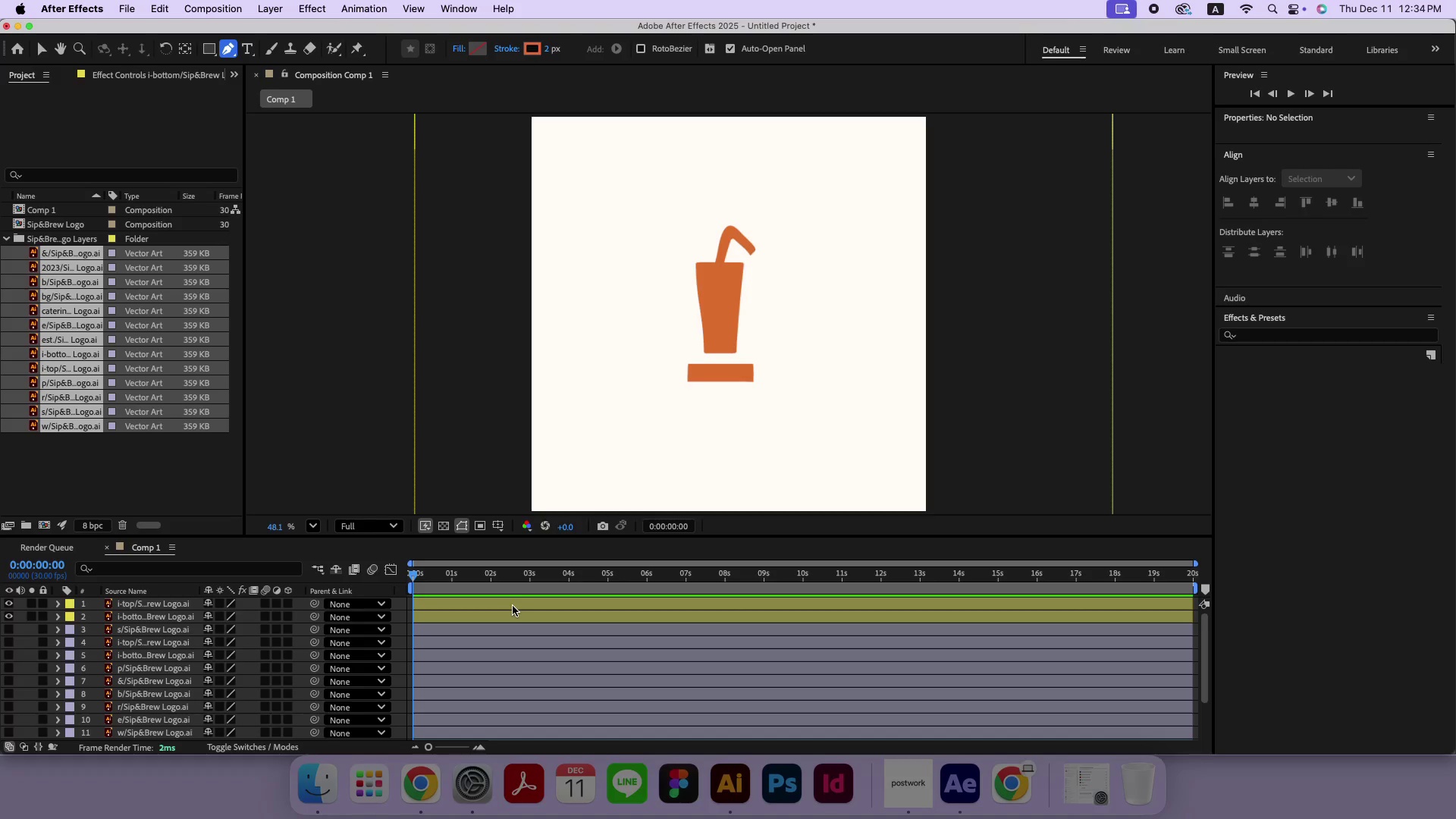 
left_click([225, 49])
 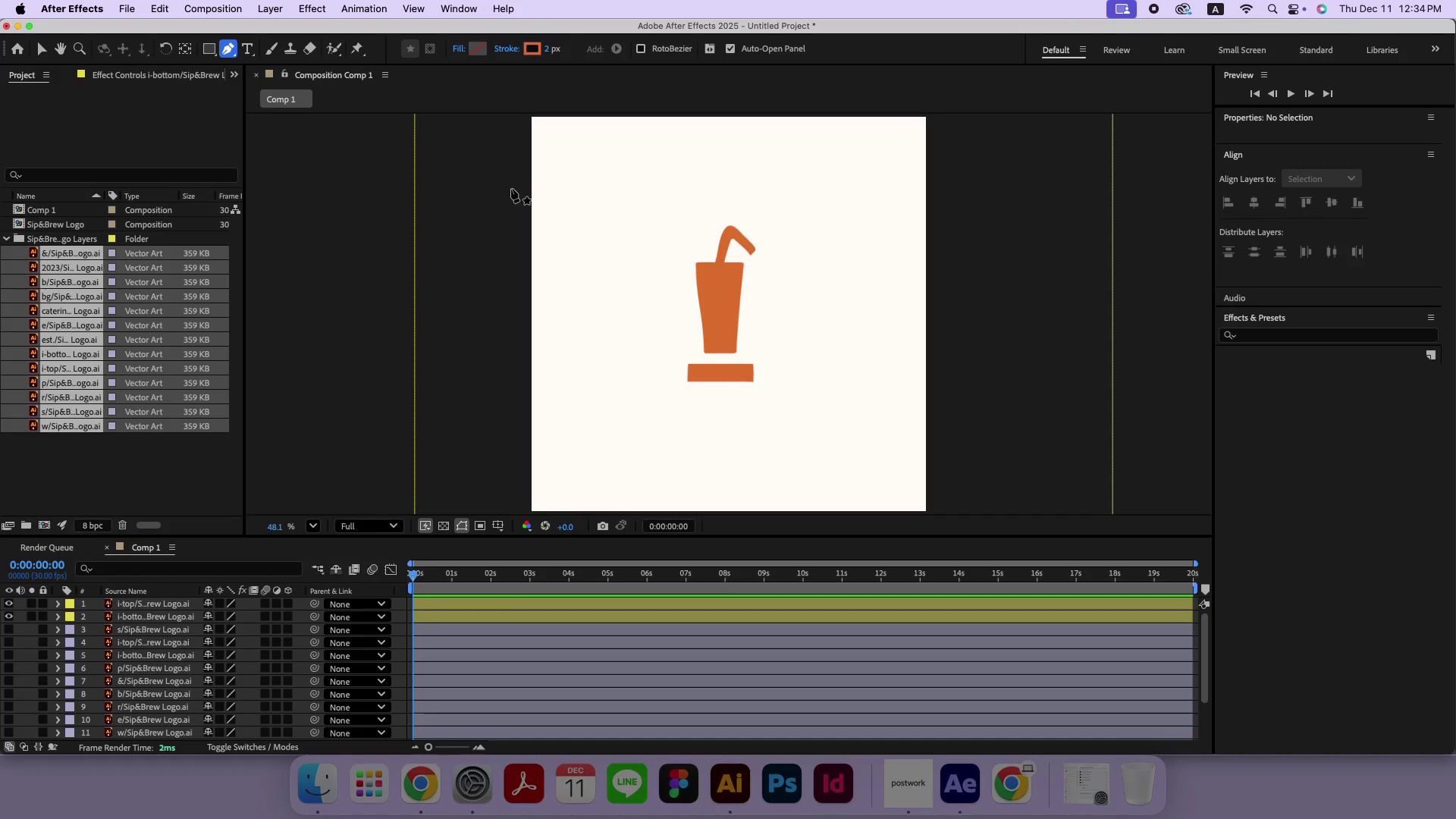 
left_click([483, 183])
 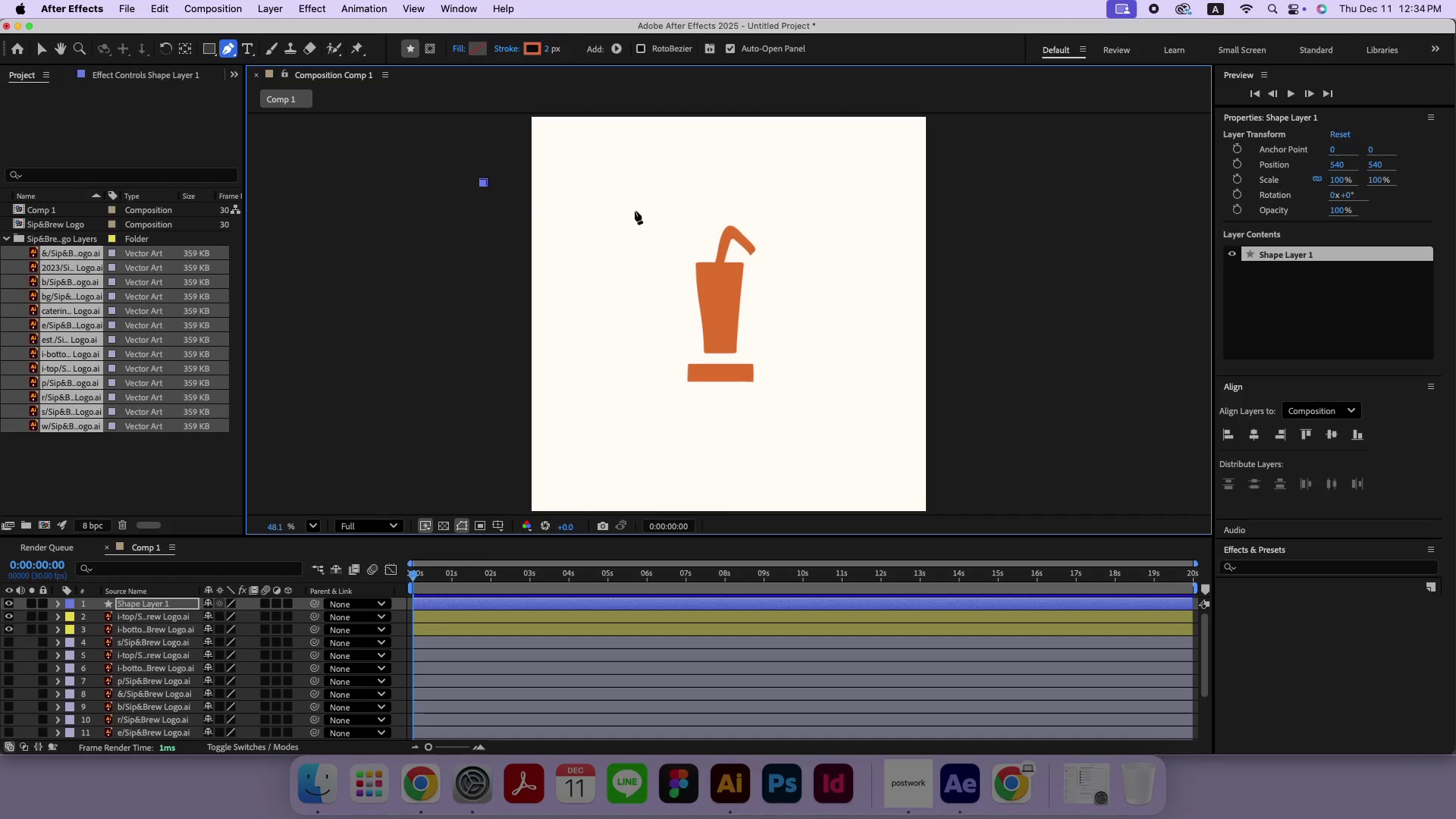 
left_click_drag(start_coordinate=[651, 205], to_coordinate=[695, 177])
 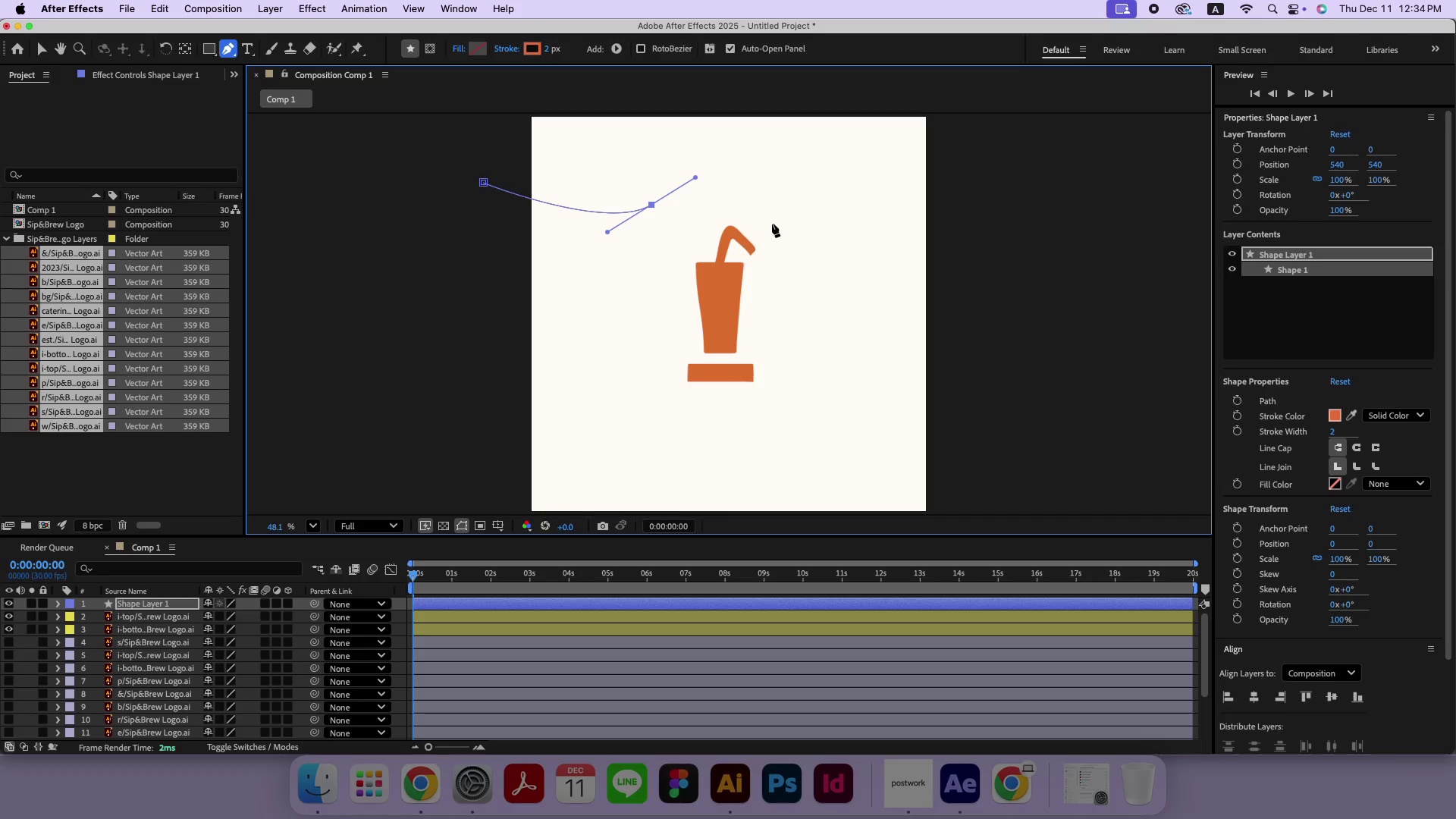 
left_click_drag(start_coordinate=[792, 231], to_coordinate=[802, 290])
 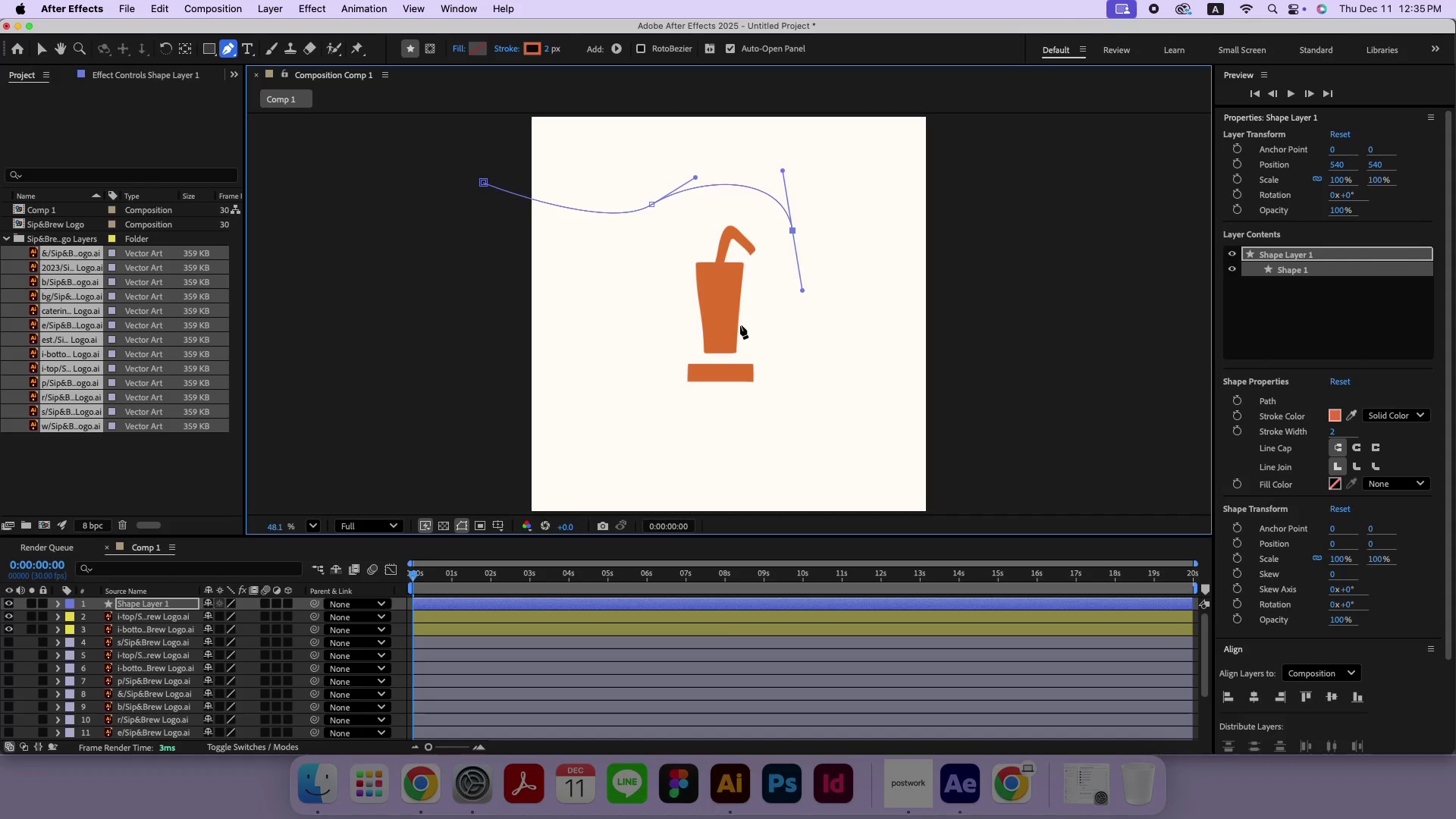 
left_click_drag(start_coordinate=[727, 315], to_coordinate=[701, 325])
 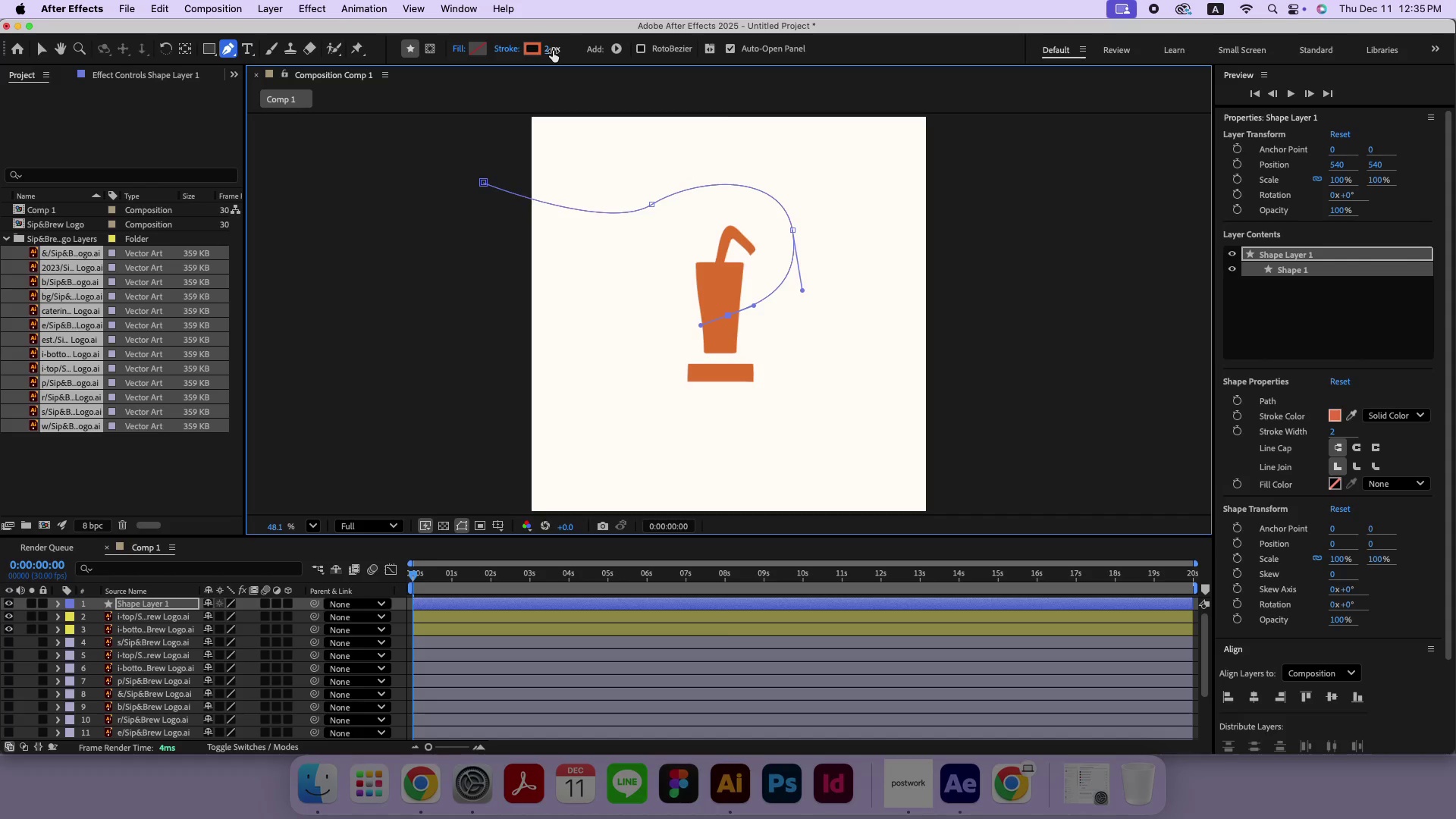 
left_click([549, 51])
 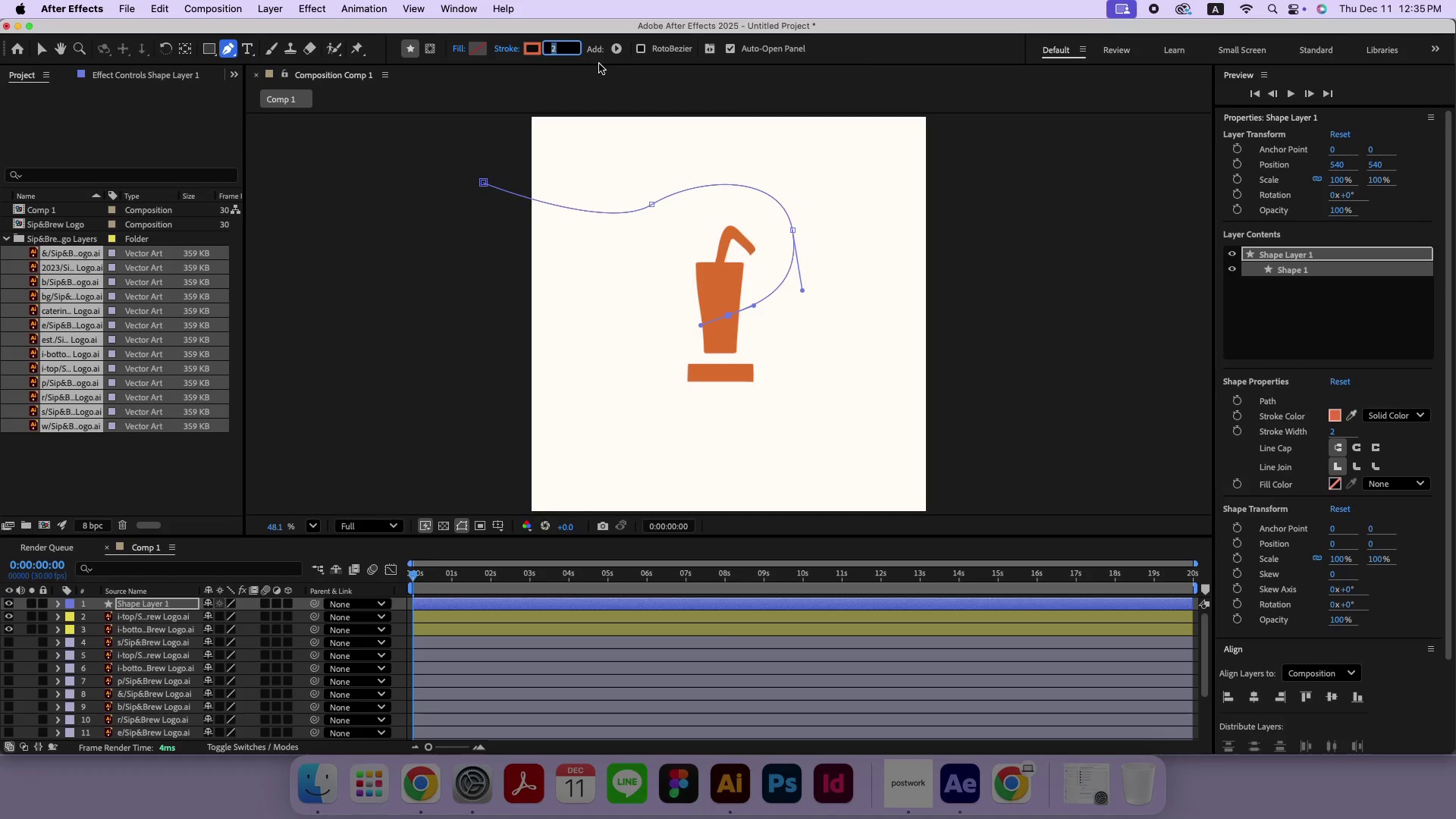 
type(20)
 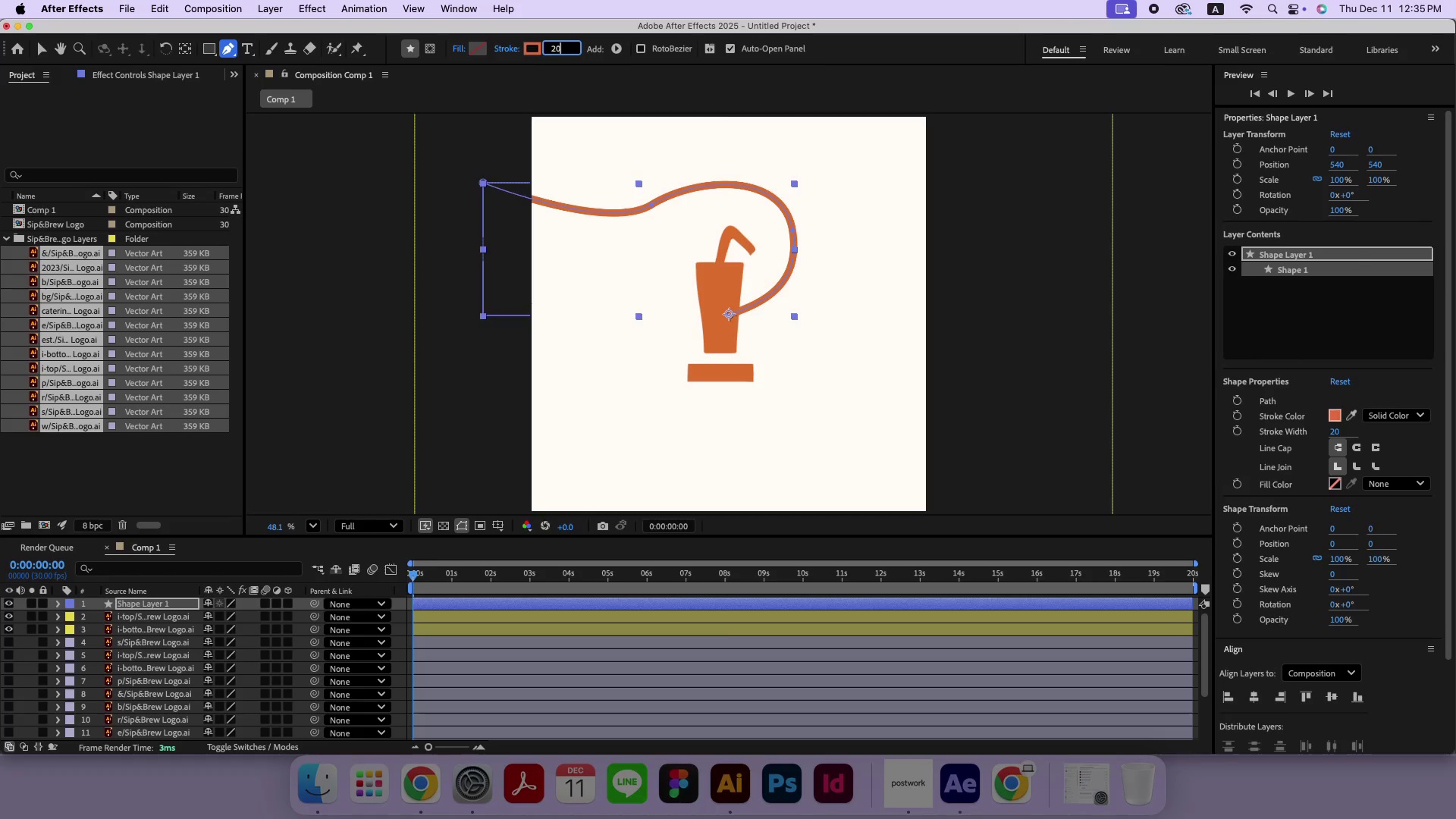 
key(Enter)
 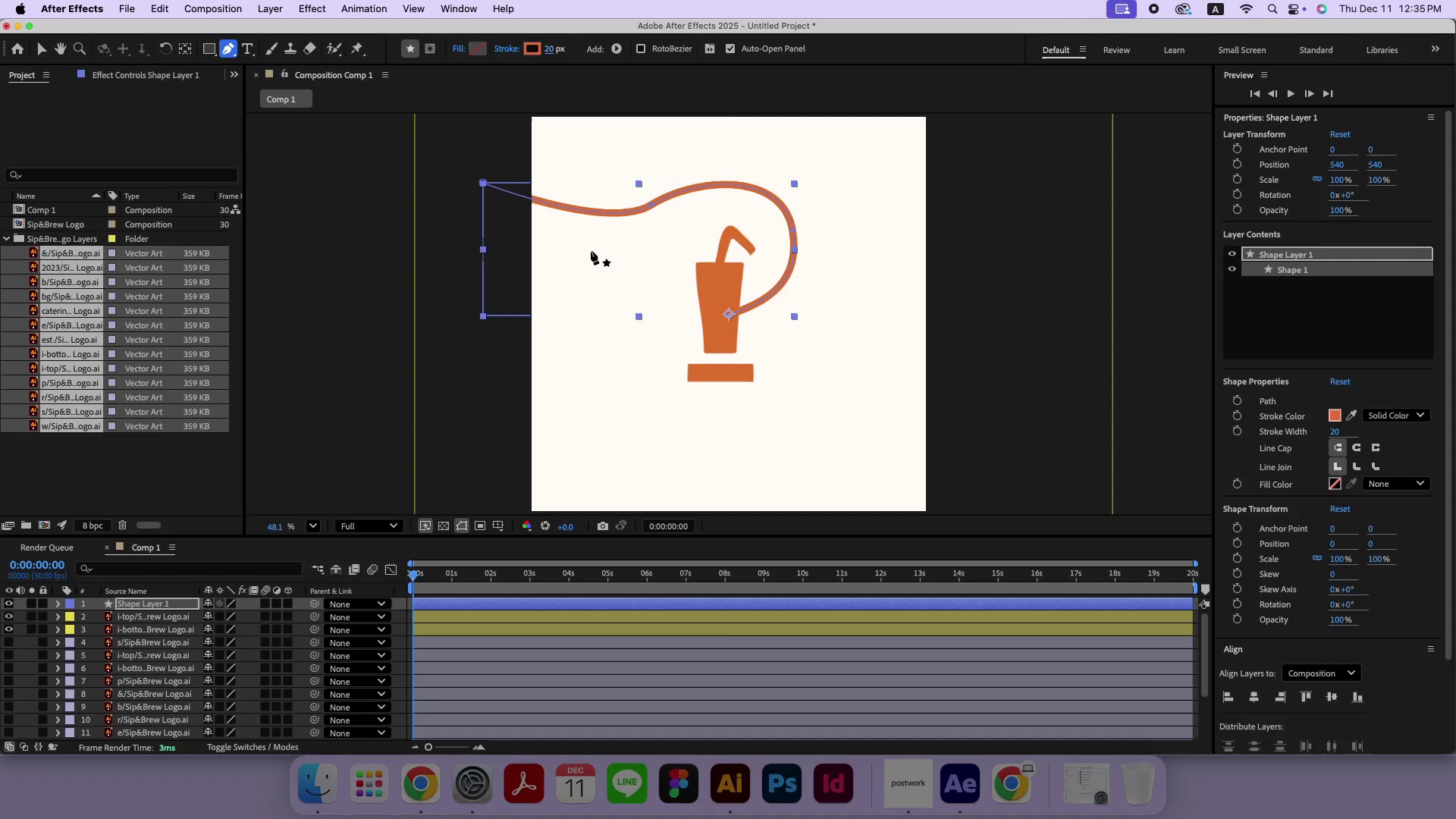 
key(Backspace)
 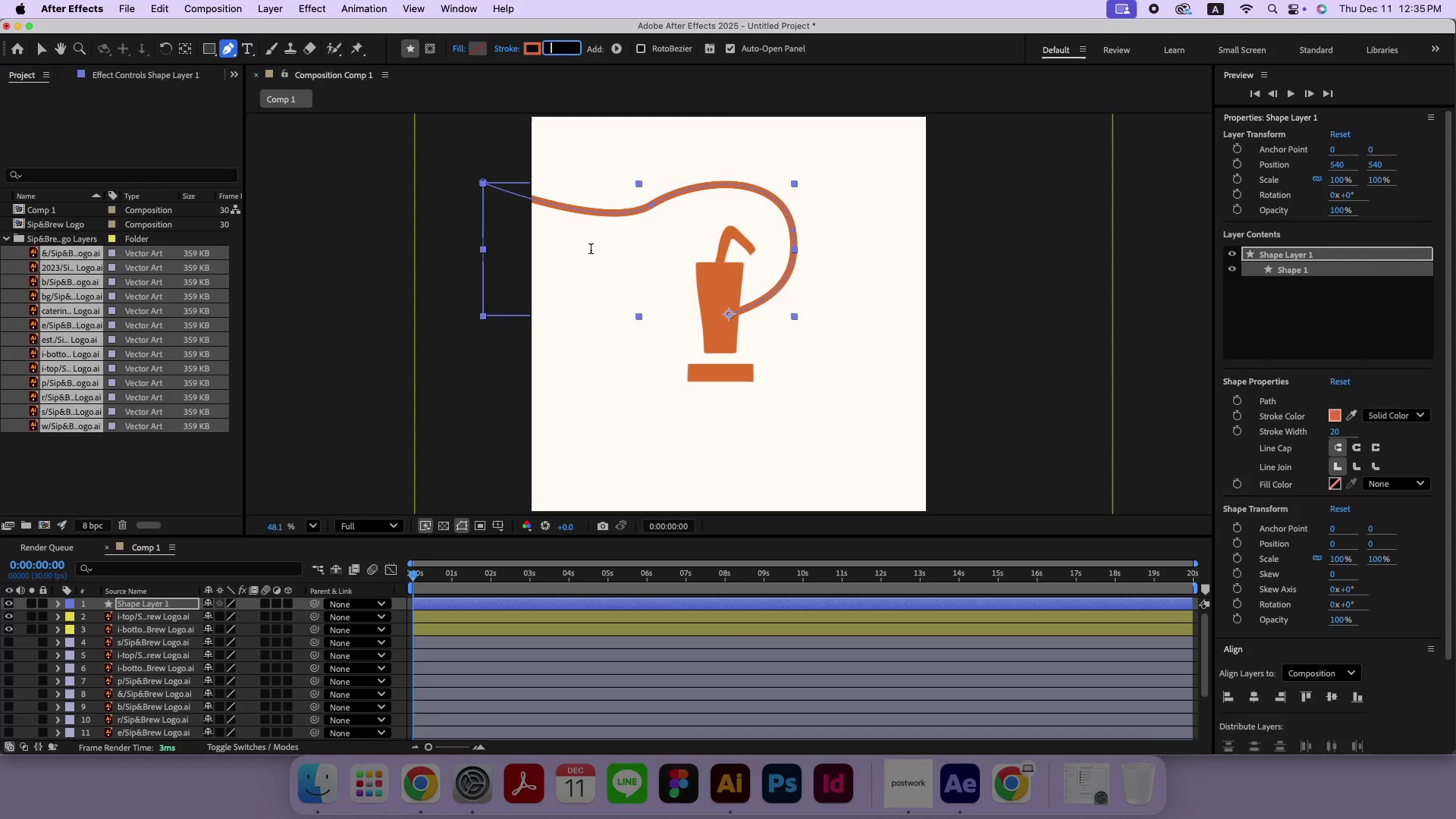 
key(Backspace)
 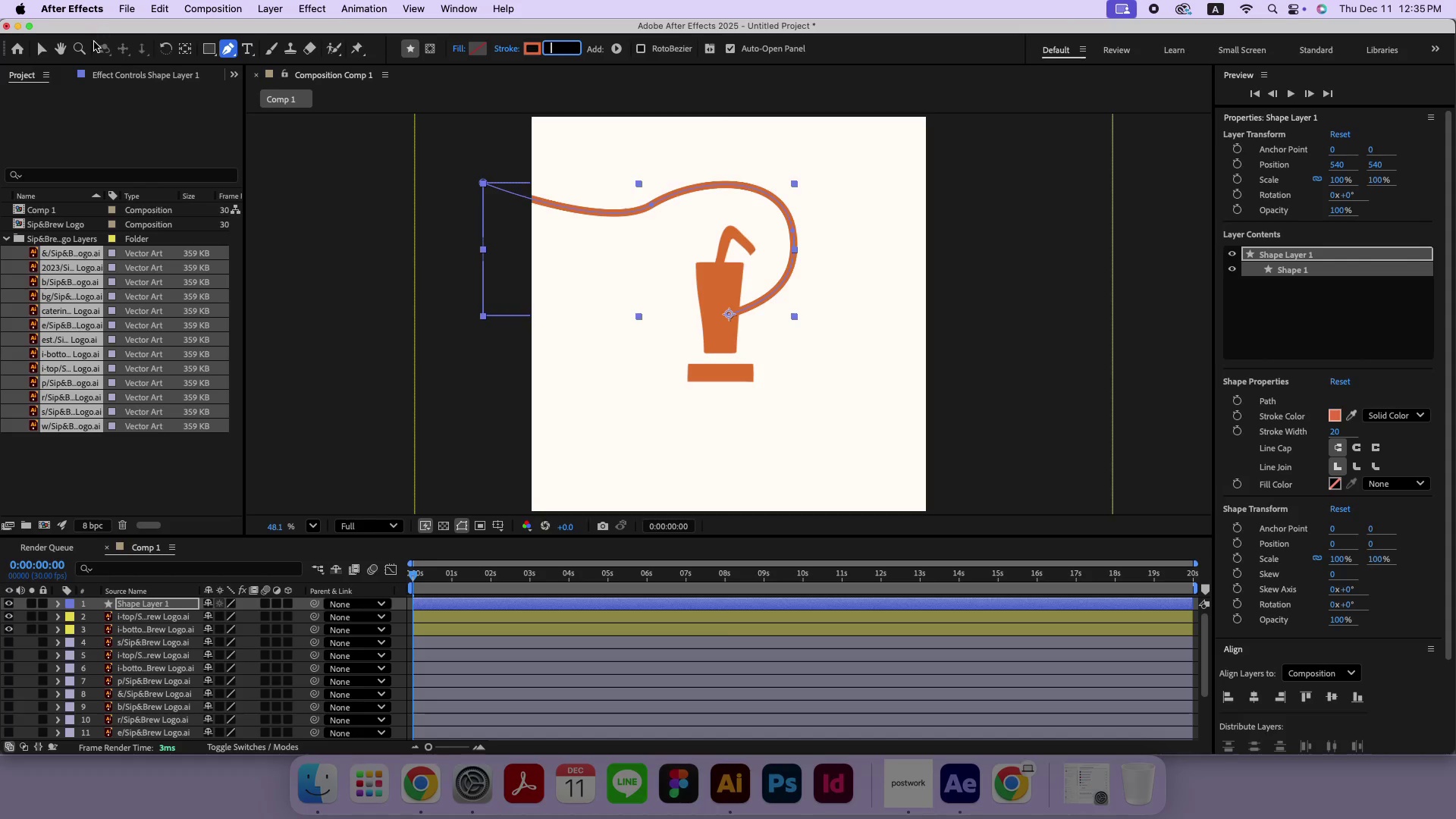 
left_click([39, 52])
 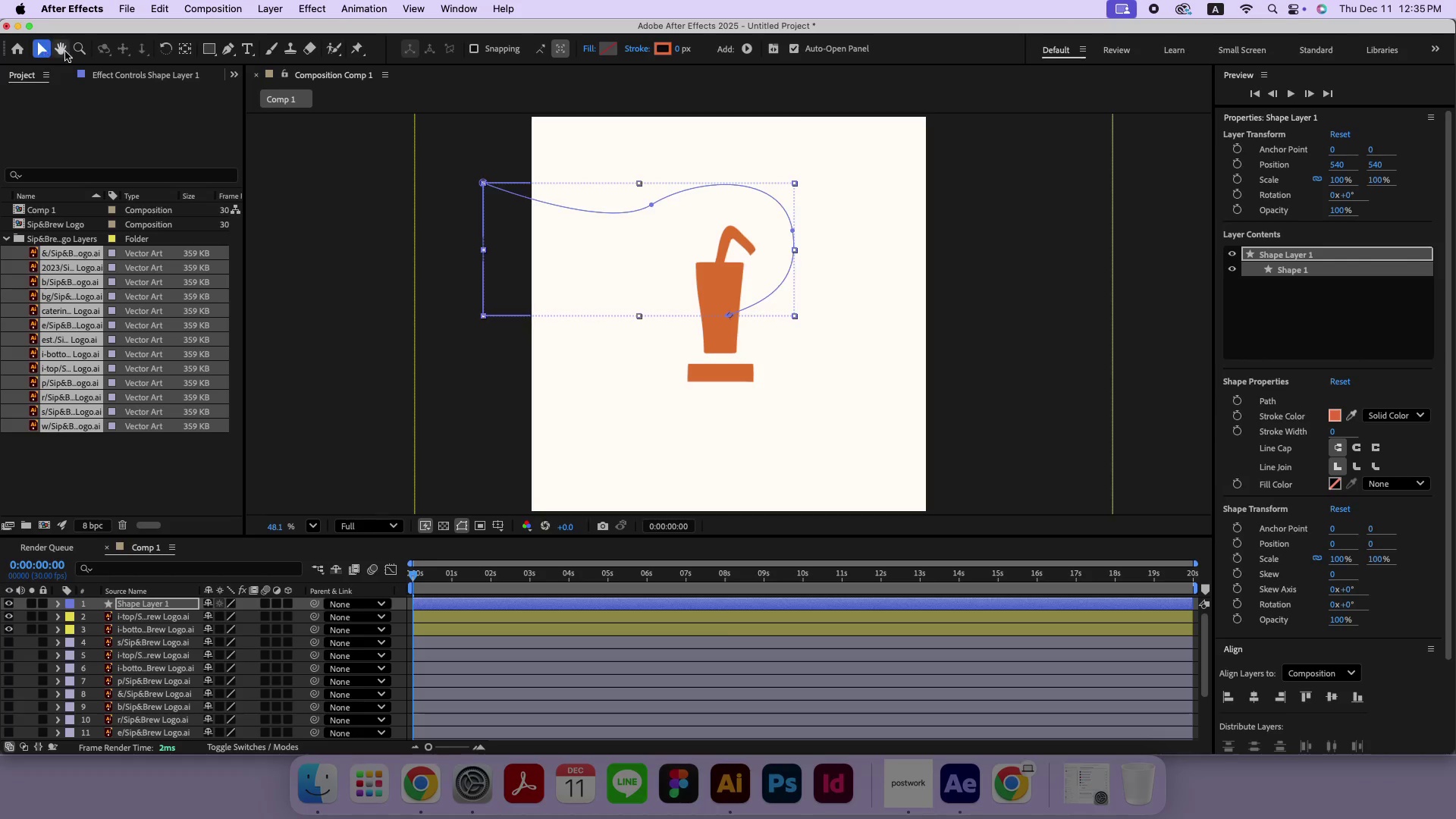 
key(Backspace)
 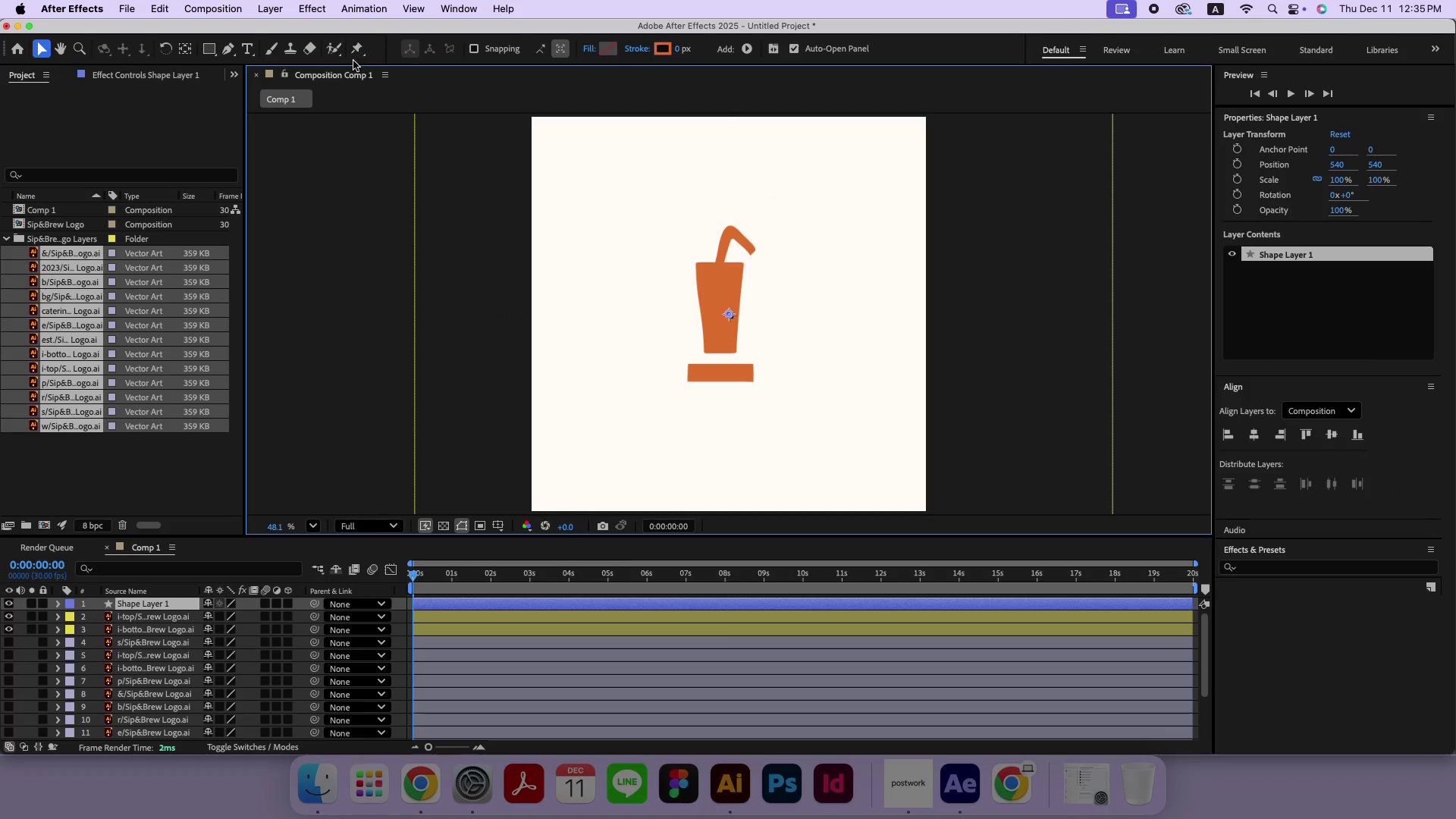 
left_click([234, 51])
 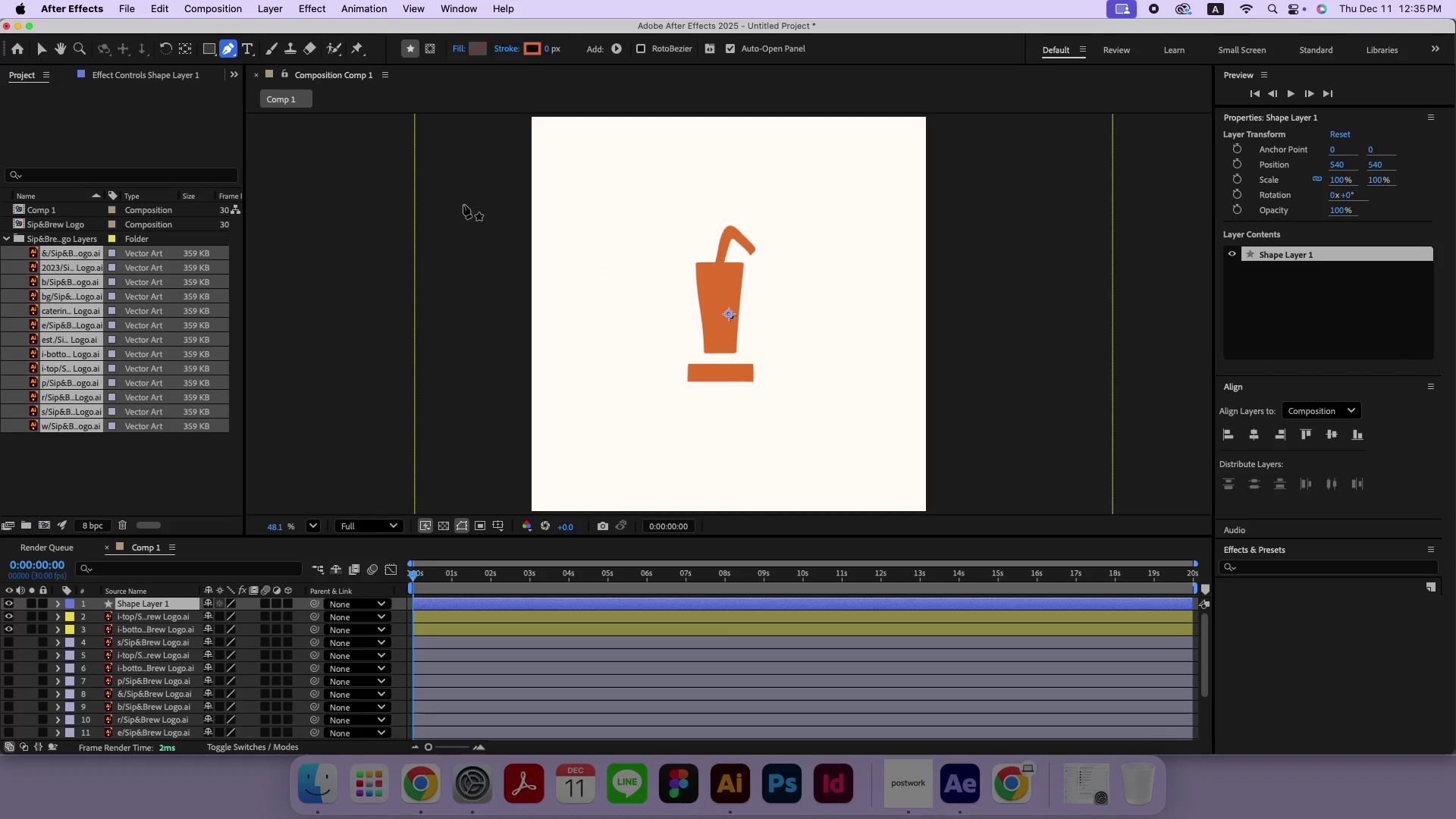 
wait(11.29)
 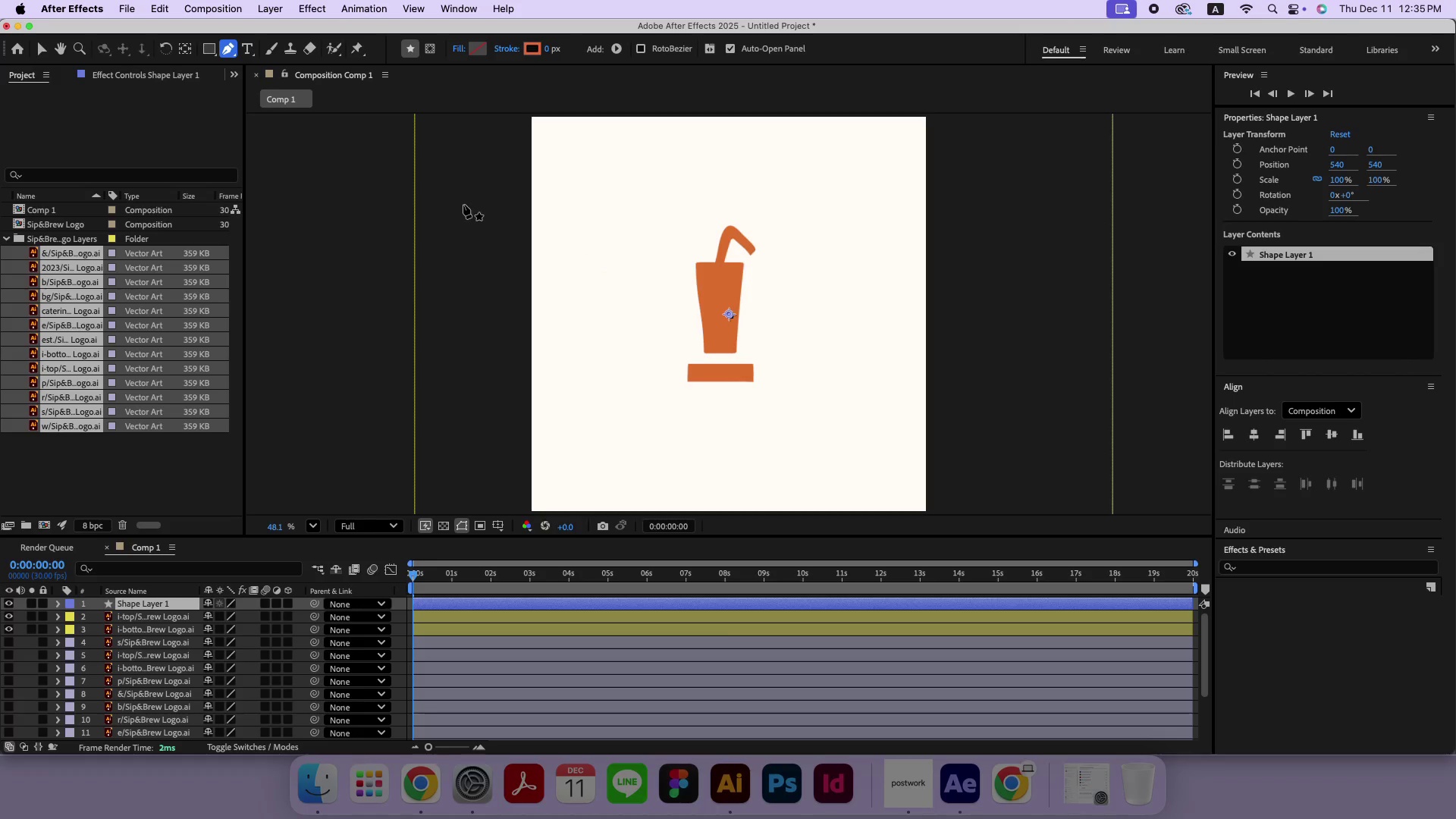 
left_click([461, 246])
 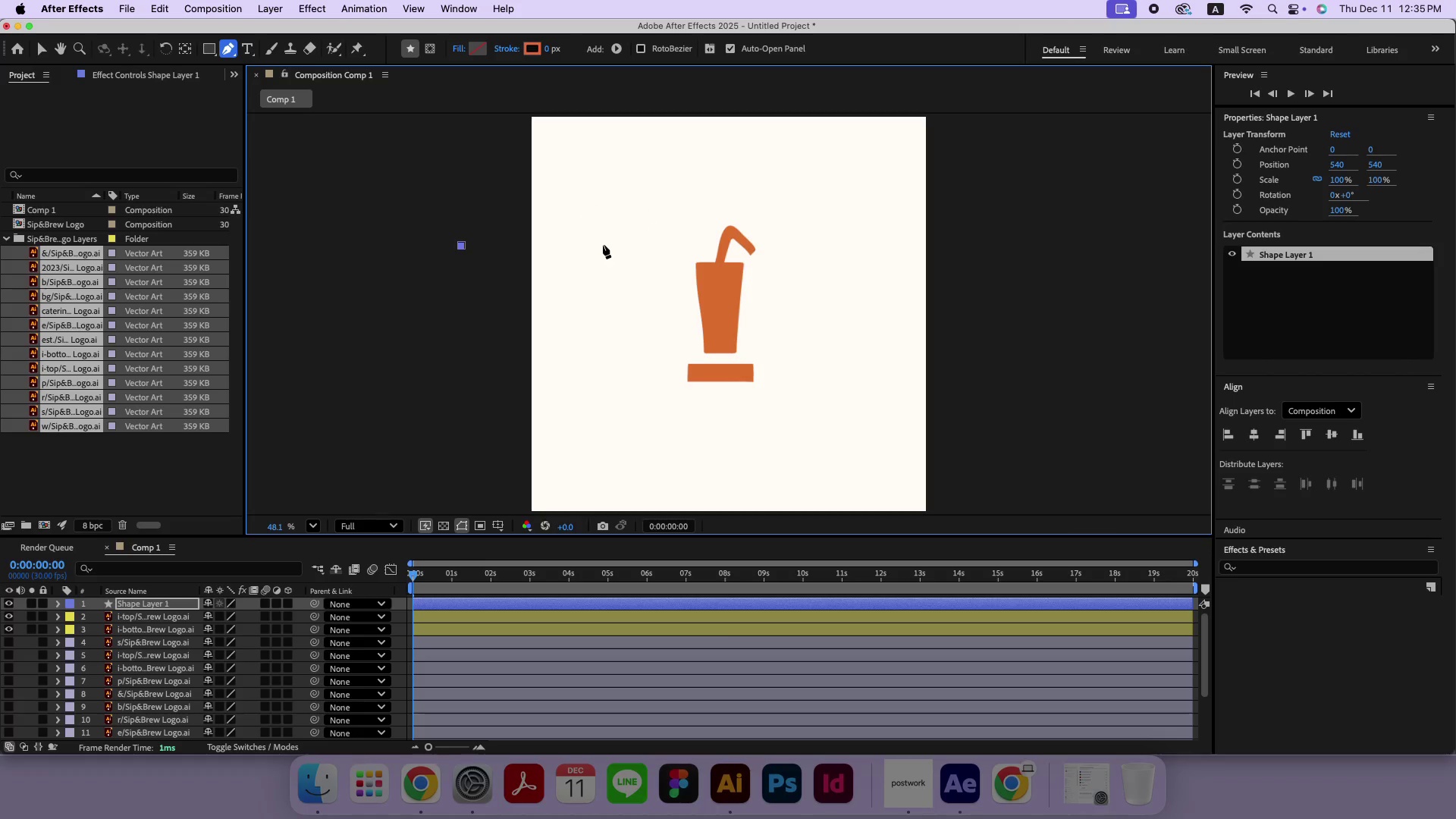 
left_click_drag(start_coordinate=[607, 232], to_coordinate=[635, 184])
 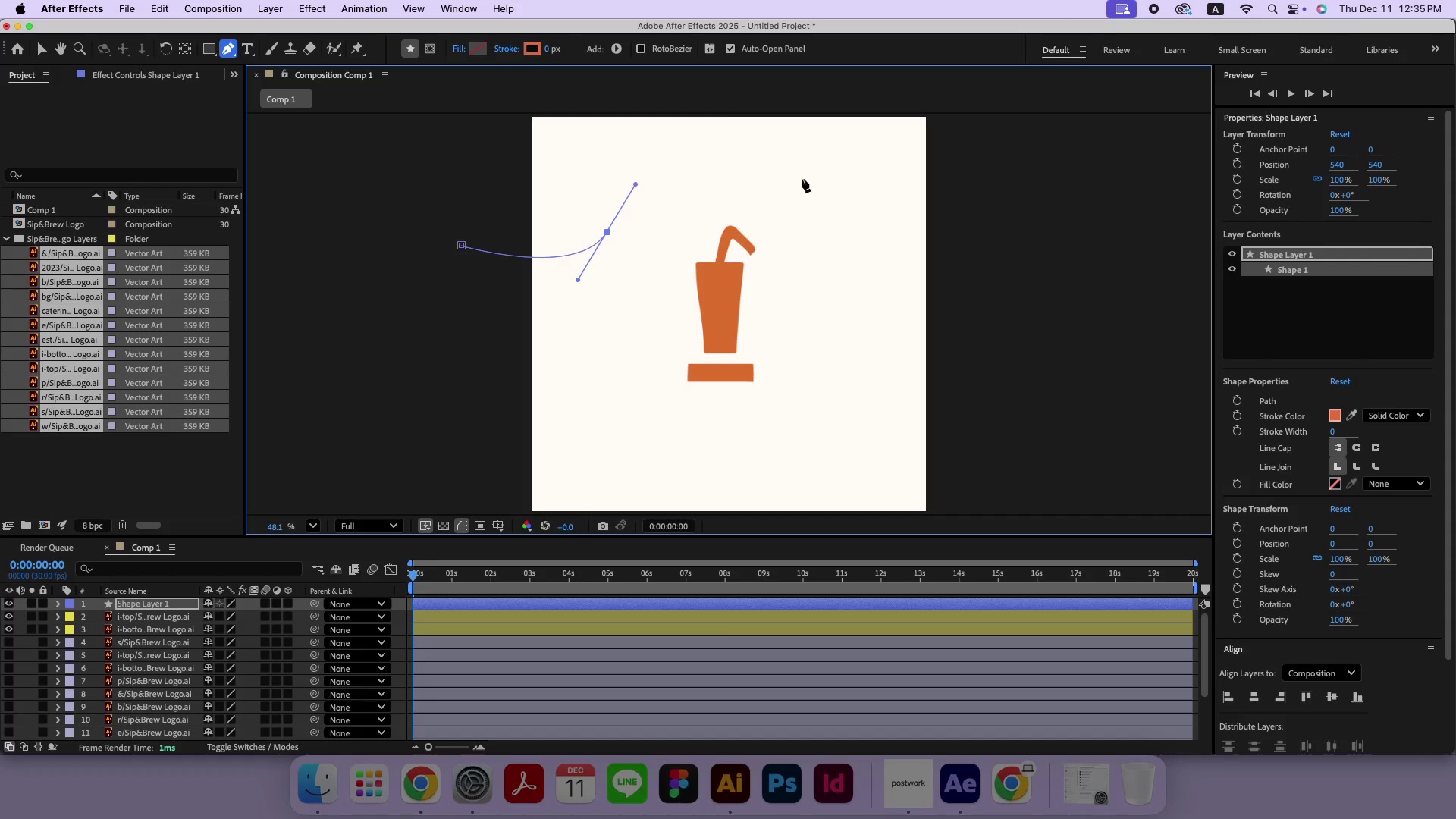 
left_click_drag(start_coordinate=[808, 179], to_coordinate=[908, 253])
 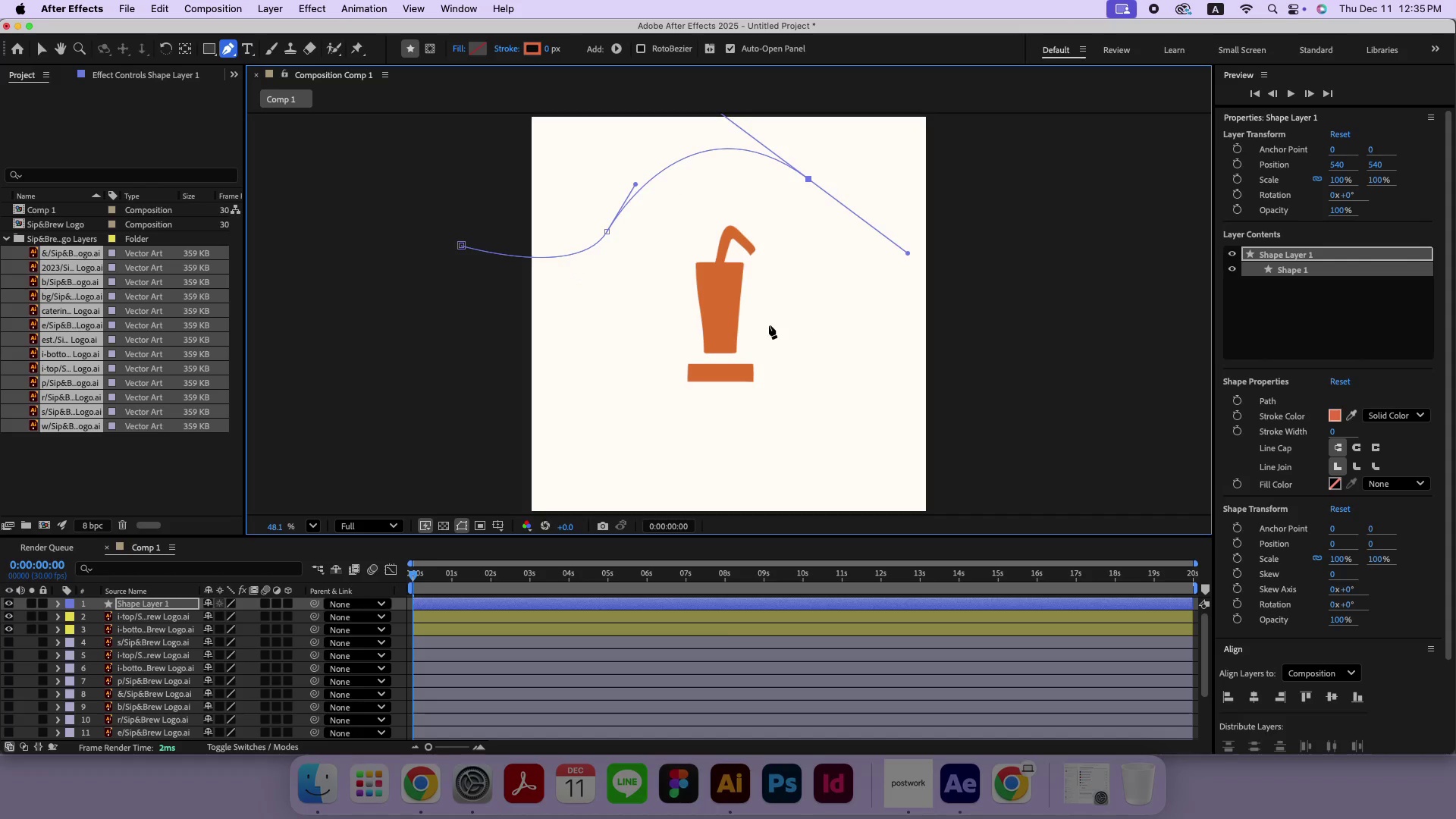 
left_click_drag(start_coordinate=[769, 325], to_coordinate=[736, 321])
 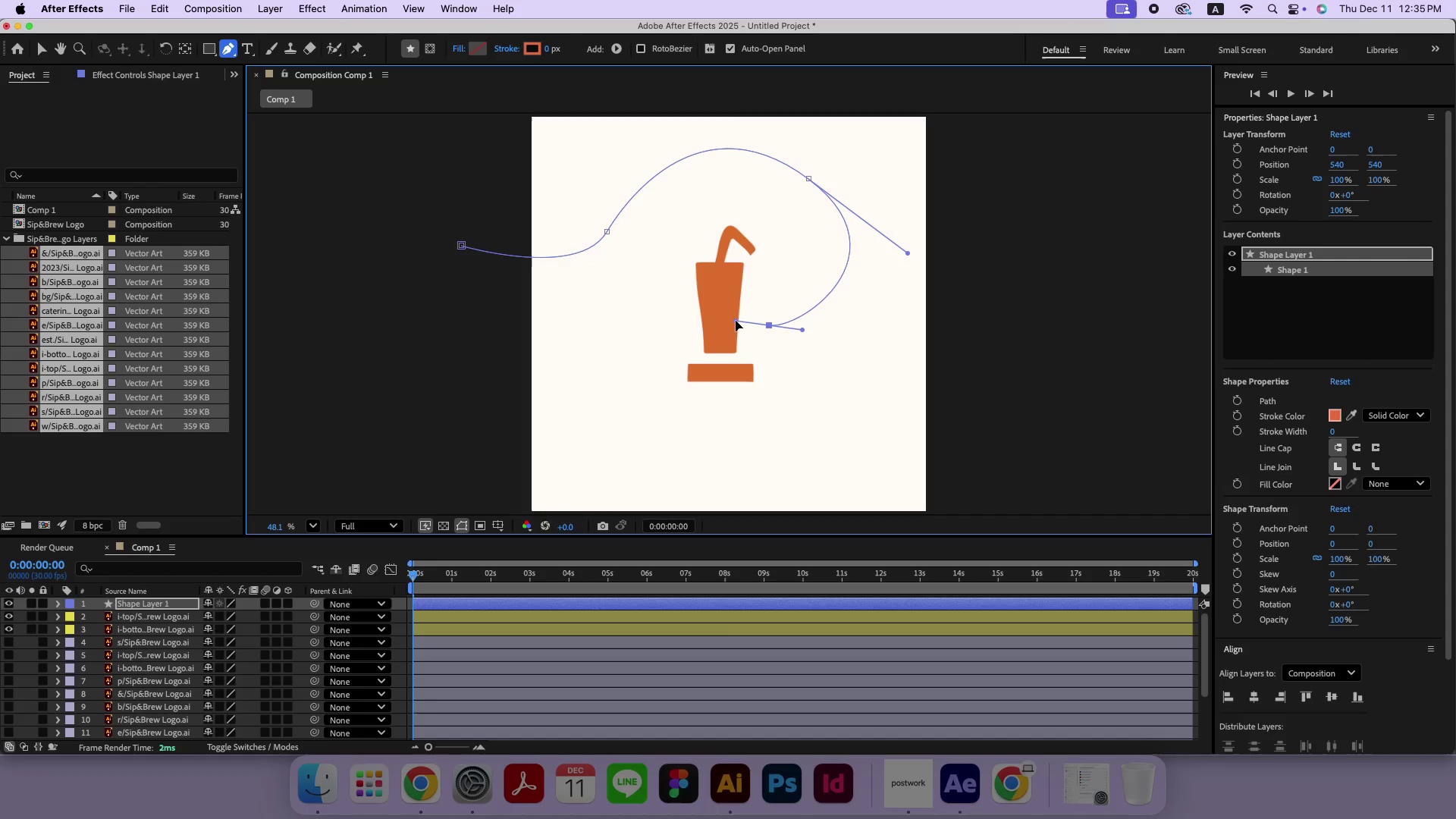 
key(Meta+Z)
 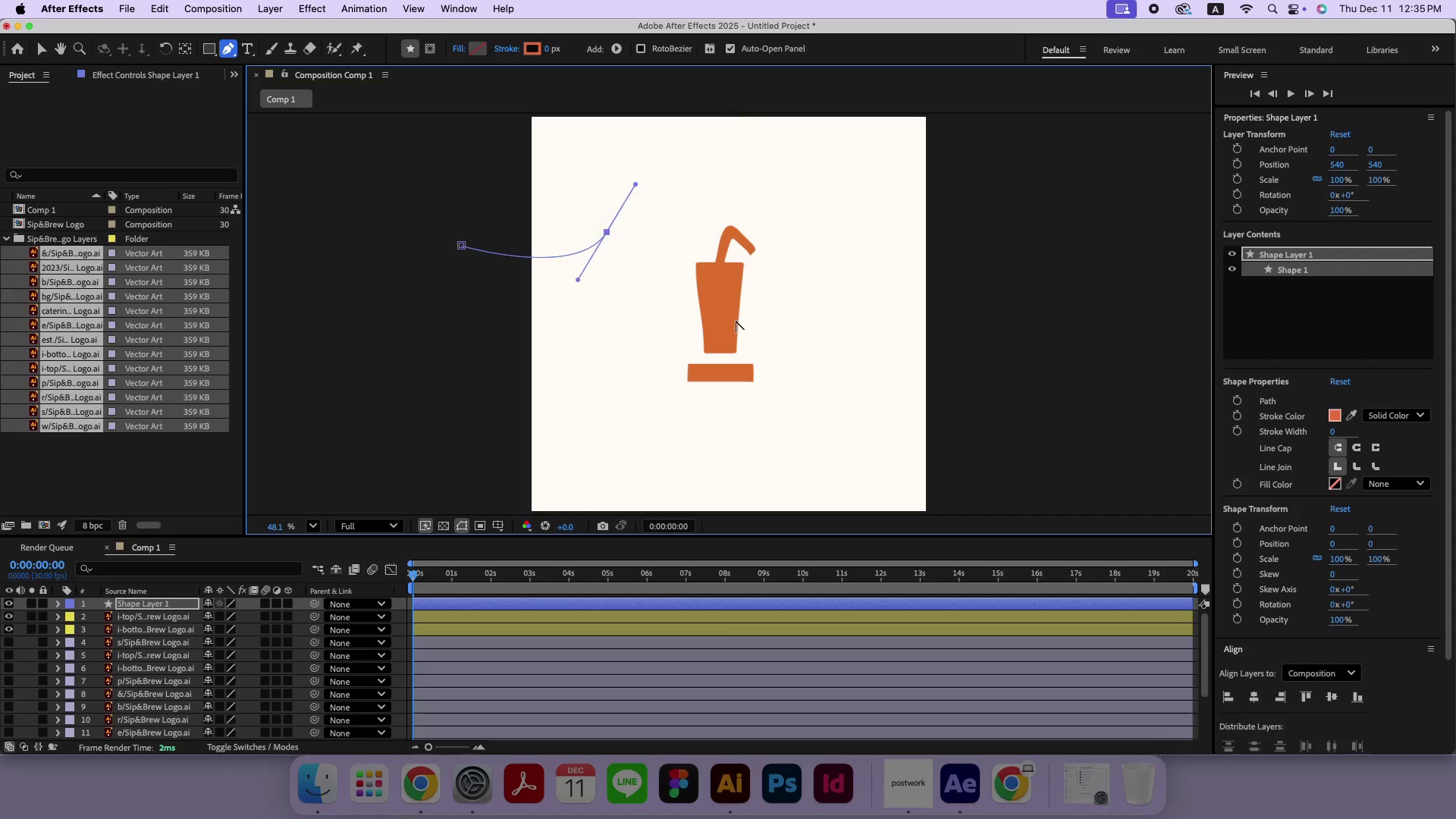 
key(Meta+Z)
 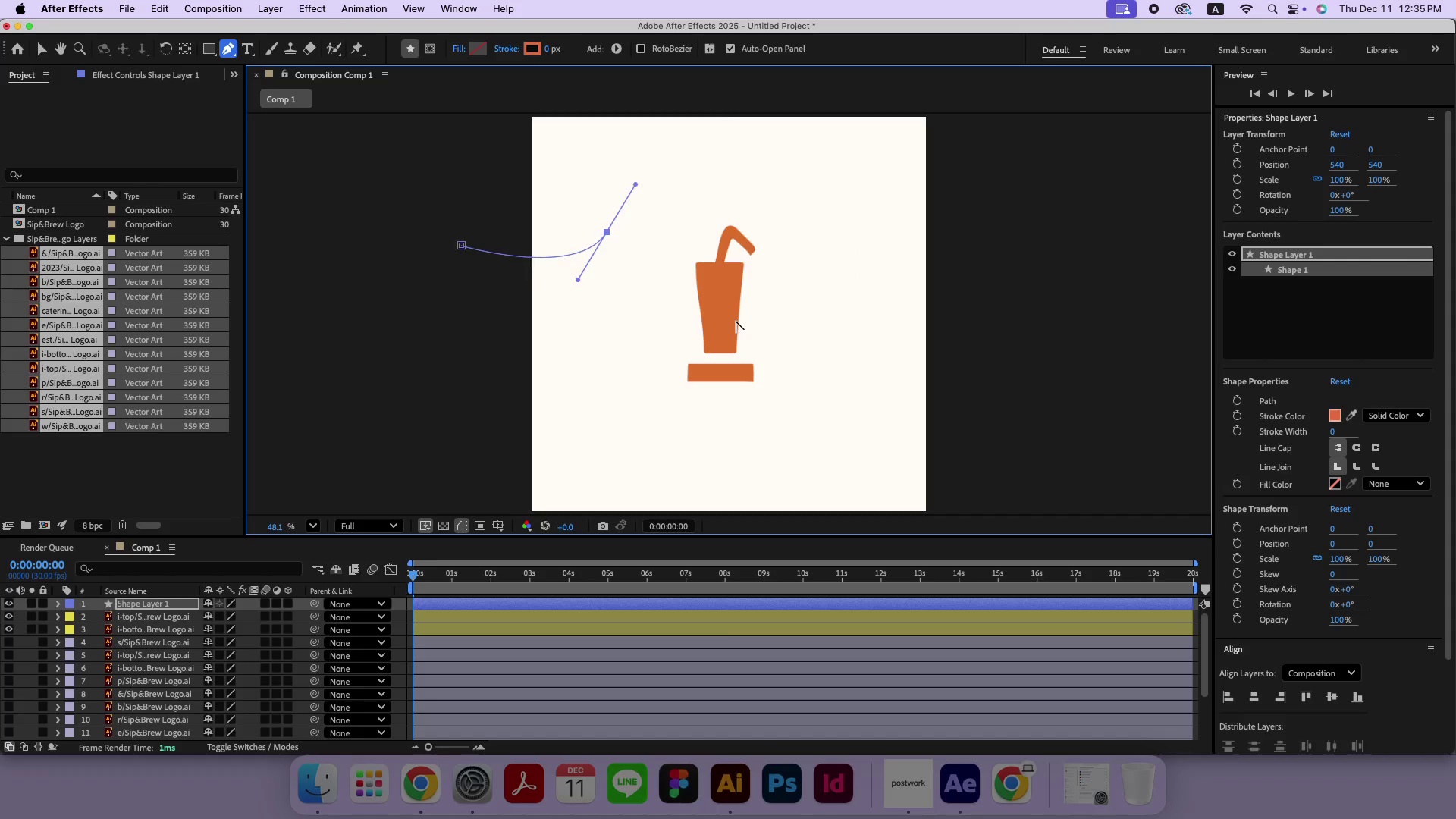 
key(Meta+Z)
 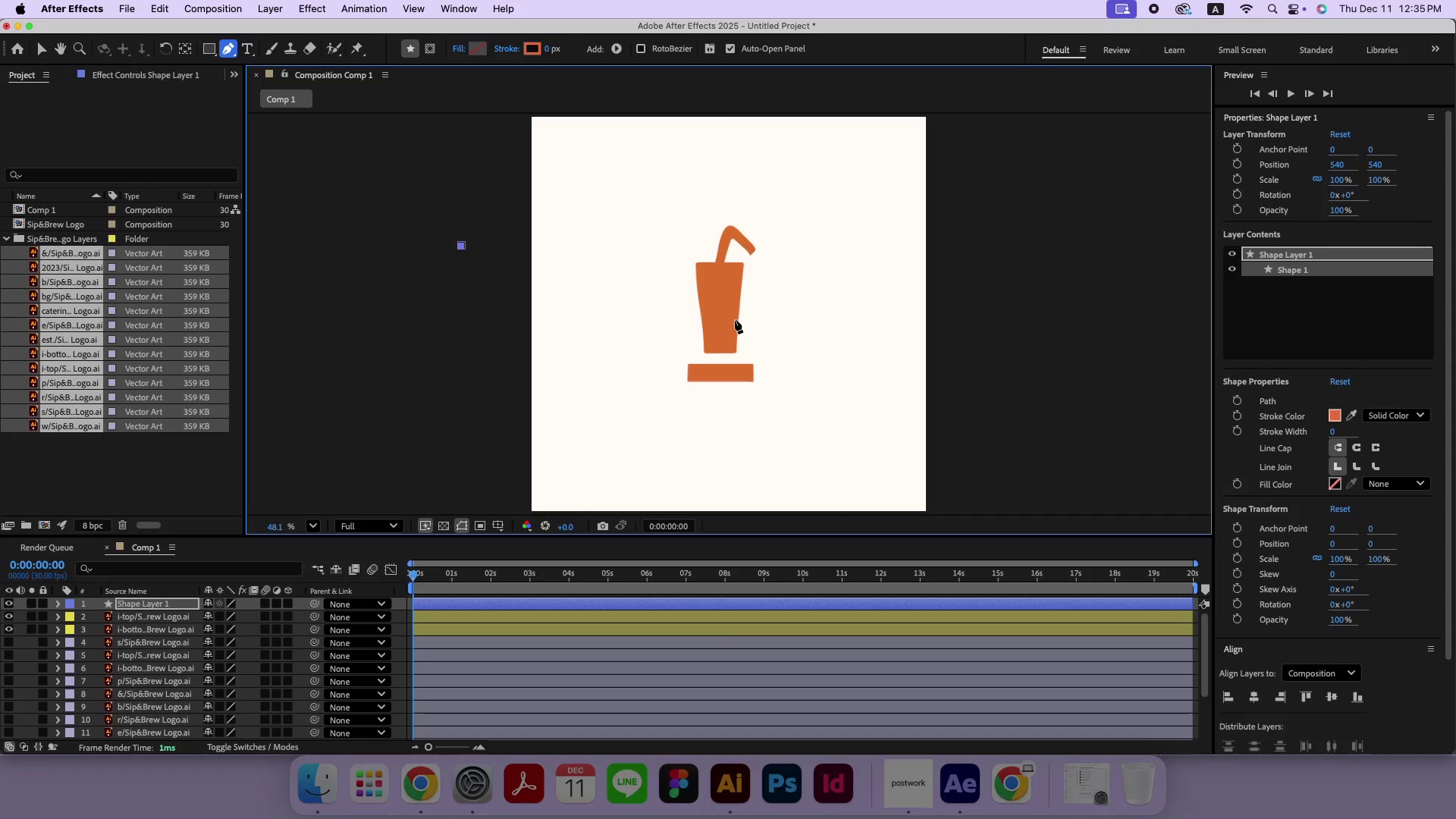 
key(Meta+CommandLeft)
 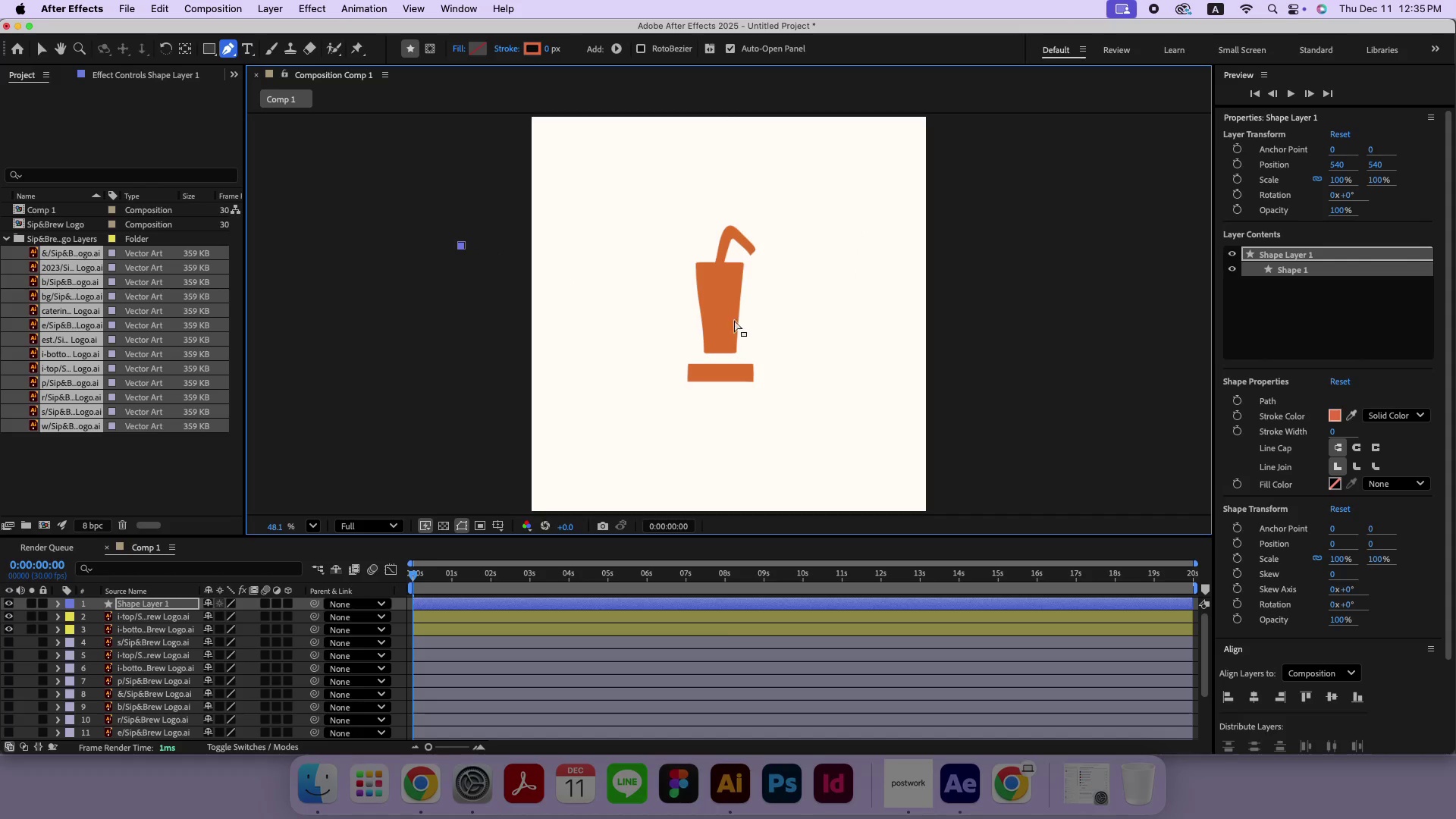 
key(Meta+Z)
 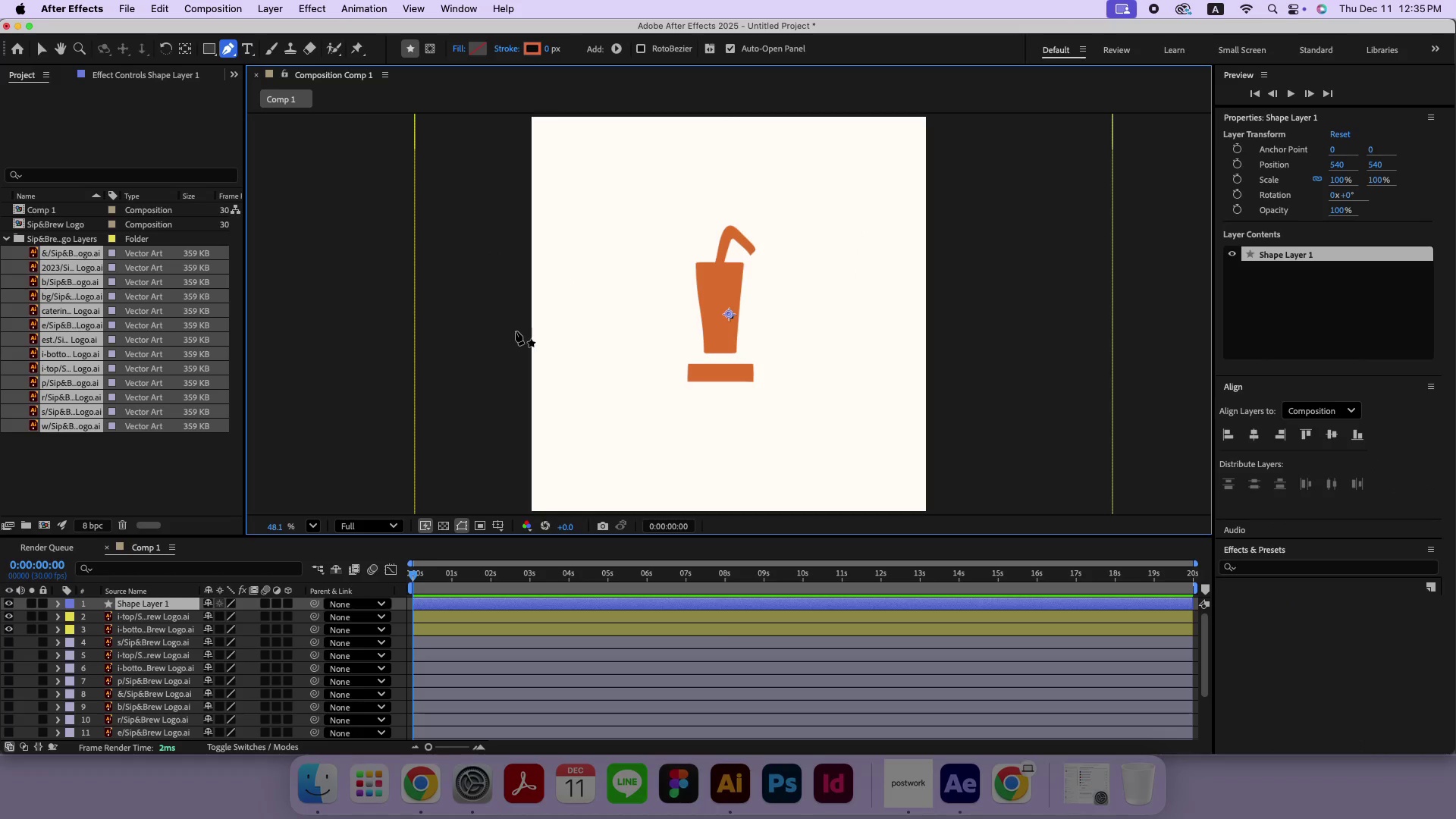 
left_click([515, 332])
 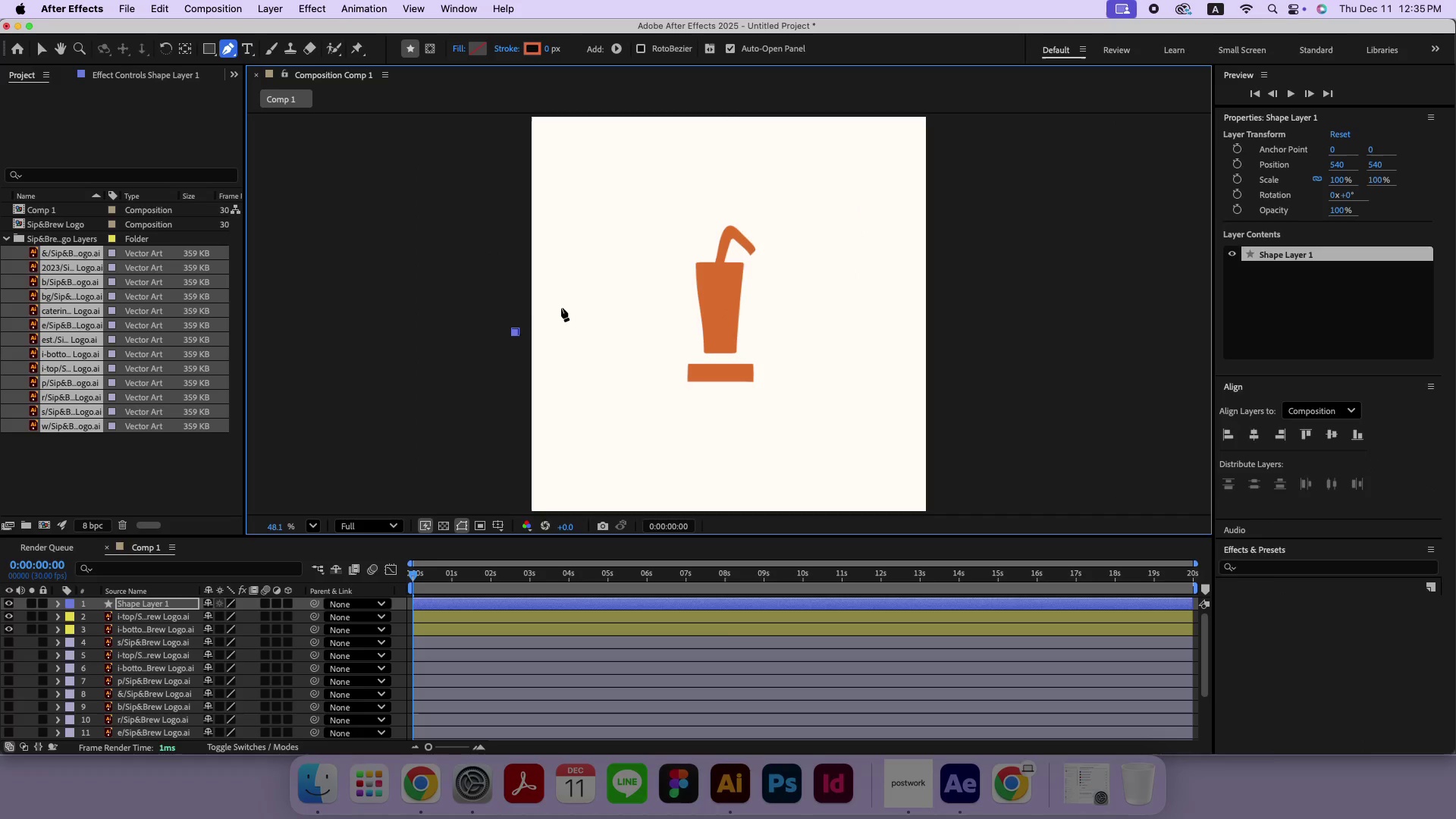 
left_click_drag(start_coordinate=[606, 301], to_coordinate=[631, 248])
 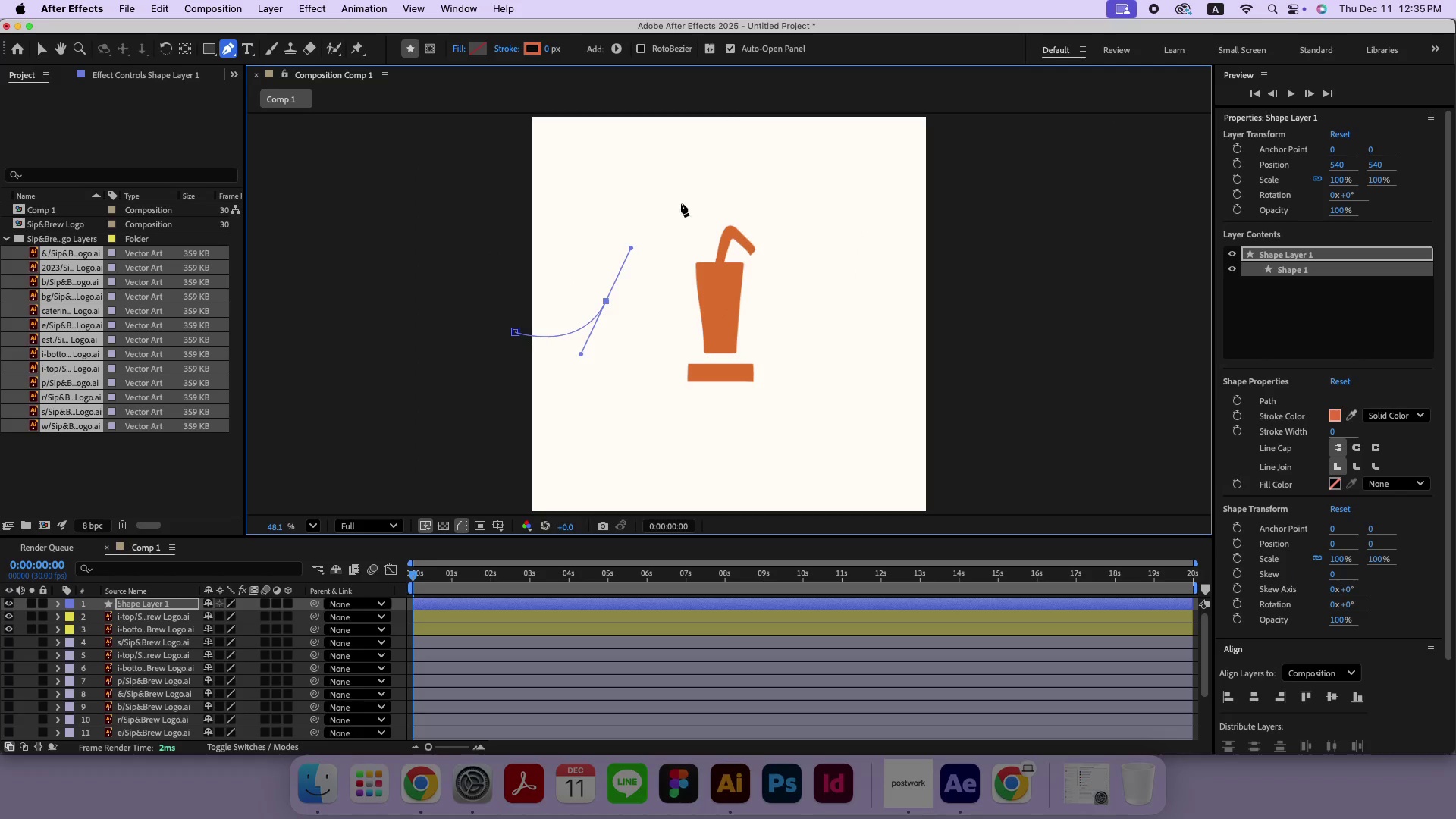 
left_click_drag(start_coordinate=[690, 197], to_coordinate=[793, 174])
 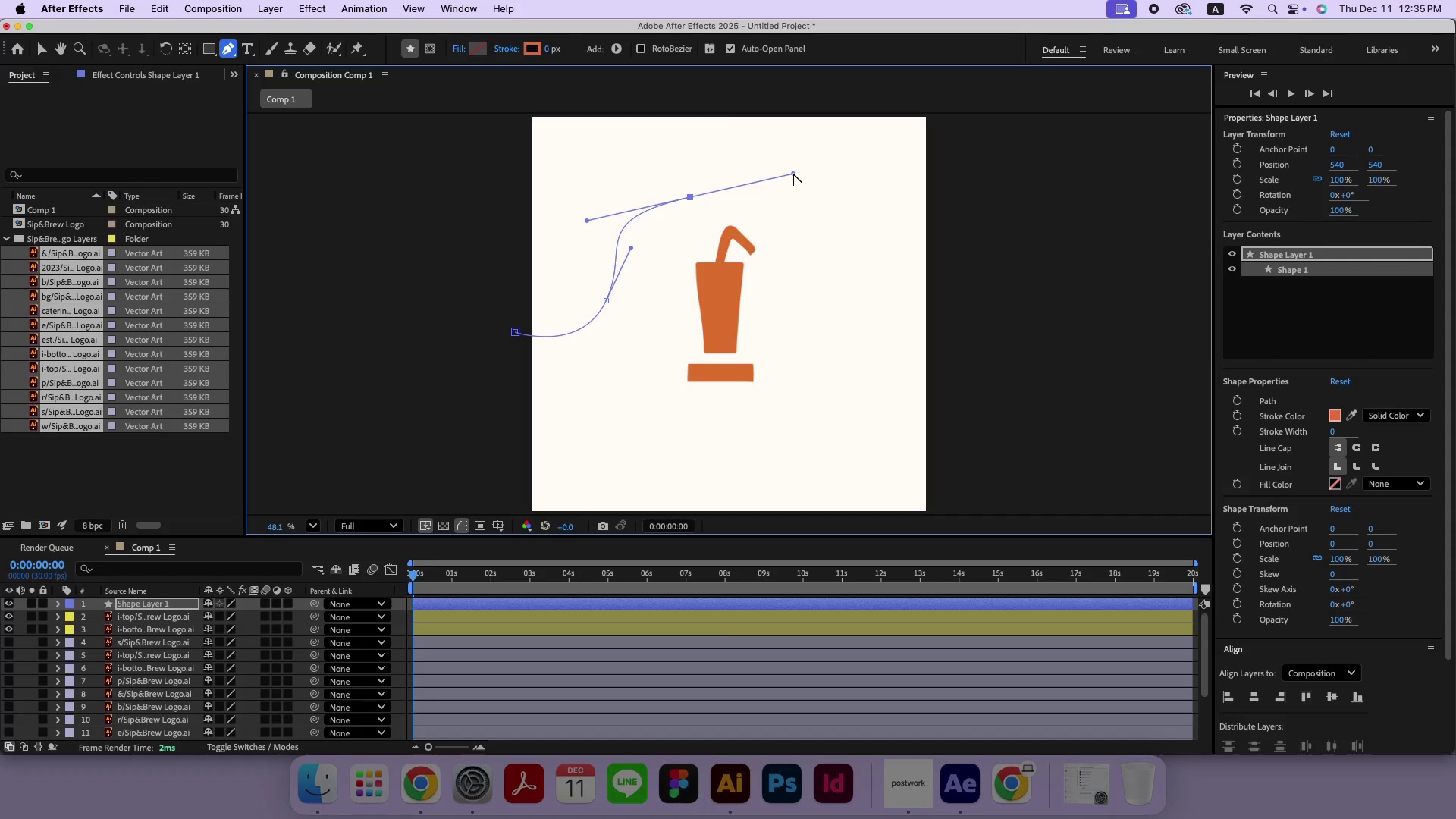 
key(Meta+Z)
 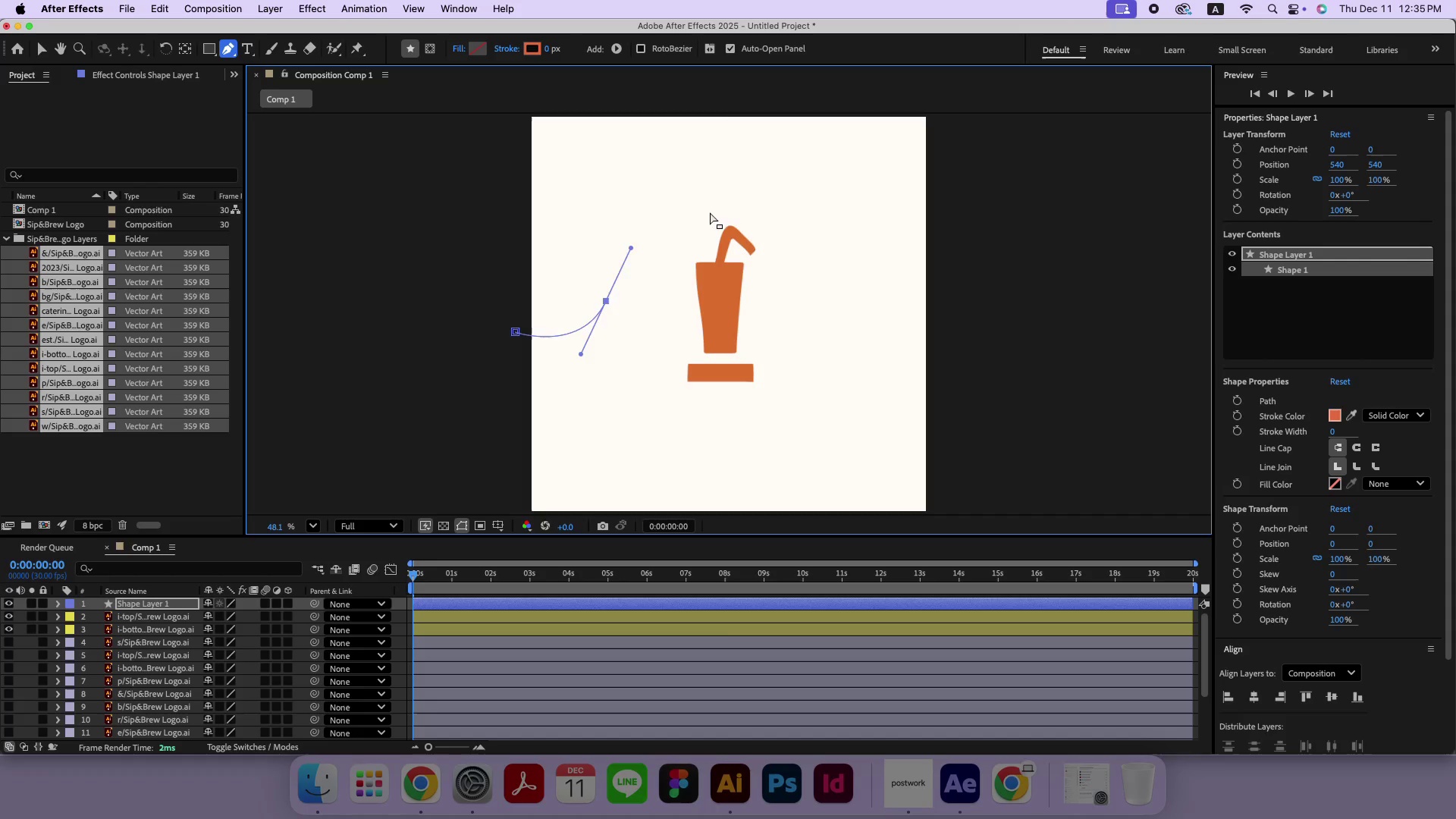 
key(Meta+Z)
 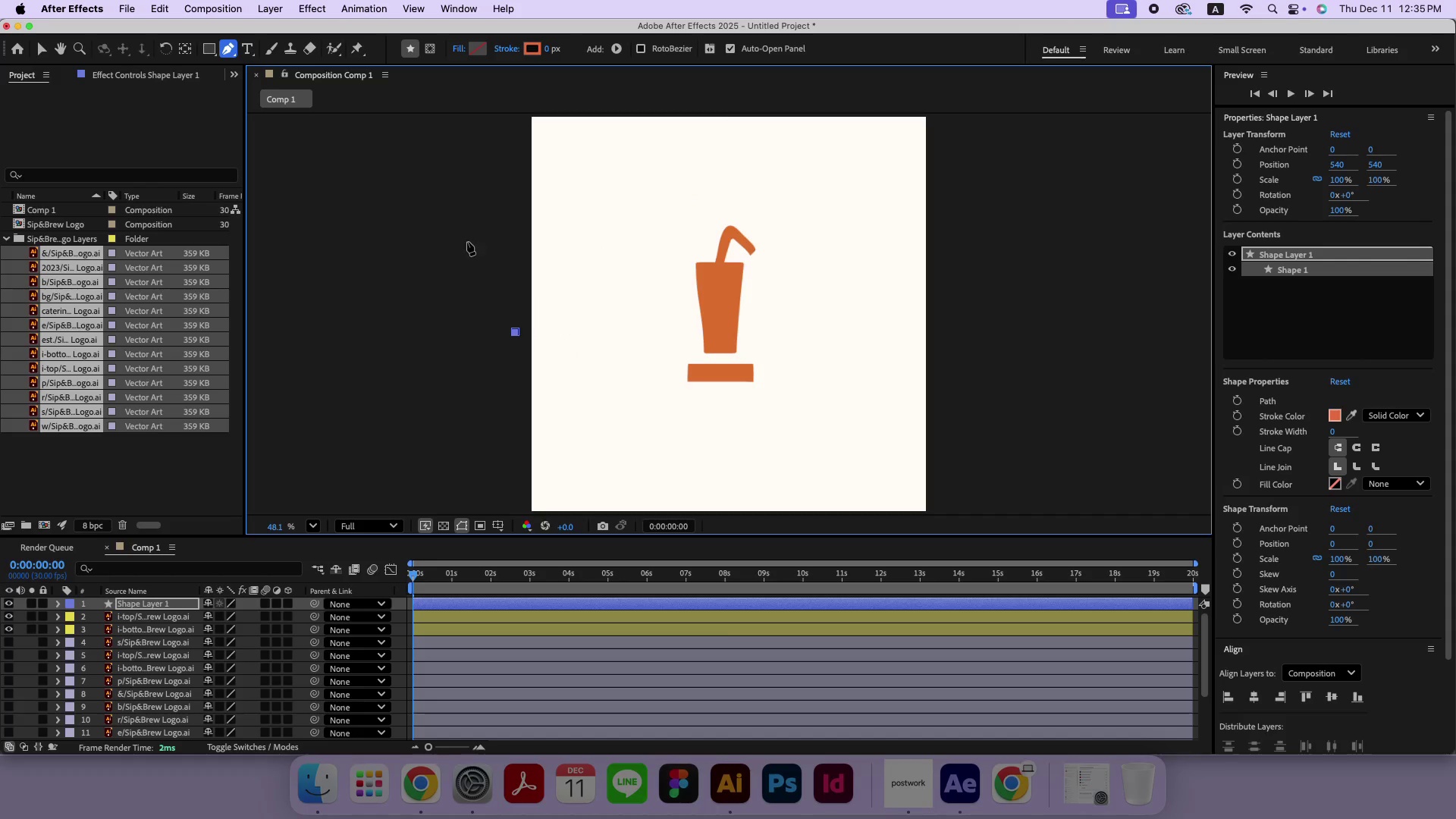 
key(Meta+CommandLeft)
 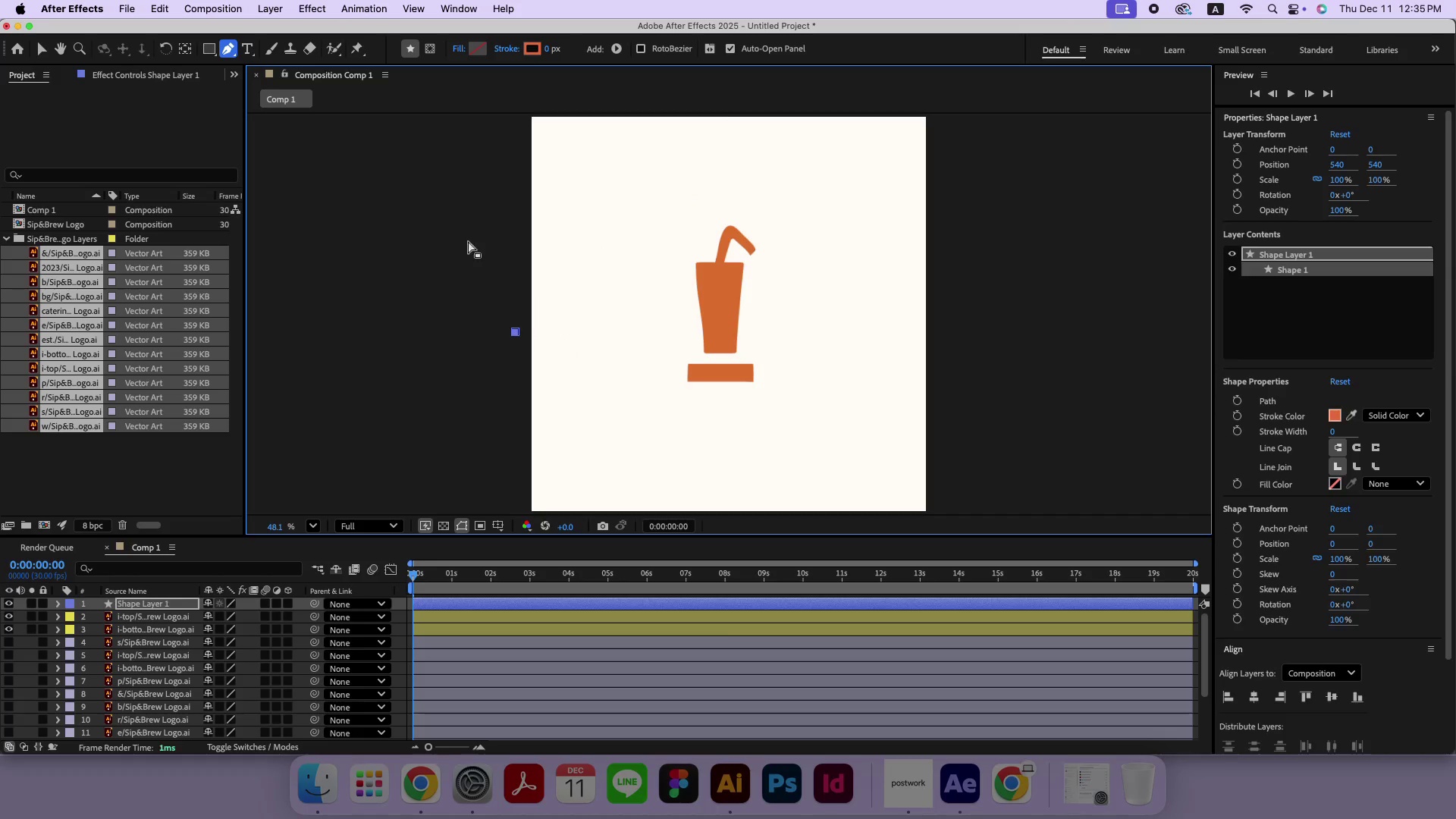 
key(Meta+Z)
 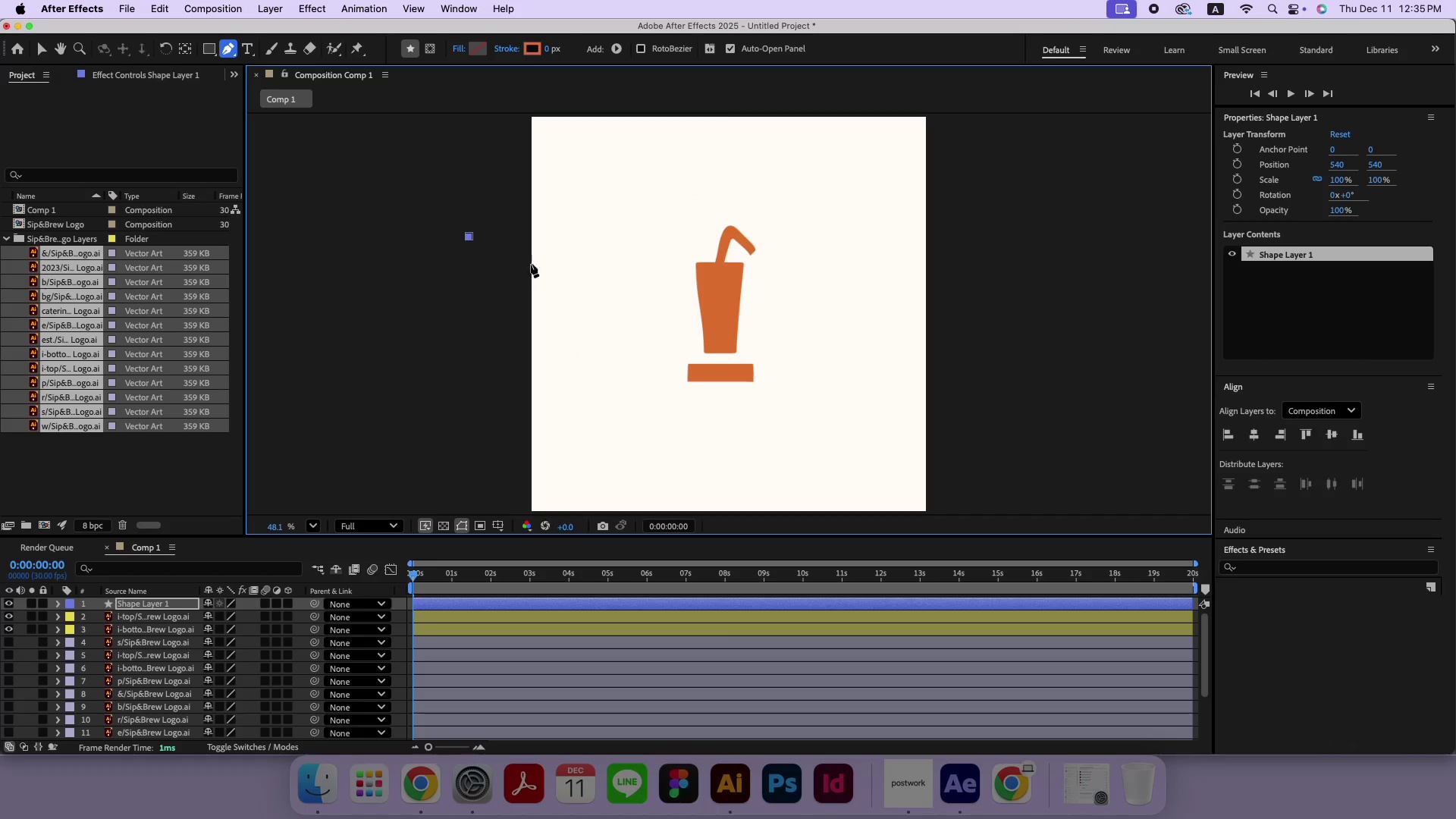 
left_click_drag(start_coordinate=[613, 258], to_coordinate=[664, 231])
 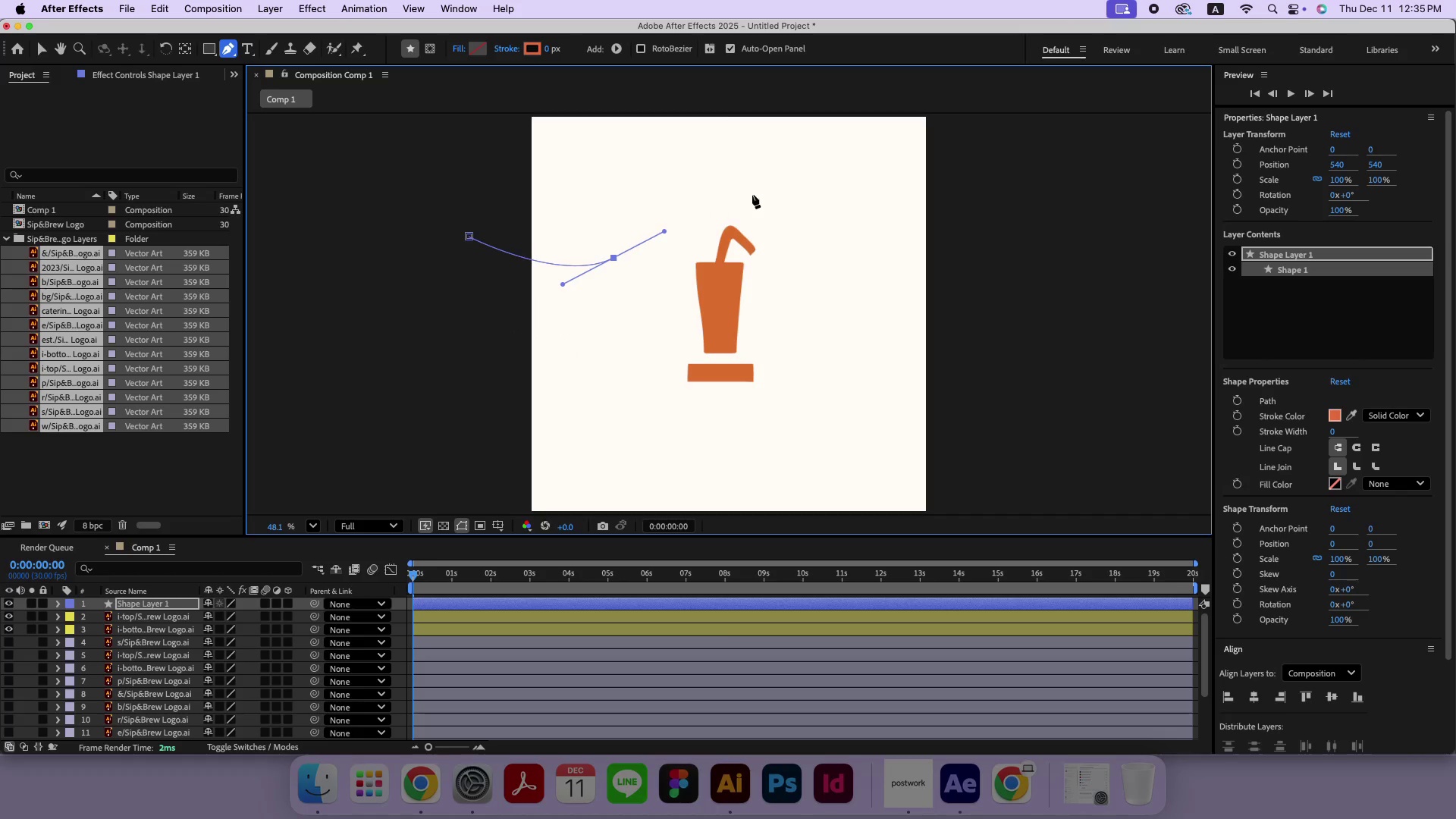 
left_click_drag(start_coordinate=[752, 195], to_coordinate=[792, 237])
 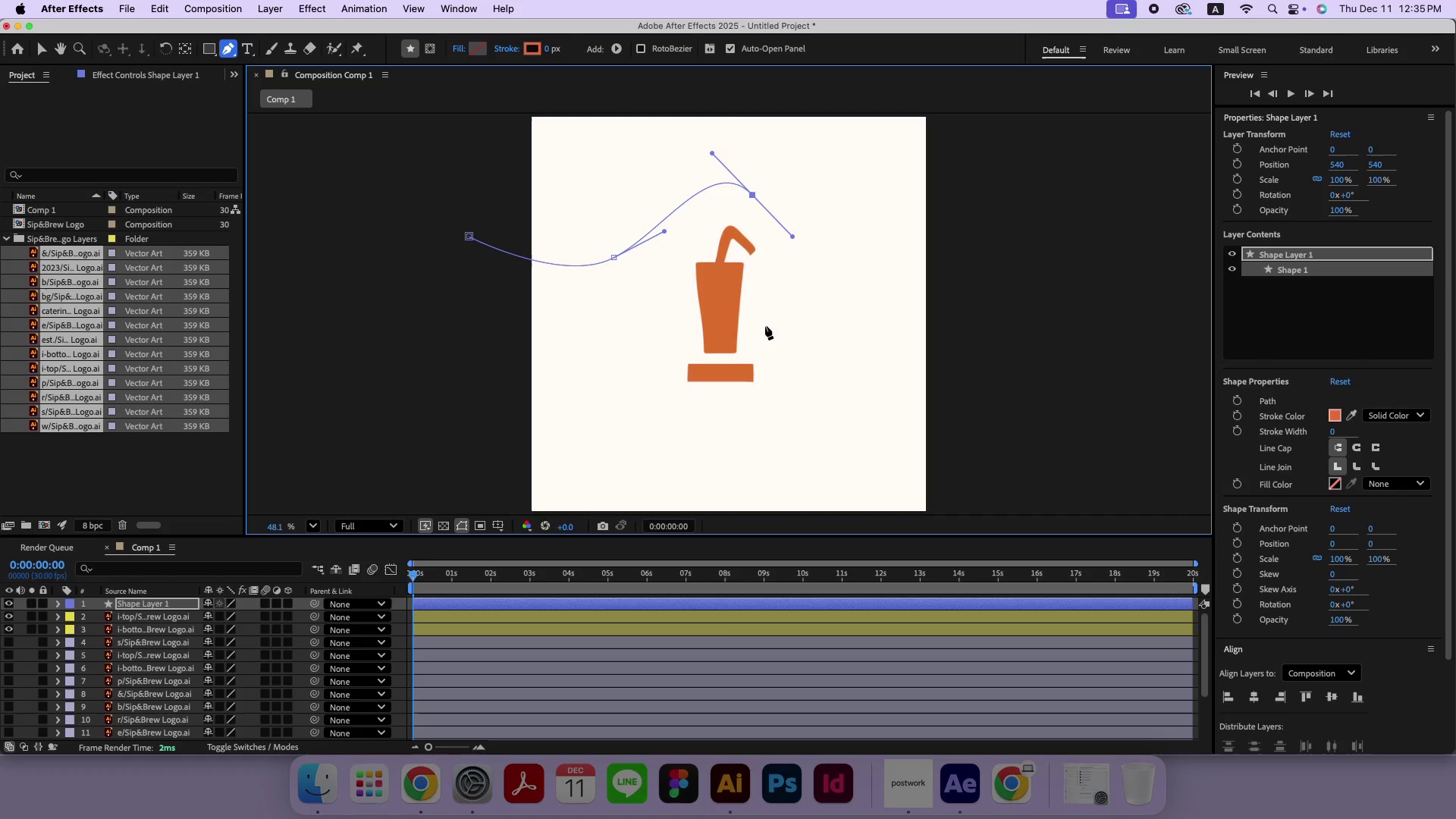 
left_click_drag(start_coordinate=[765, 325], to_coordinate=[700, 348])
 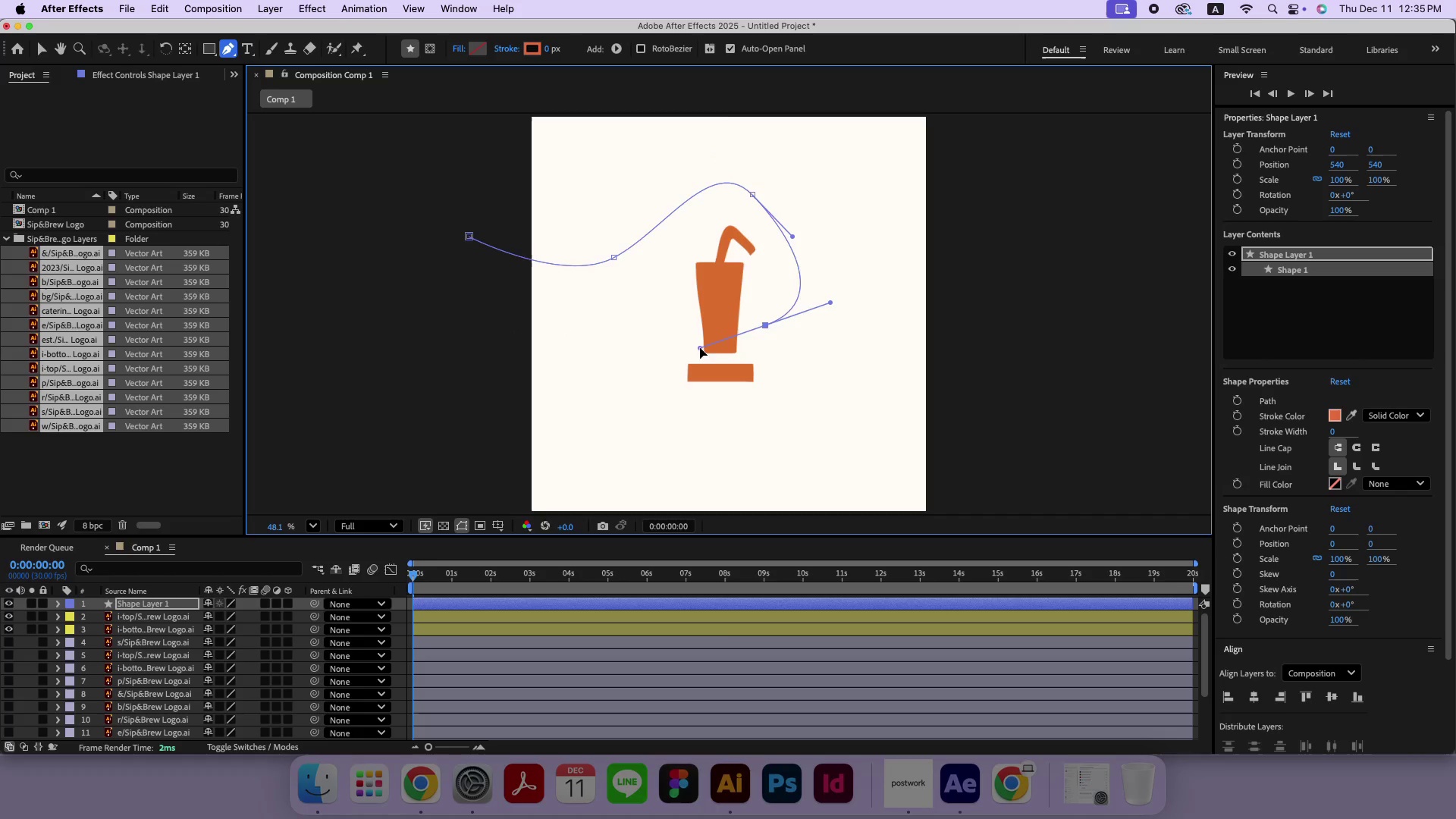 
key(Meta+Z)
 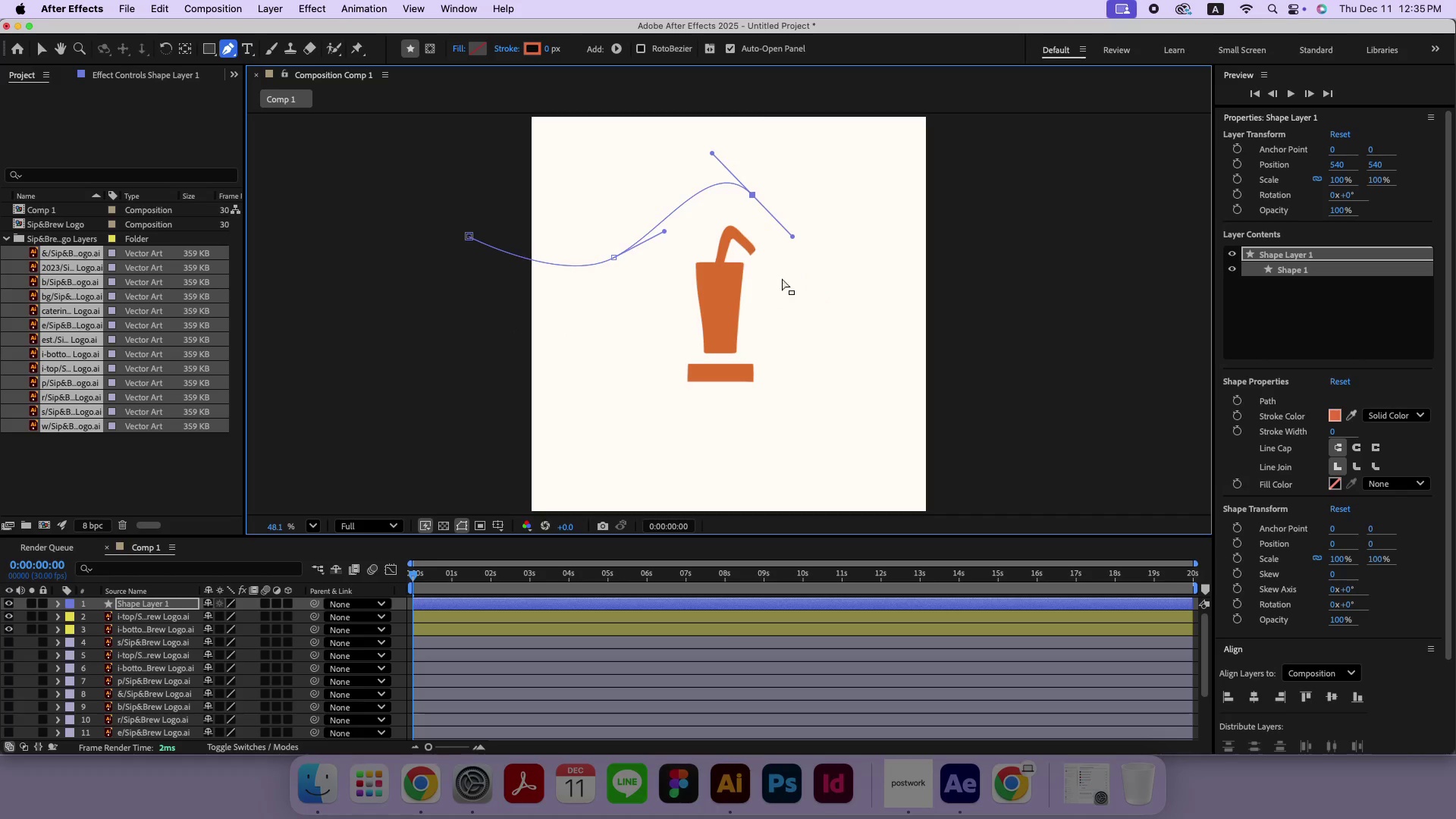 
key(Meta+Z)
 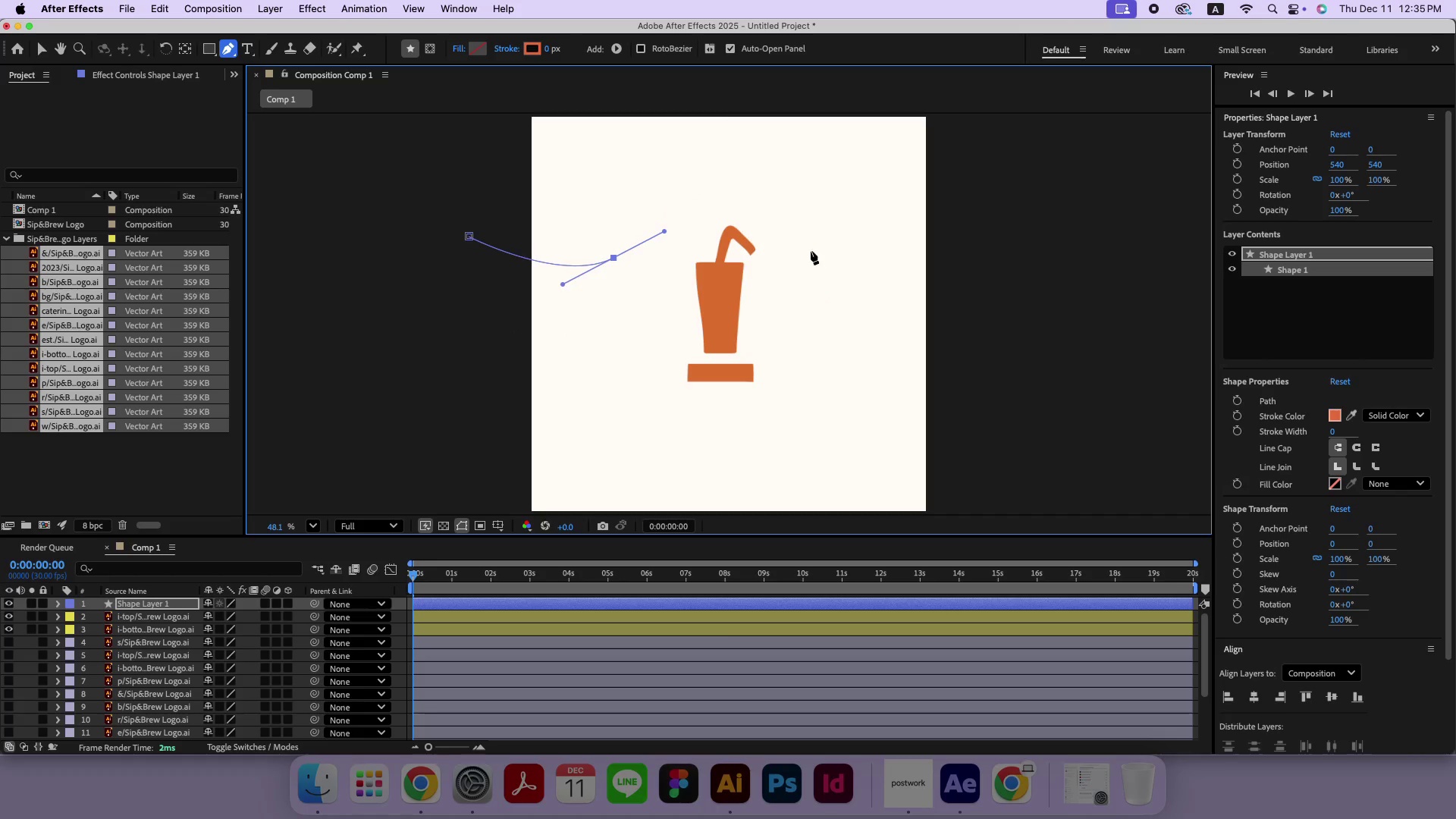 
left_click_drag(start_coordinate=[811, 251], to_coordinate=[896, 372])
 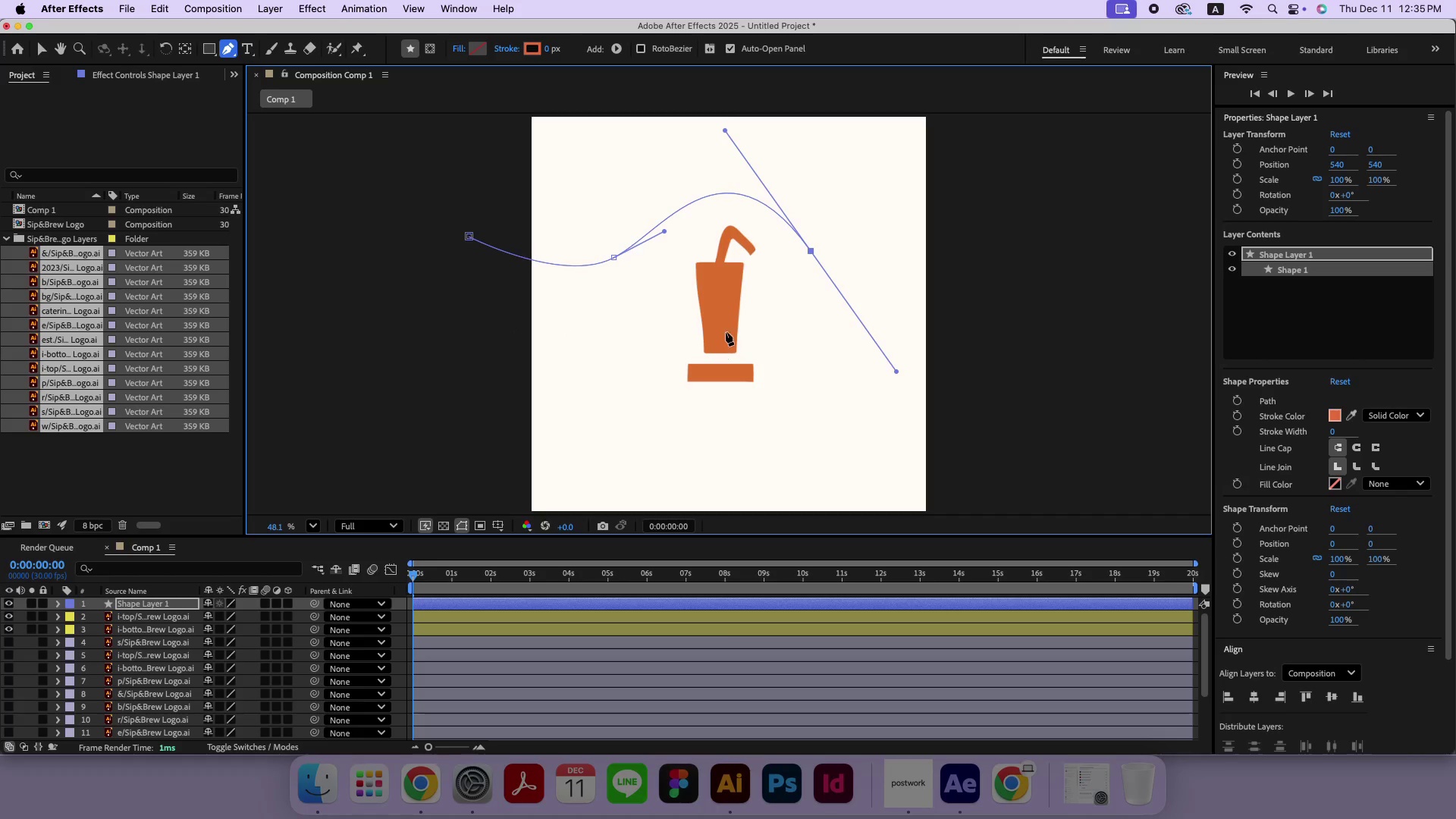 
left_click_drag(start_coordinate=[727, 325], to_coordinate=[706, 318])
 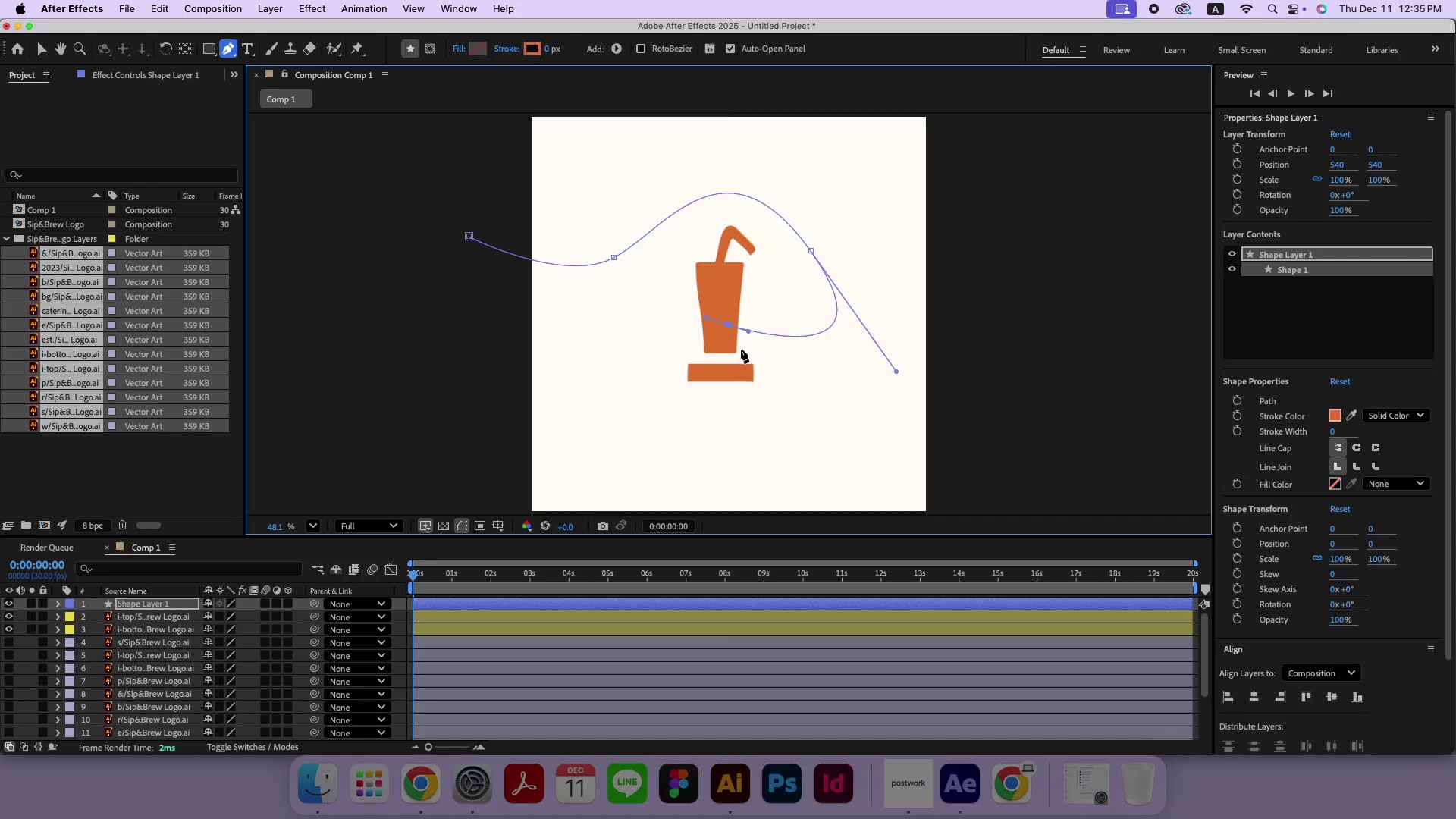 
key(Meta+Z)
 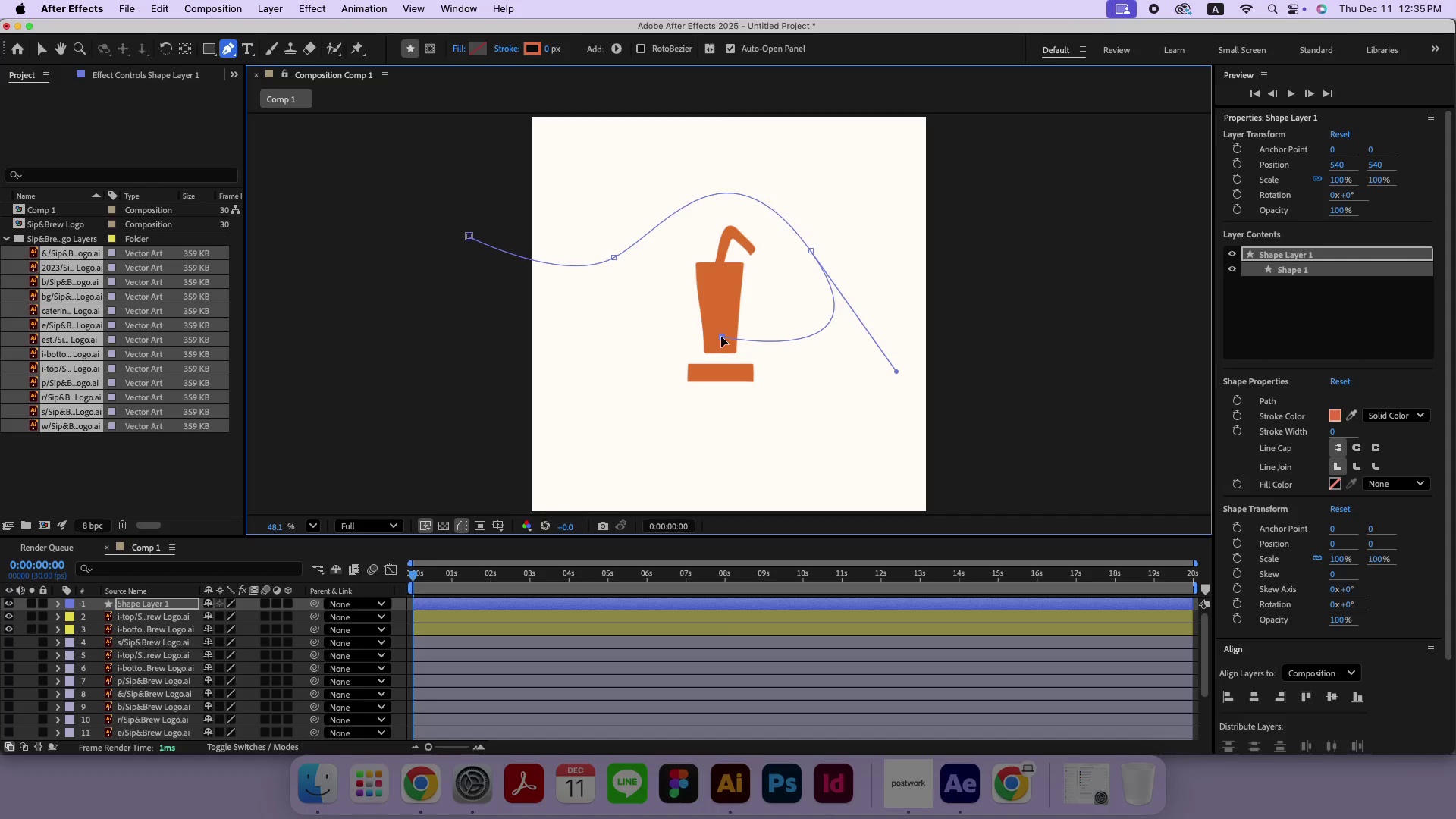 
left_click([721, 337])
 